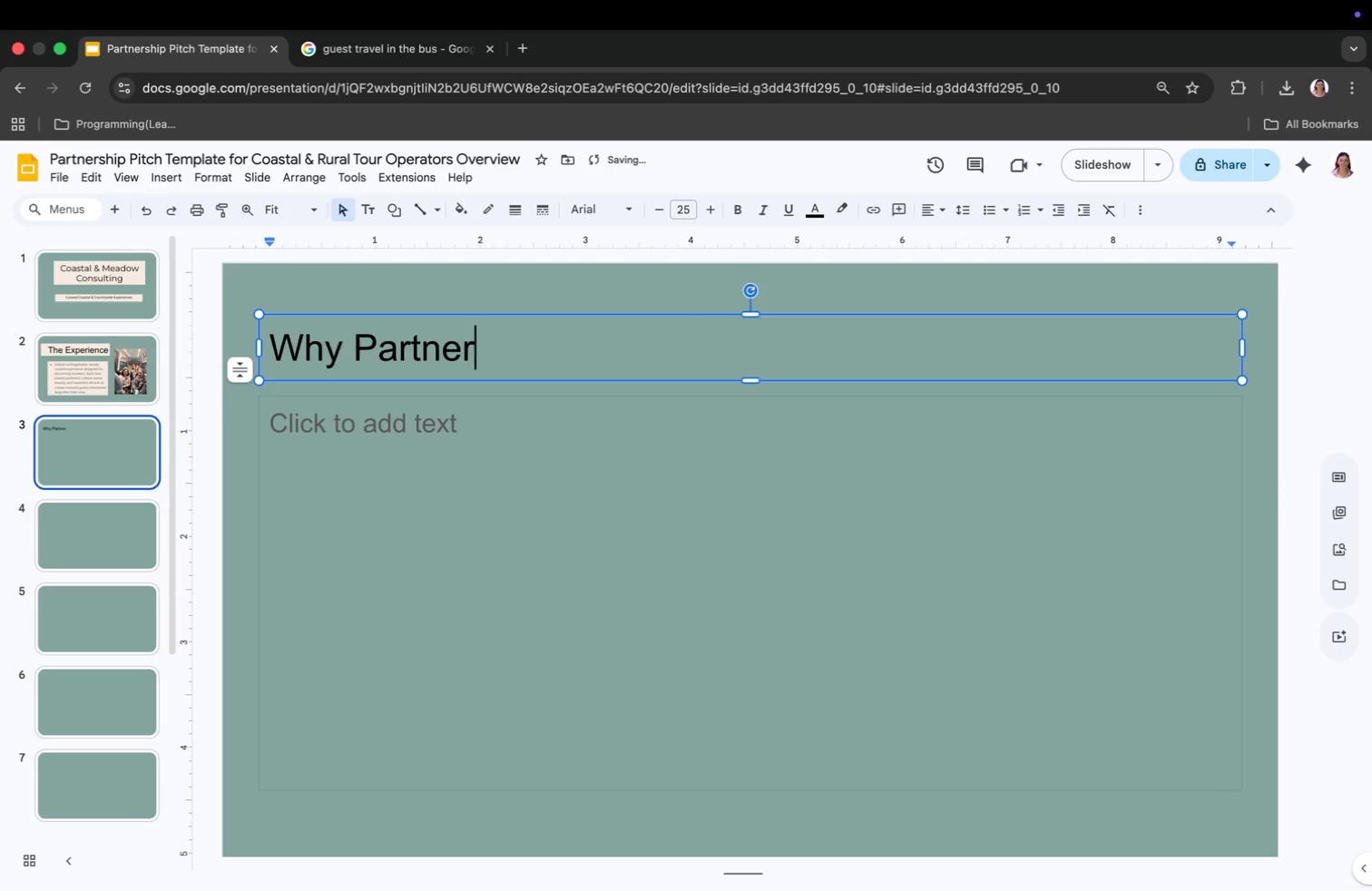 
type( With Us)
 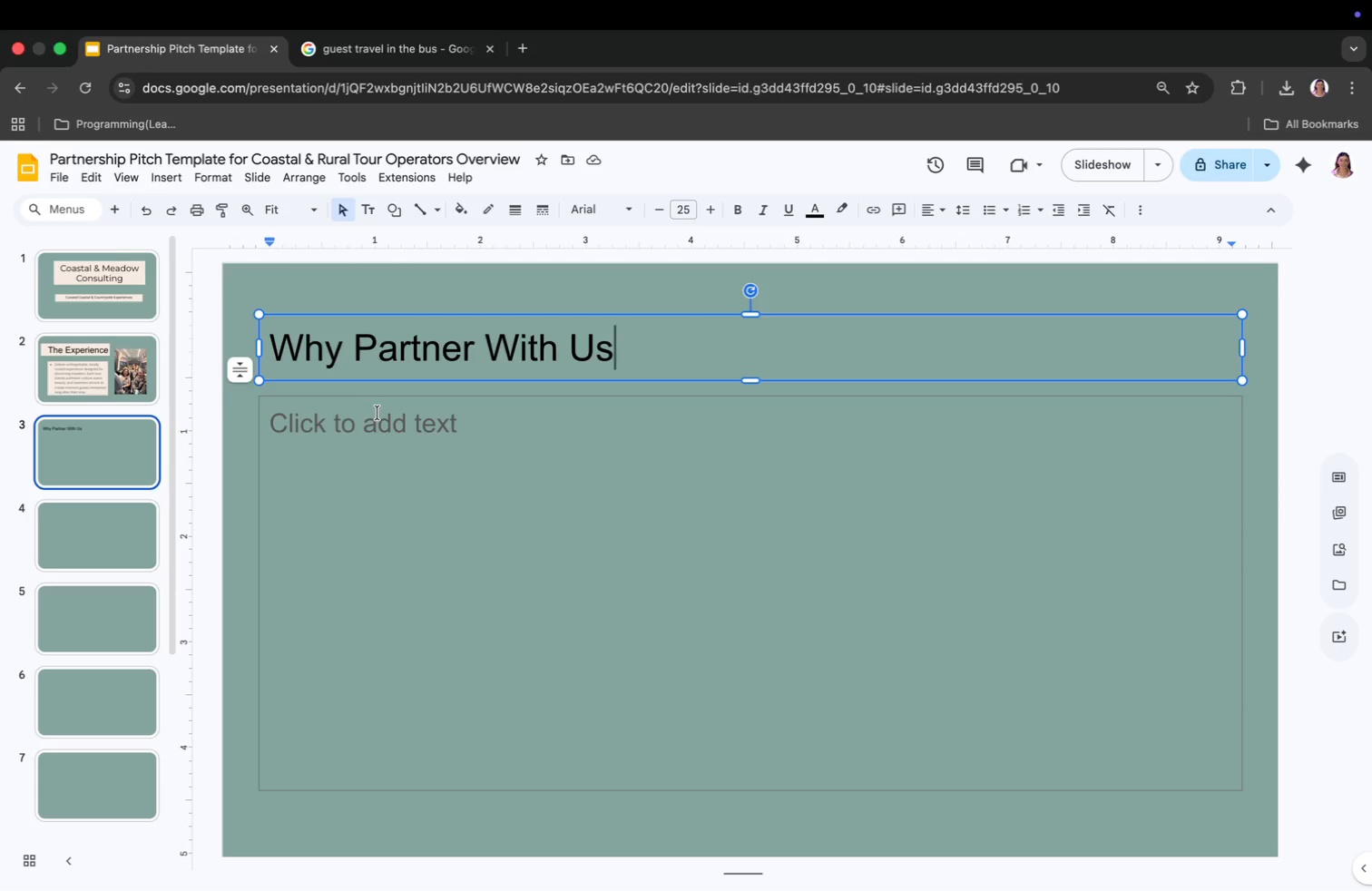 
wait(7.55)
 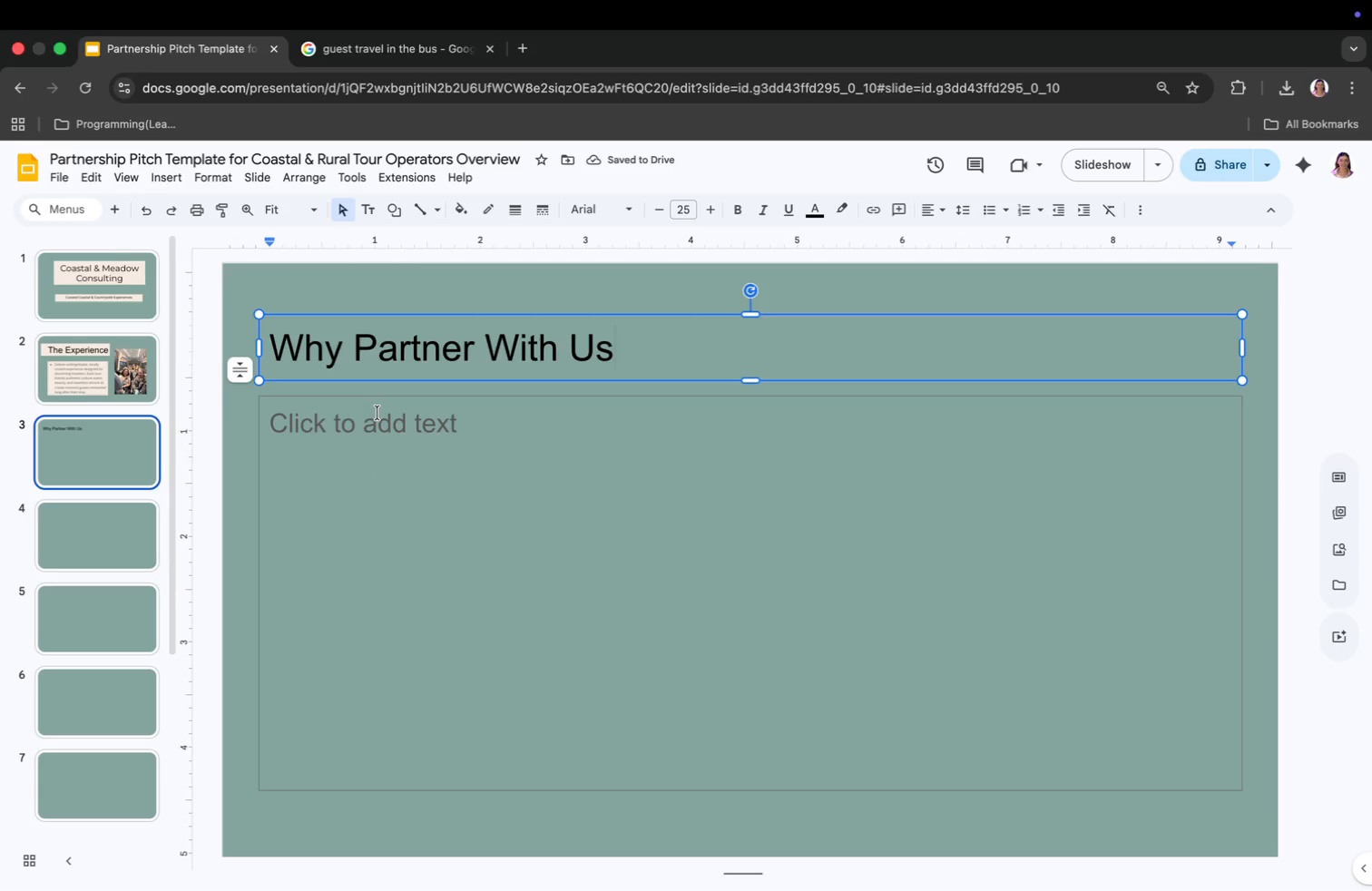 
left_click([401, 545])
 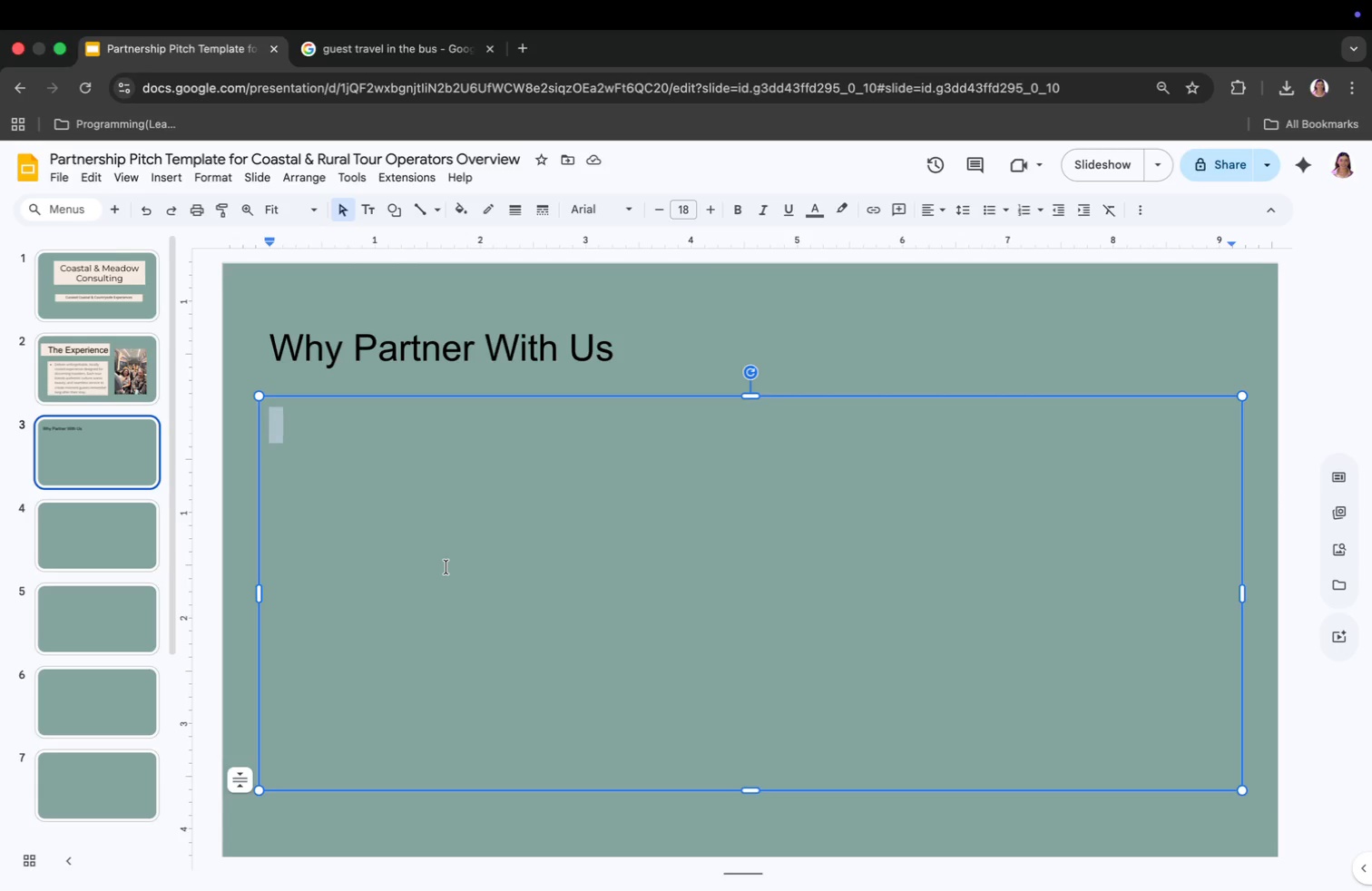 
wait(22.62)
 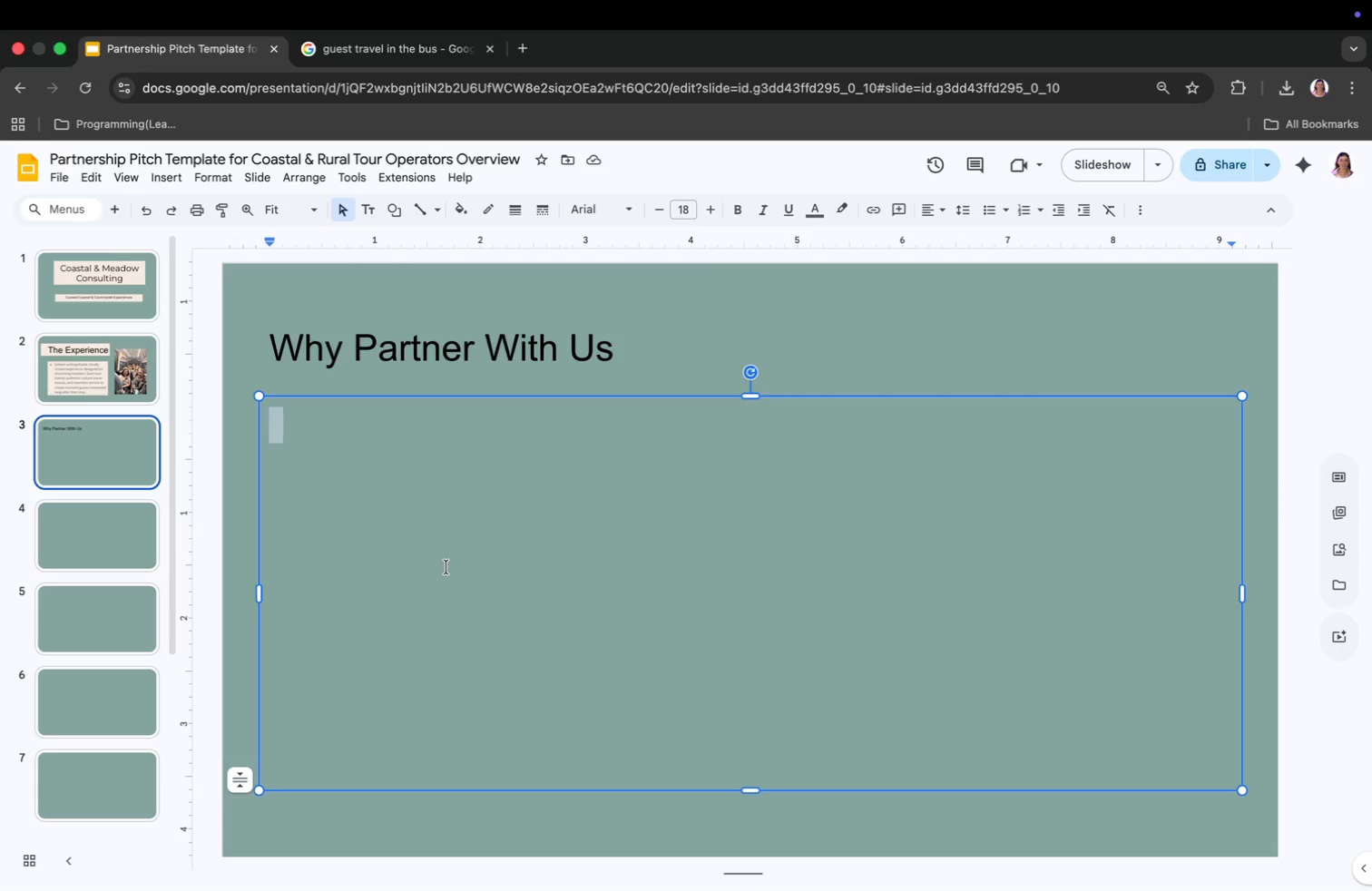 
left_click([174, 176])
 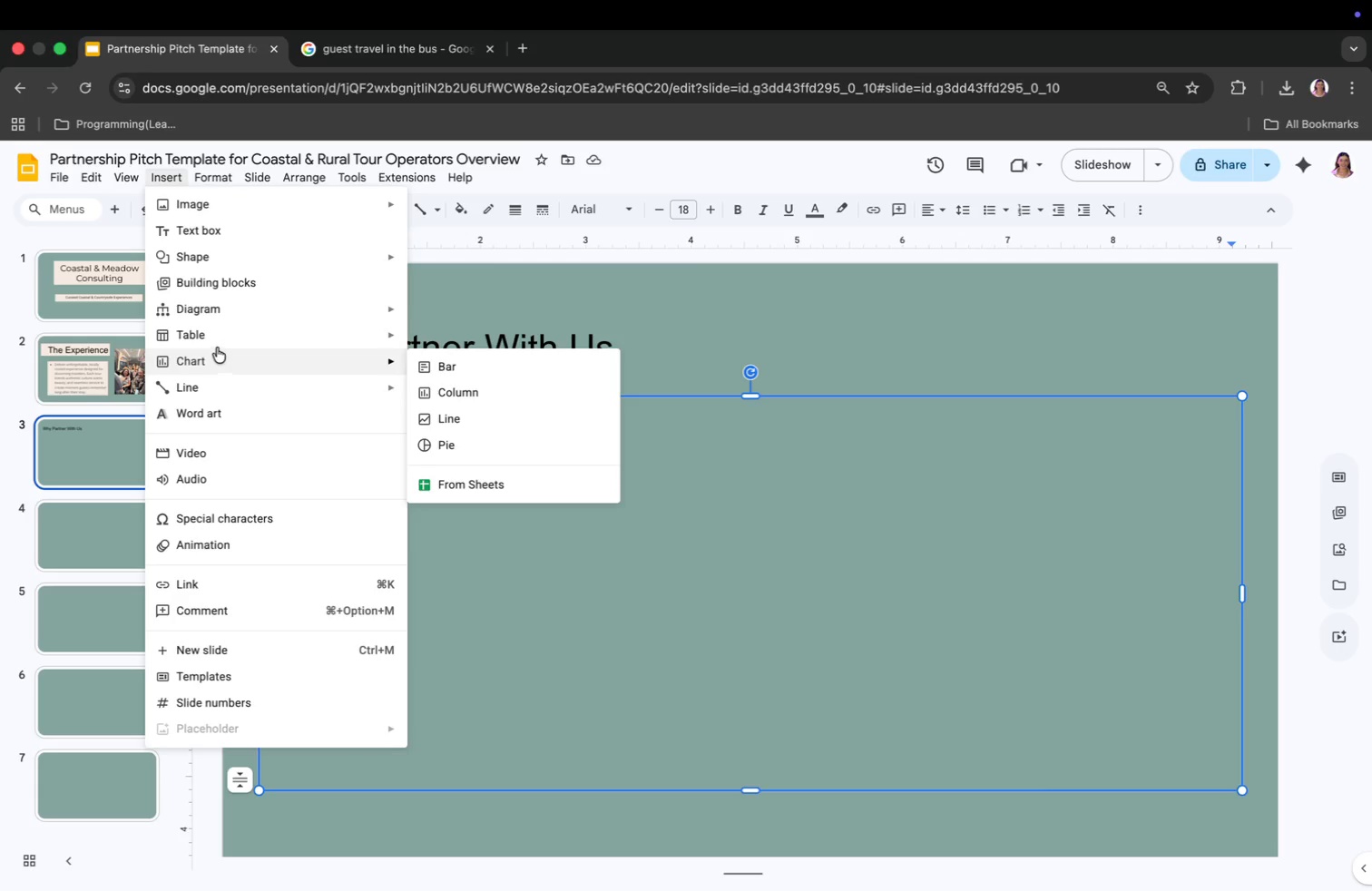 
mouse_move([246, 254])
 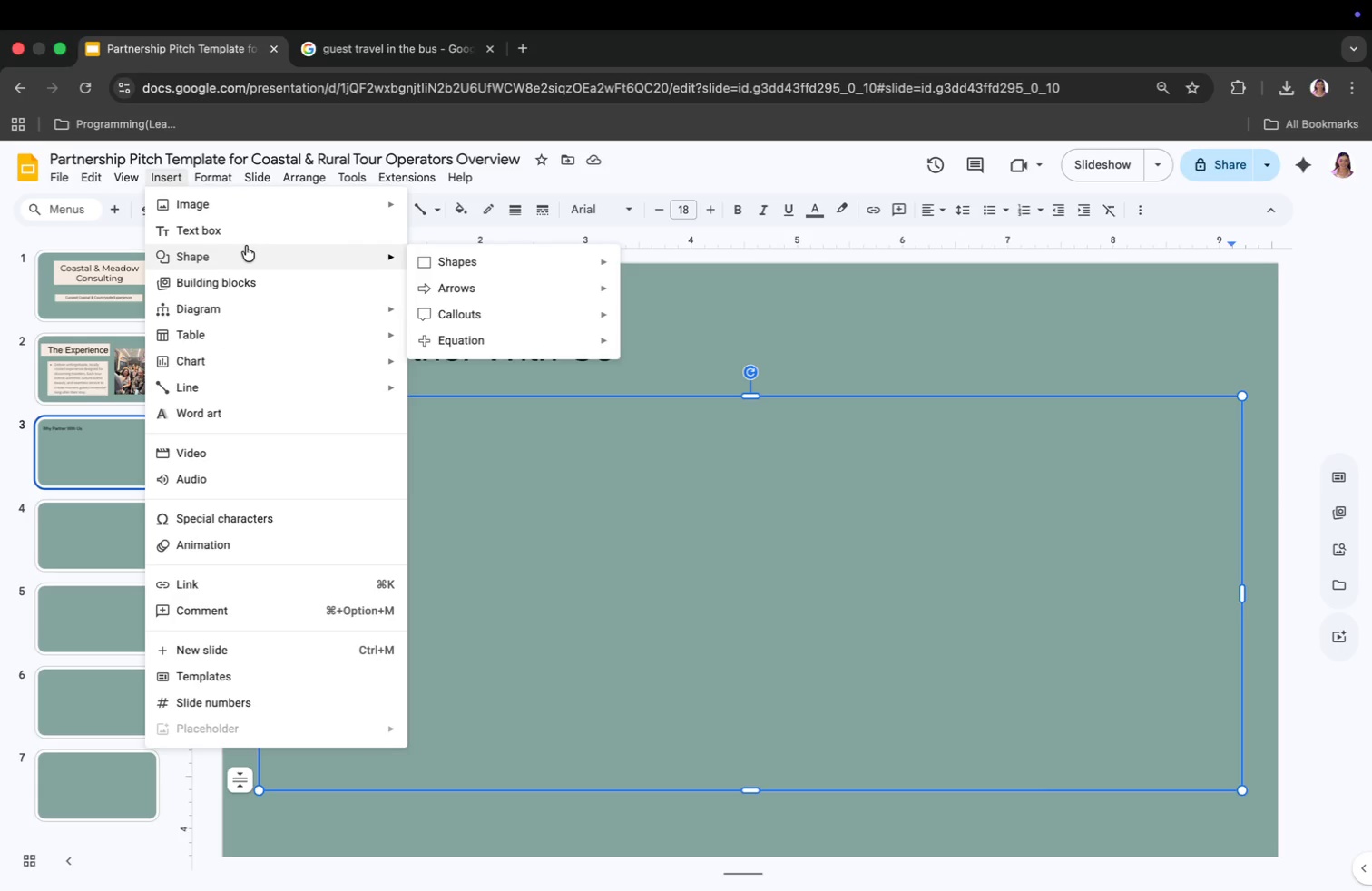 
mouse_move([485, 277])
 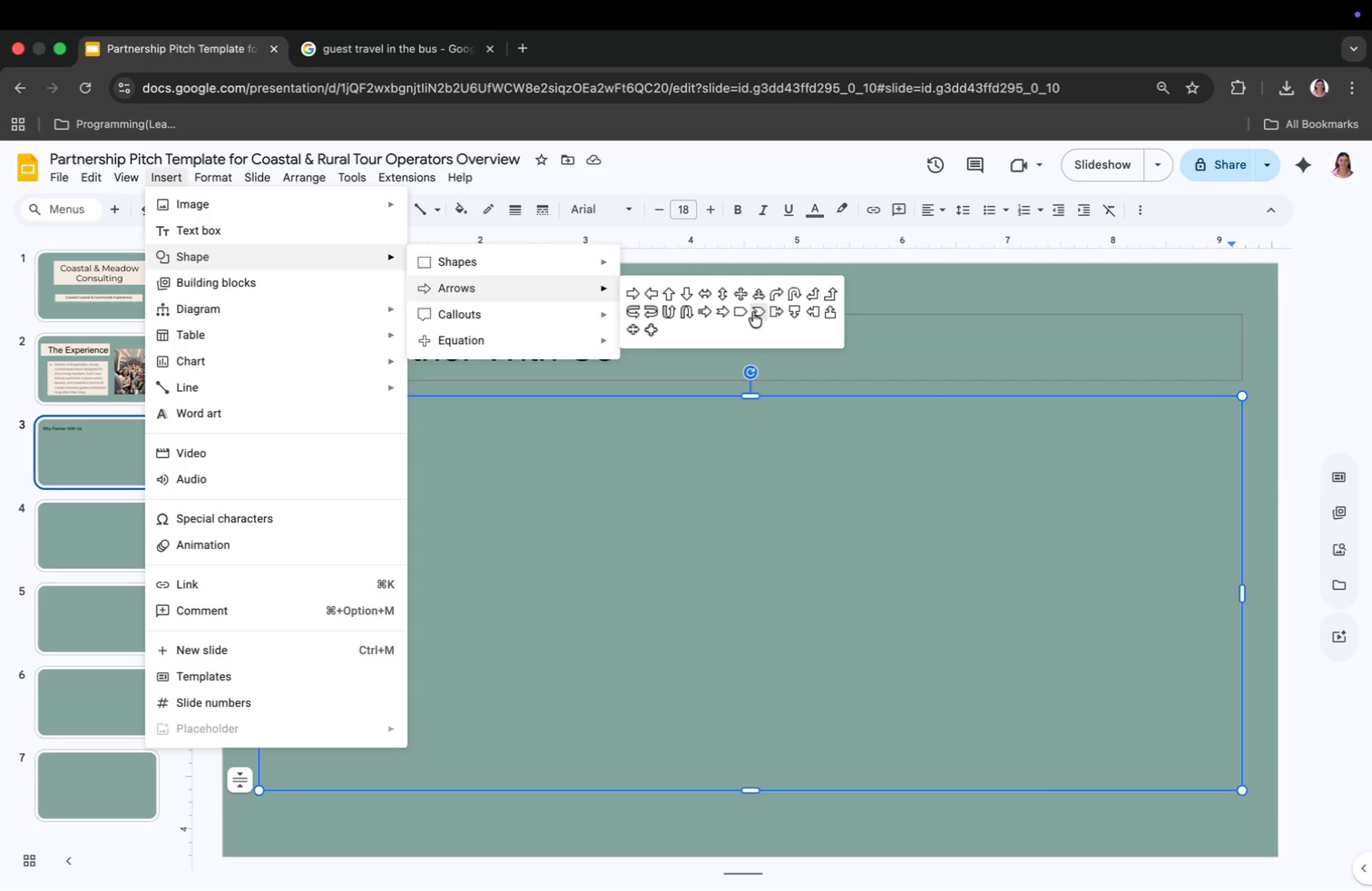 
left_click([753, 312])
 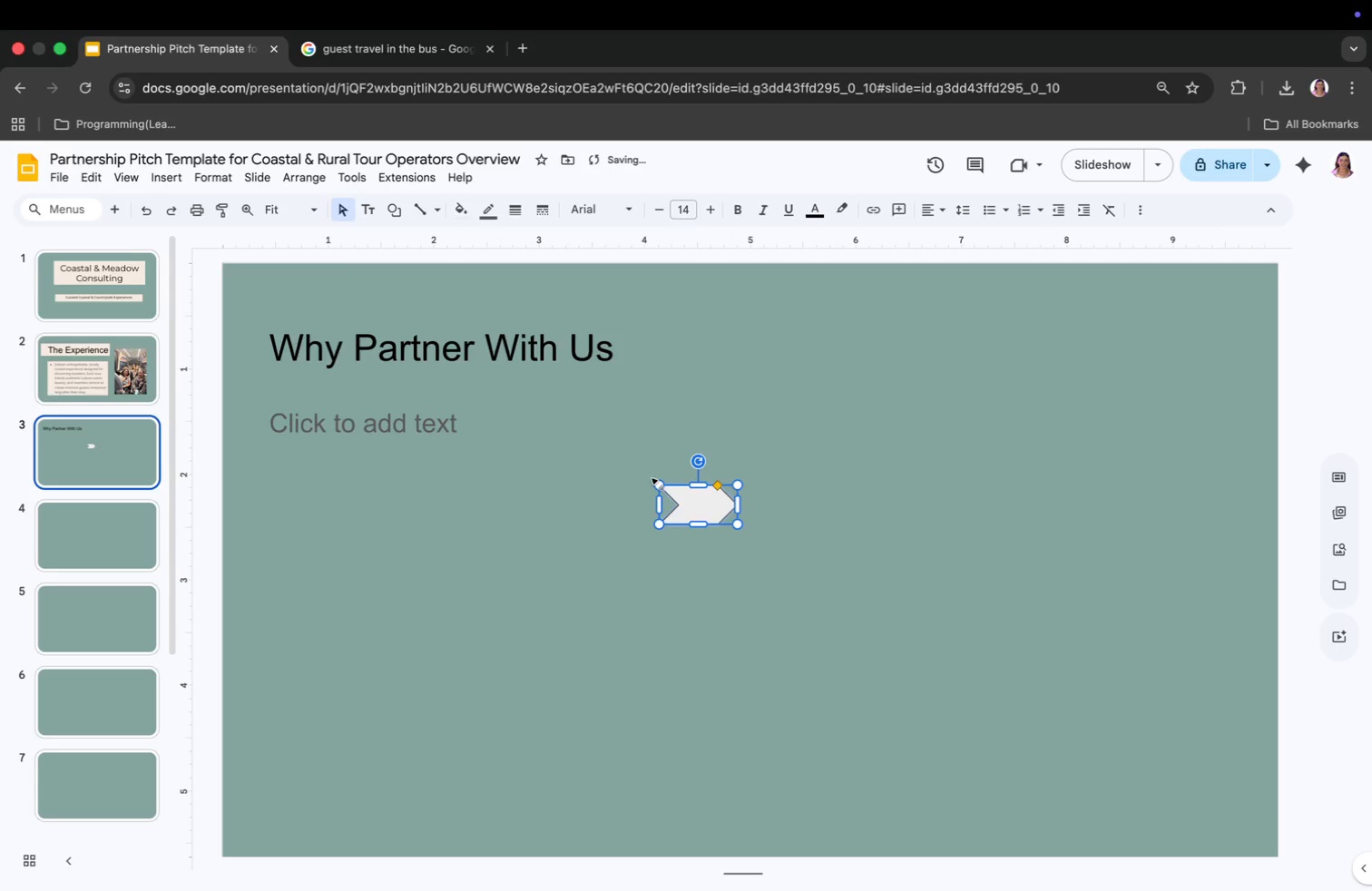 
left_click_drag(start_coordinate=[692, 503], to_coordinate=[395, 556])
 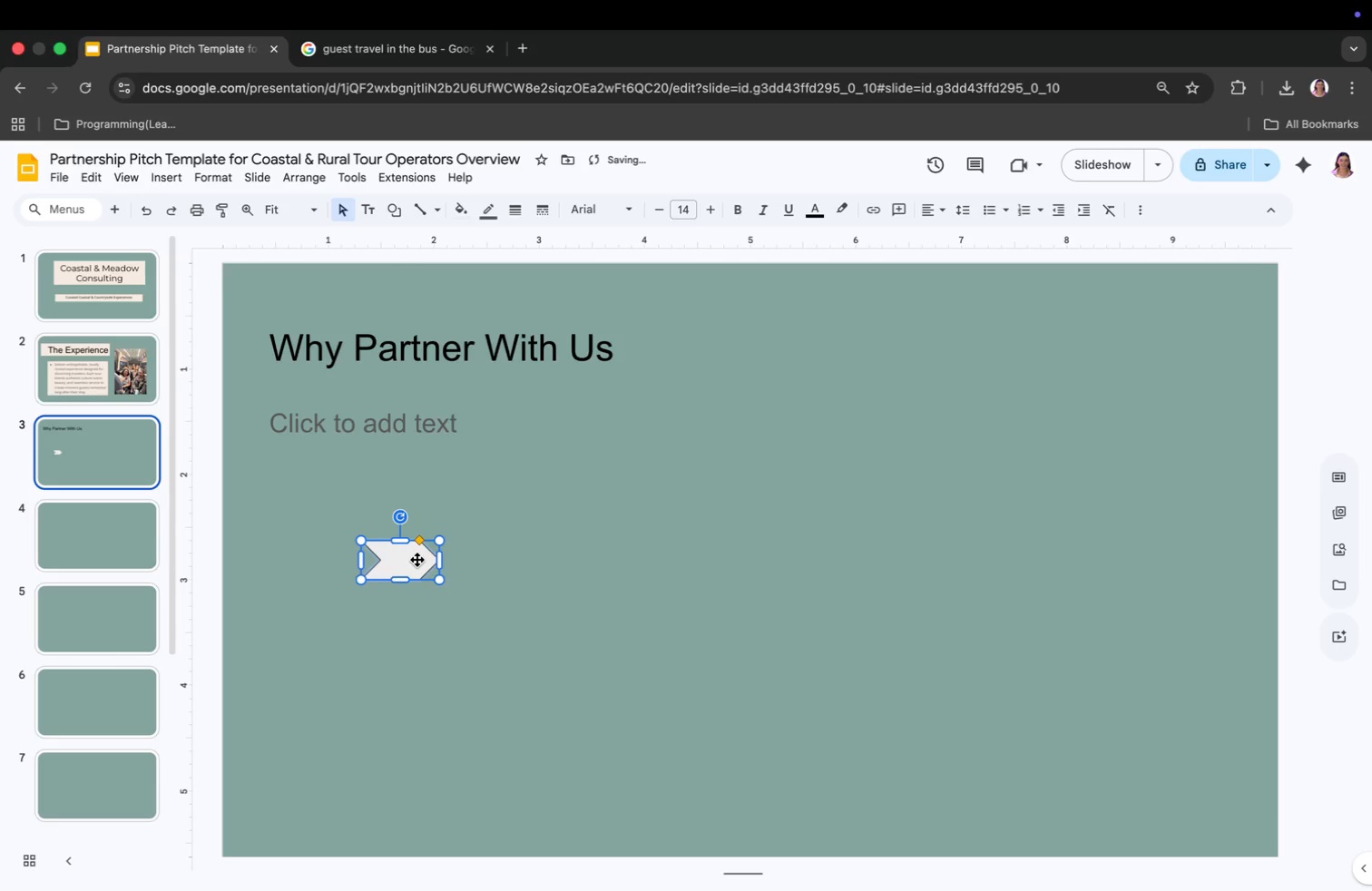 
left_click_drag(start_coordinate=[411, 558], to_coordinate=[414, 540])
 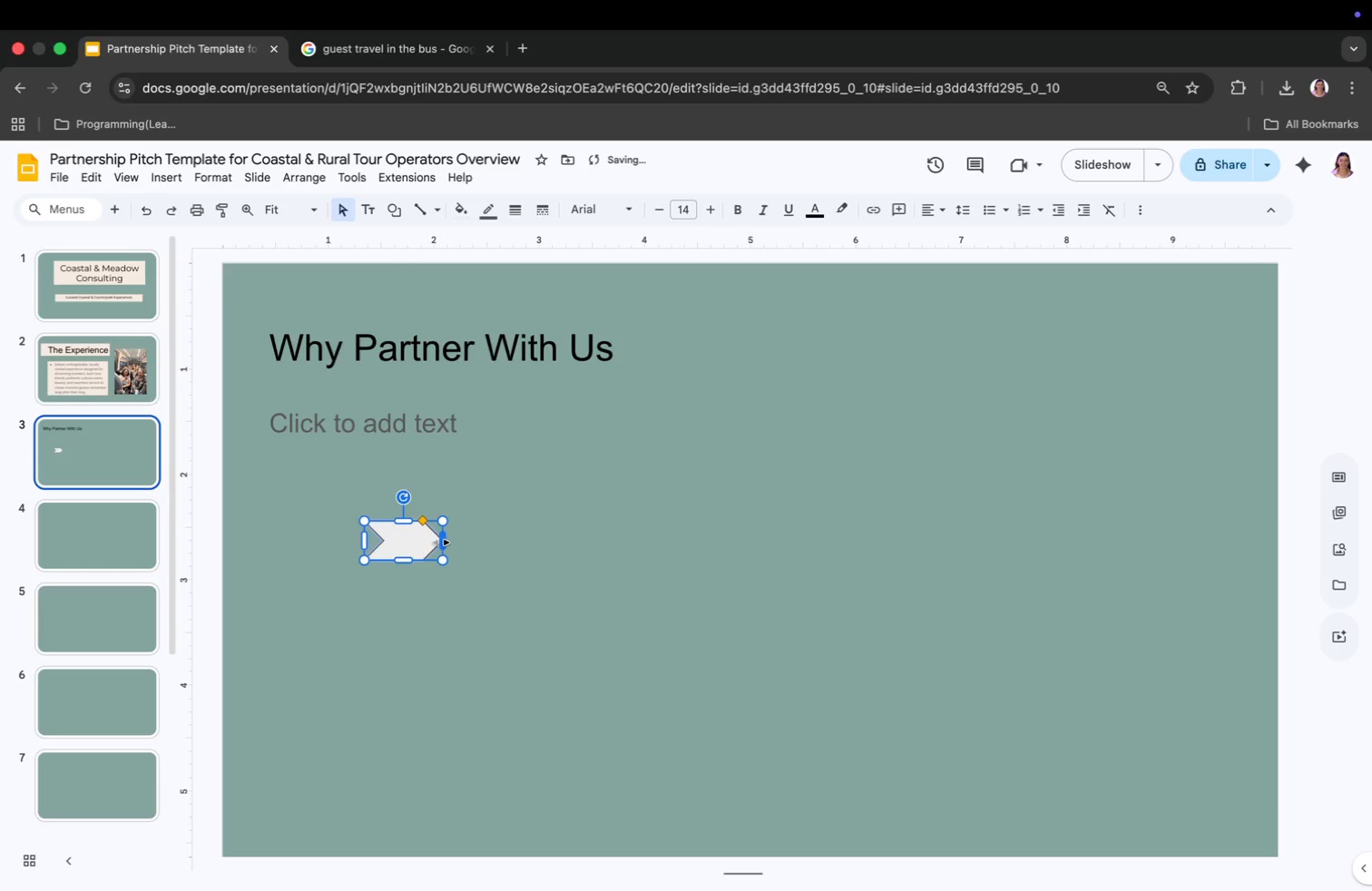 
left_click_drag(start_coordinate=[441, 540], to_coordinate=[644, 552])
 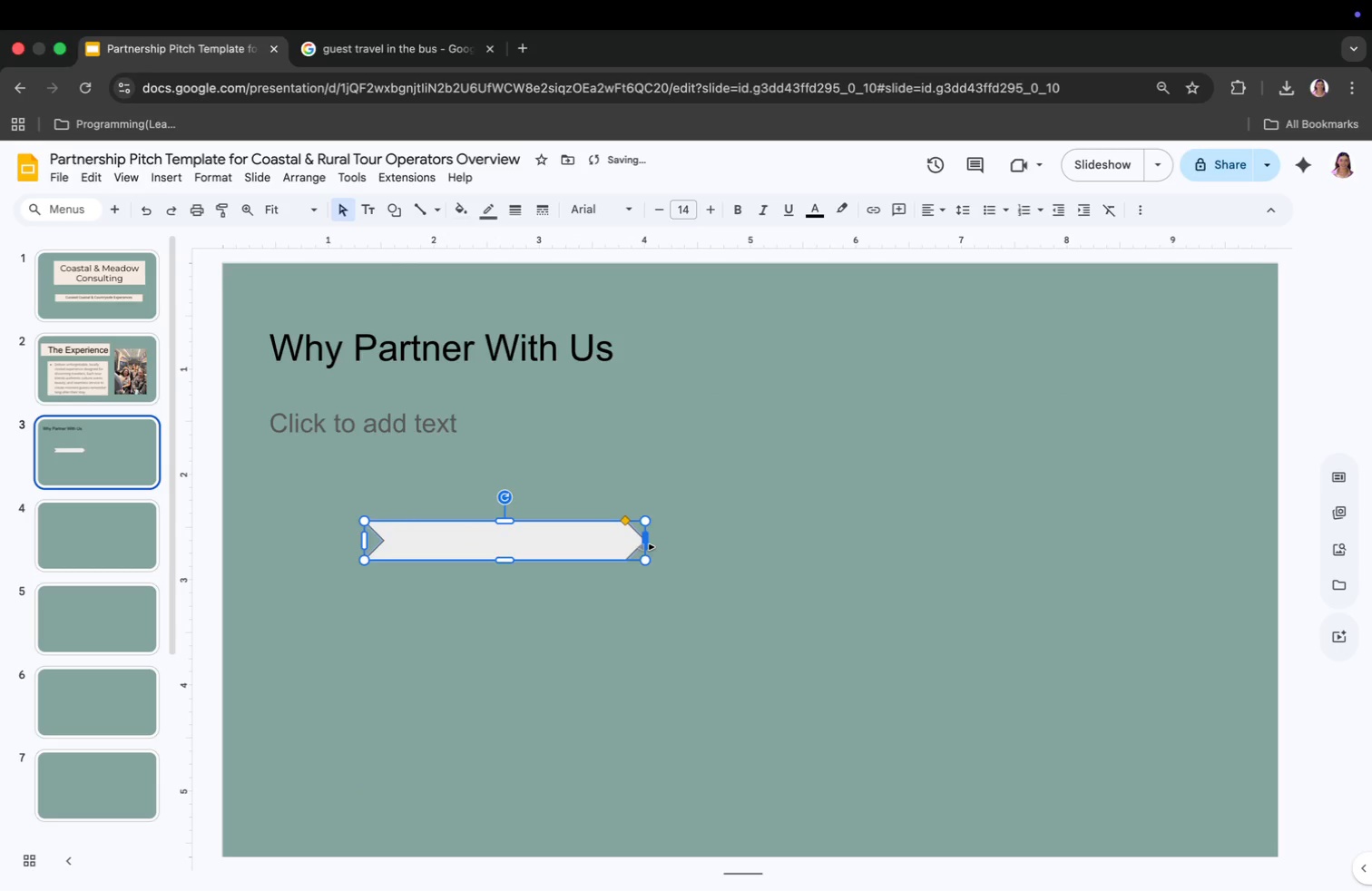 
left_click_drag(start_coordinate=[643, 545], to_coordinate=[591, 567])
 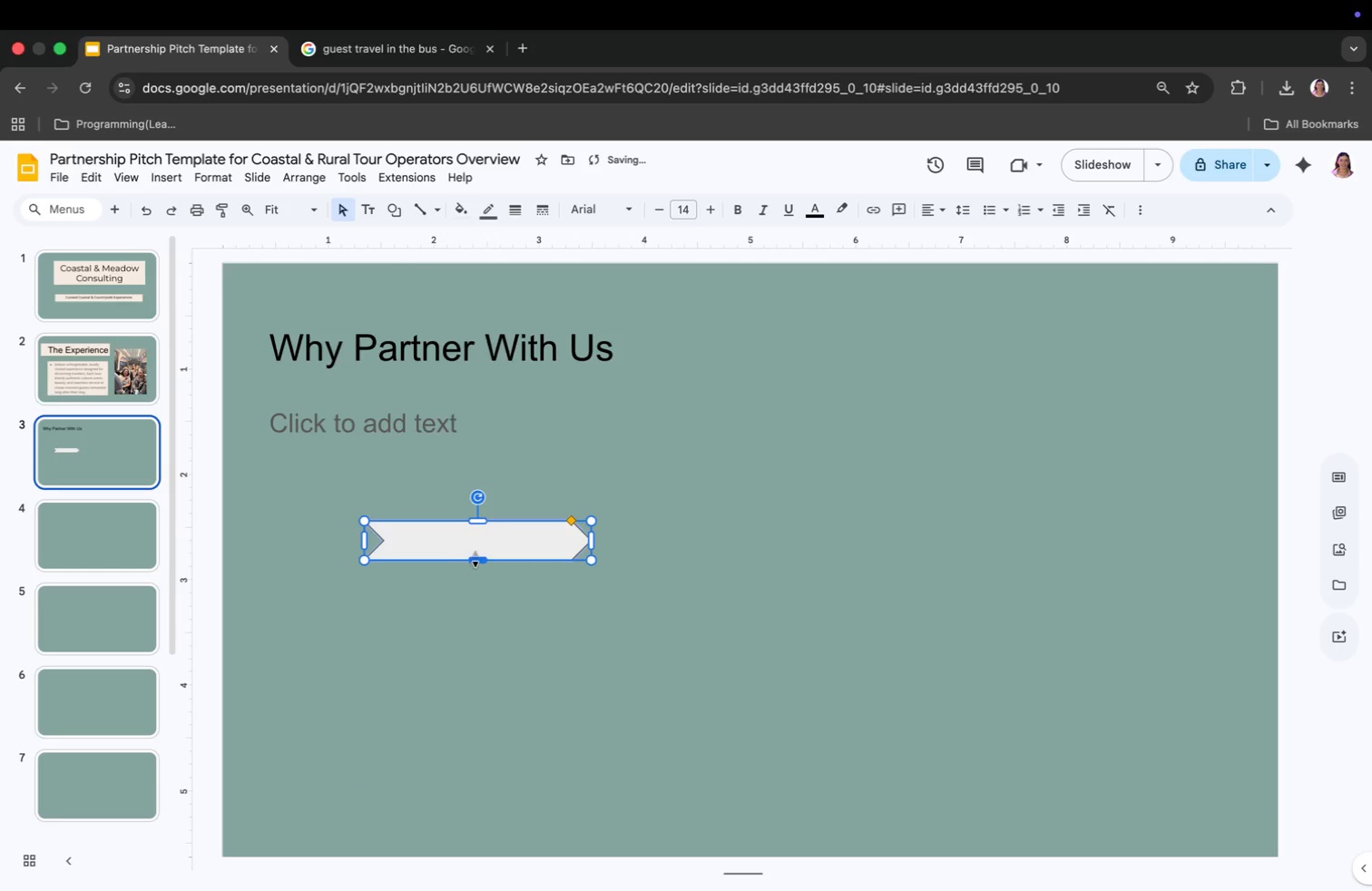 
left_click_drag(start_coordinate=[476, 559], to_coordinate=[475, 578])
 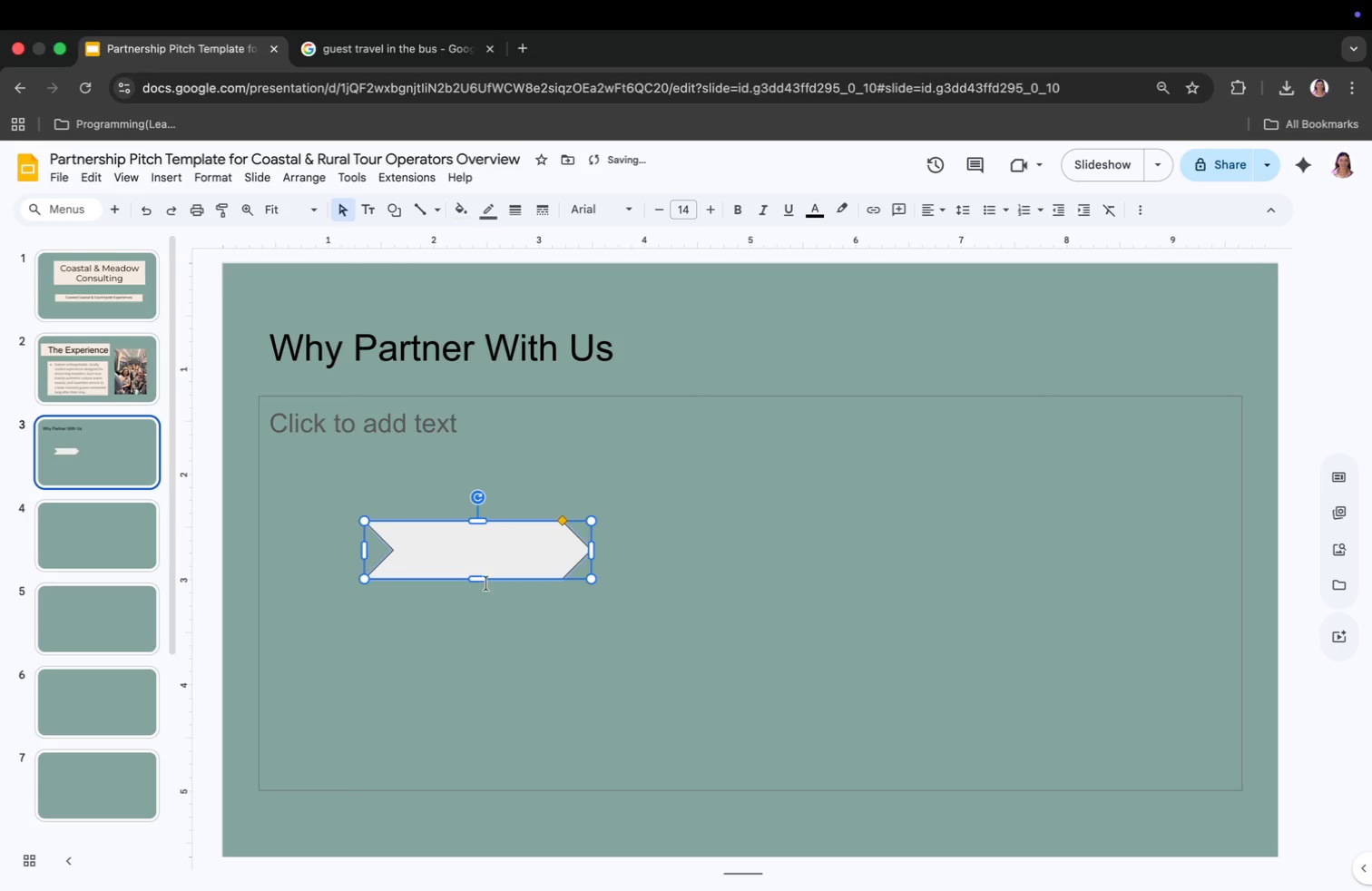 
left_click_drag(start_coordinate=[480, 581], to_coordinate=[477, 570])
 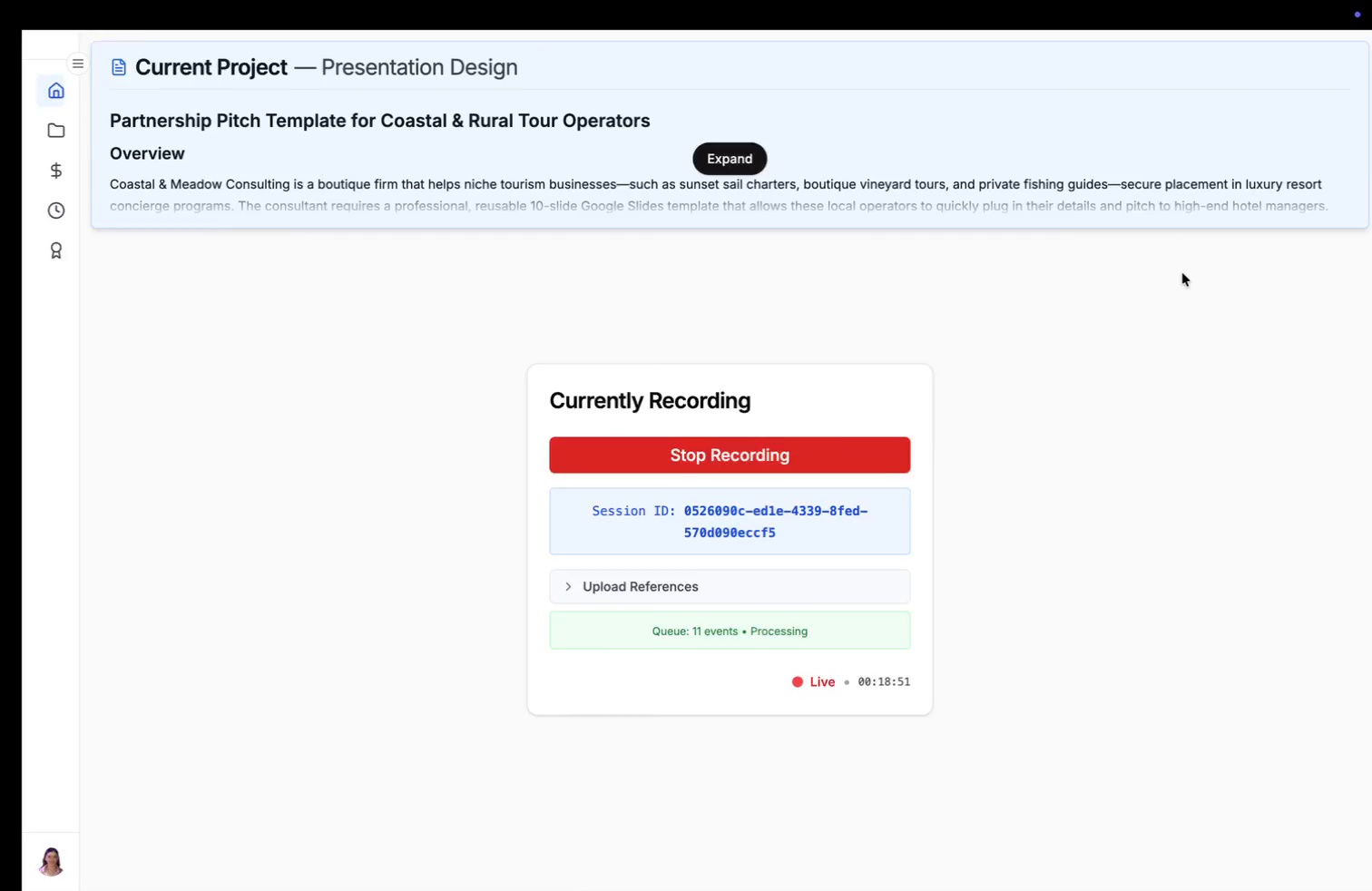 
wait(8.89)
 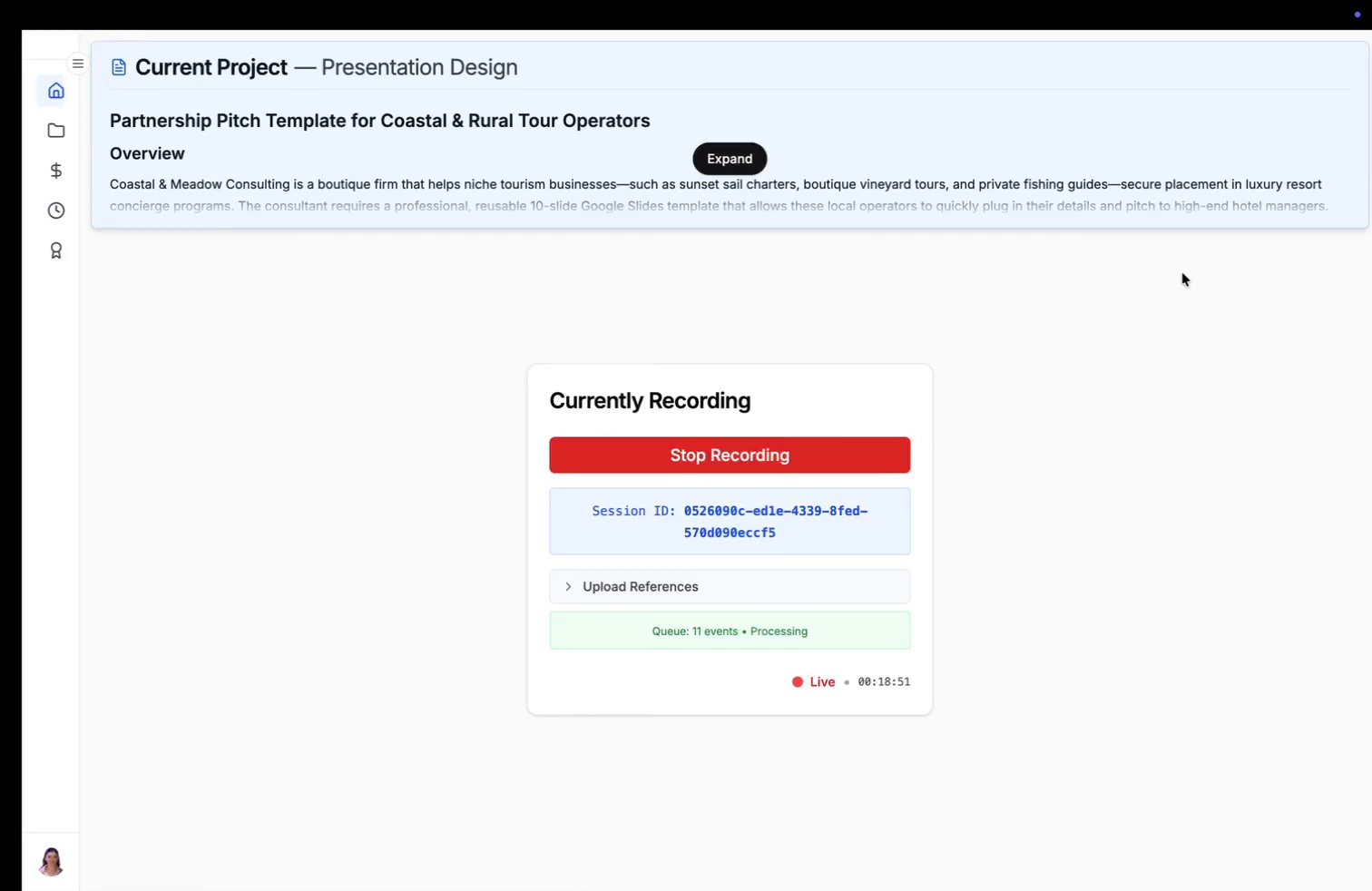 
right_click([524, 543])
 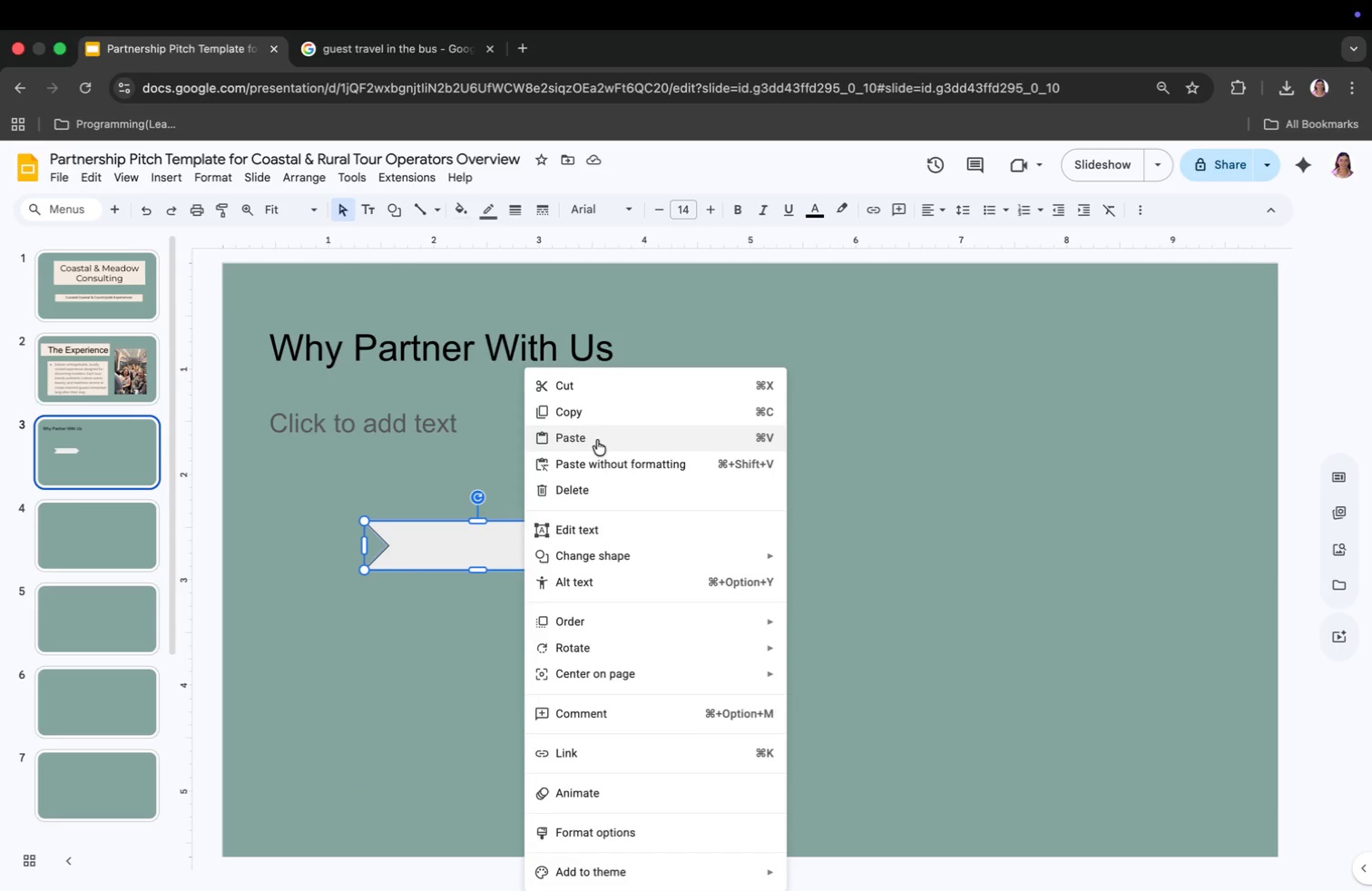 
left_click([596, 416])
 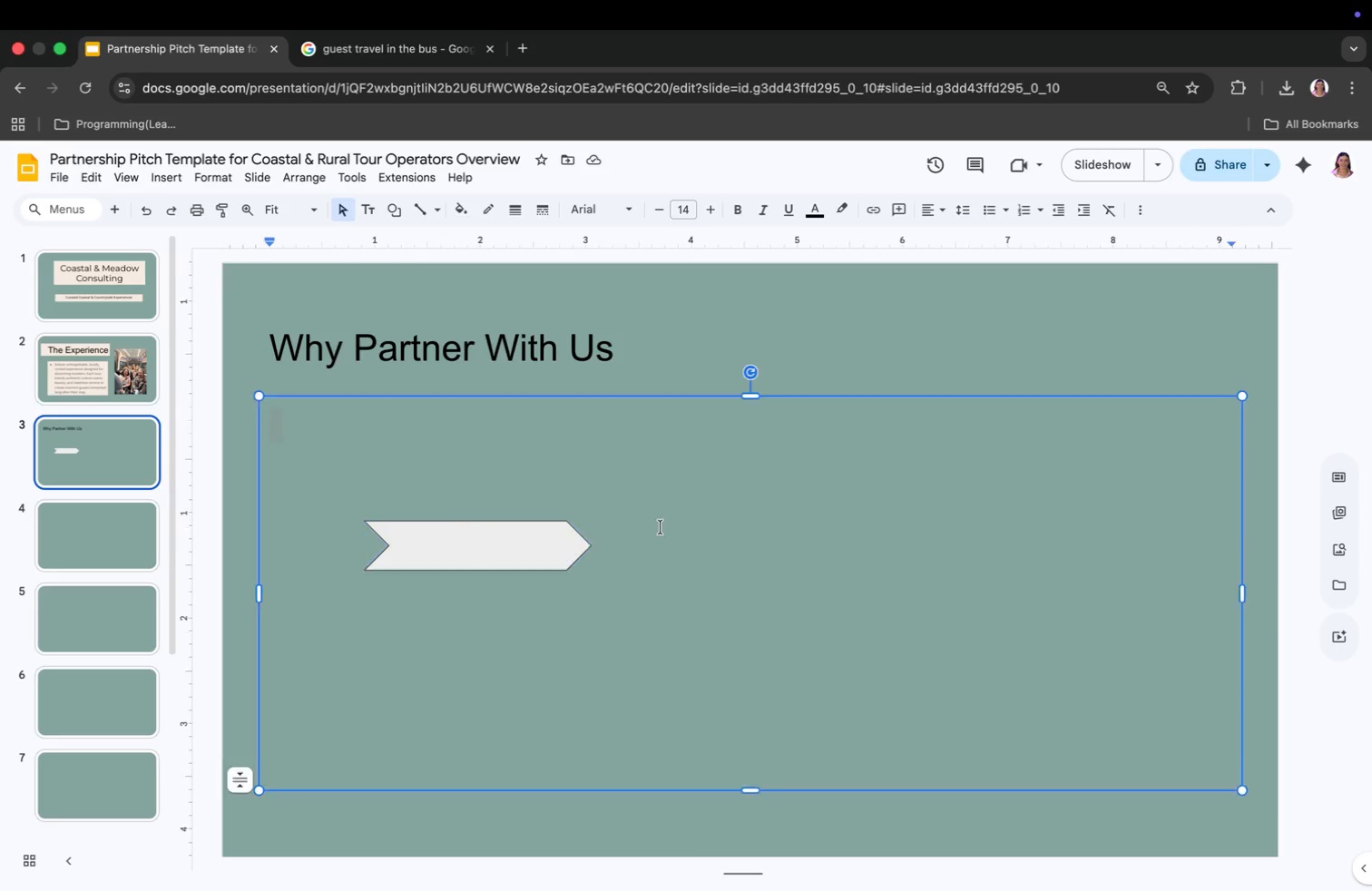 
key(Meta+CommandLeft)
 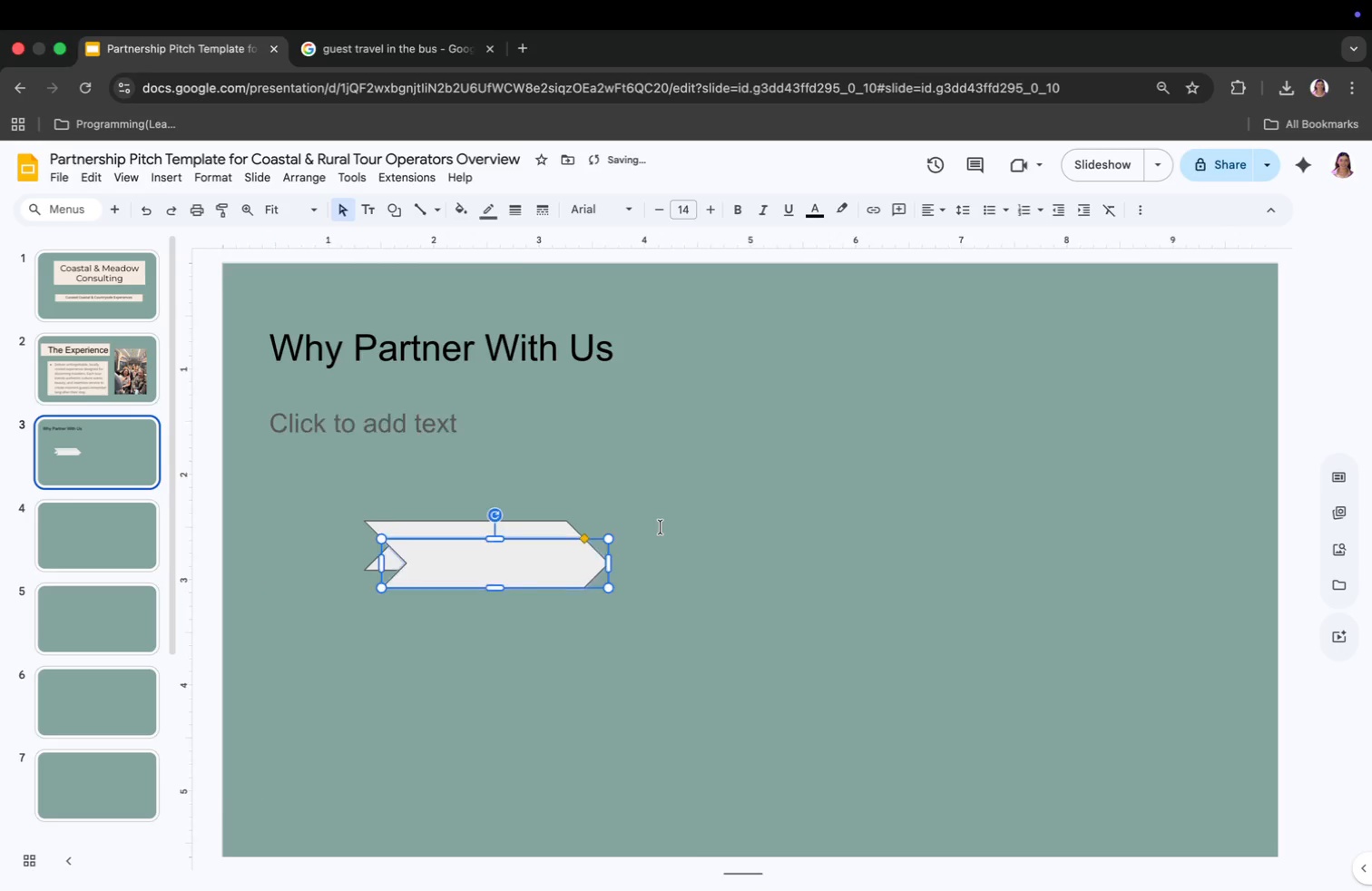 
key(Meta+V)
 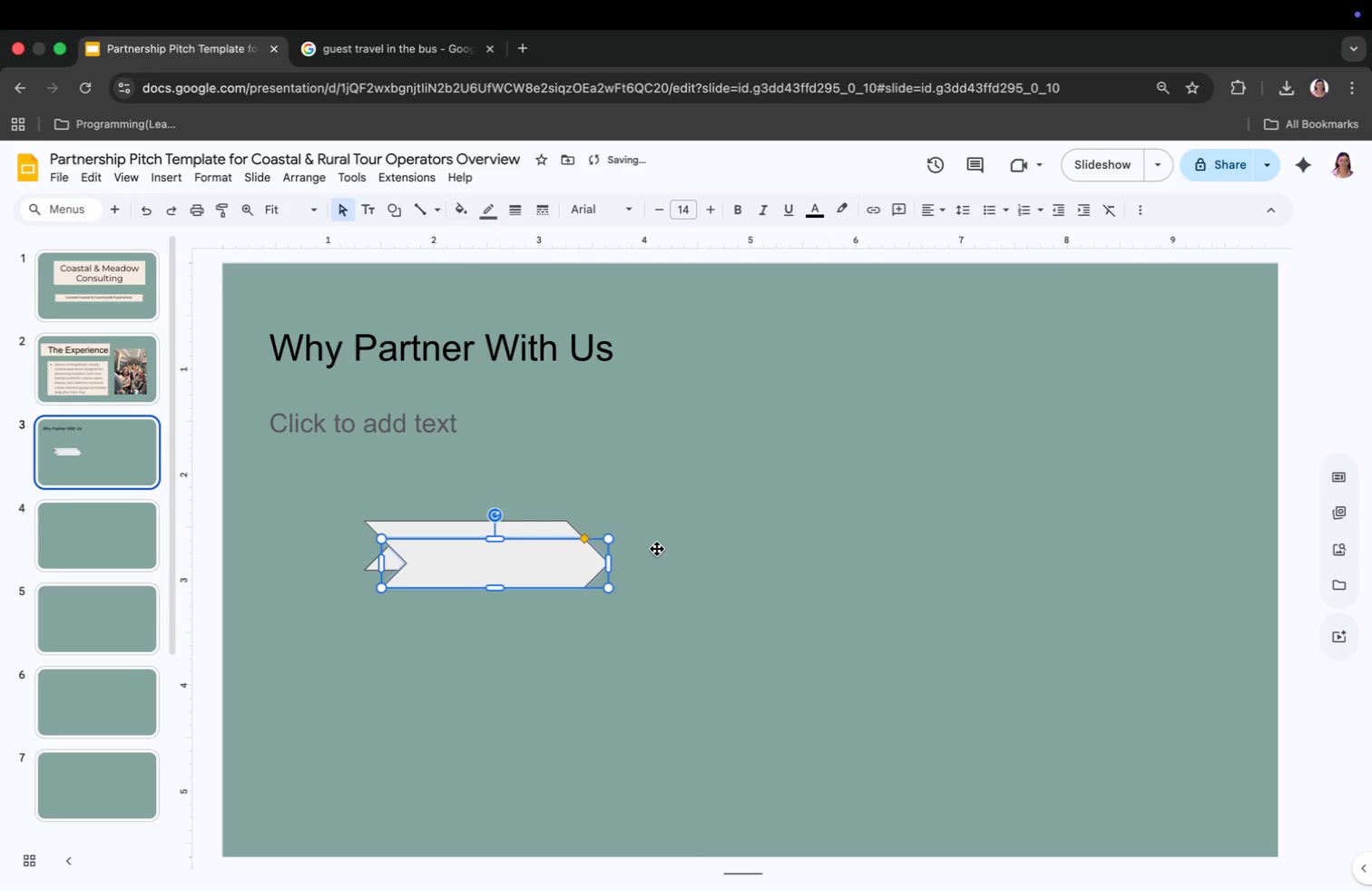 
key(Meta+CommandLeft)
 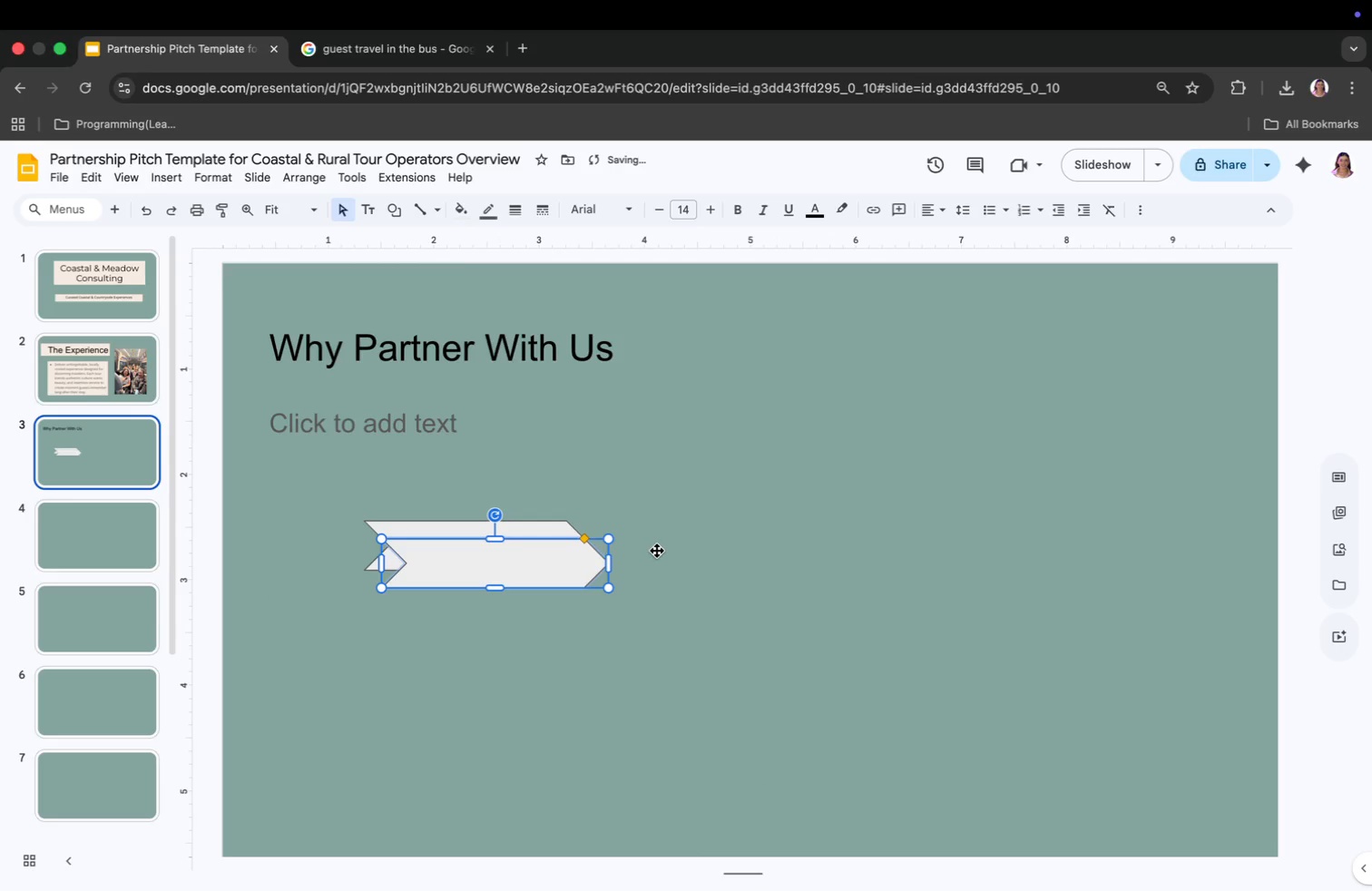 
key(Meta+V)
 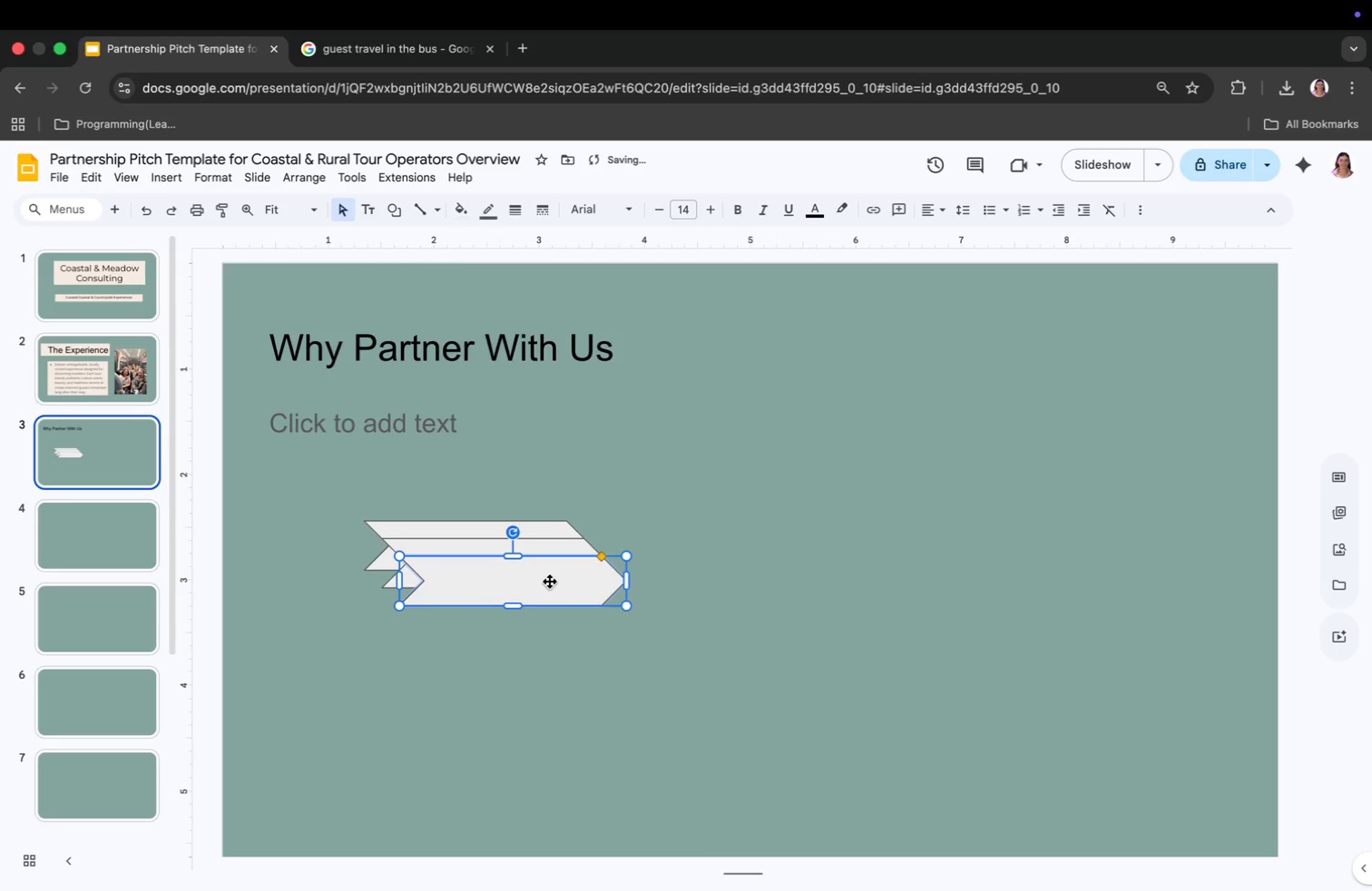 
left_click_drag(start_coordinate=[542, 578], to_coordinate=[1060, 535])
 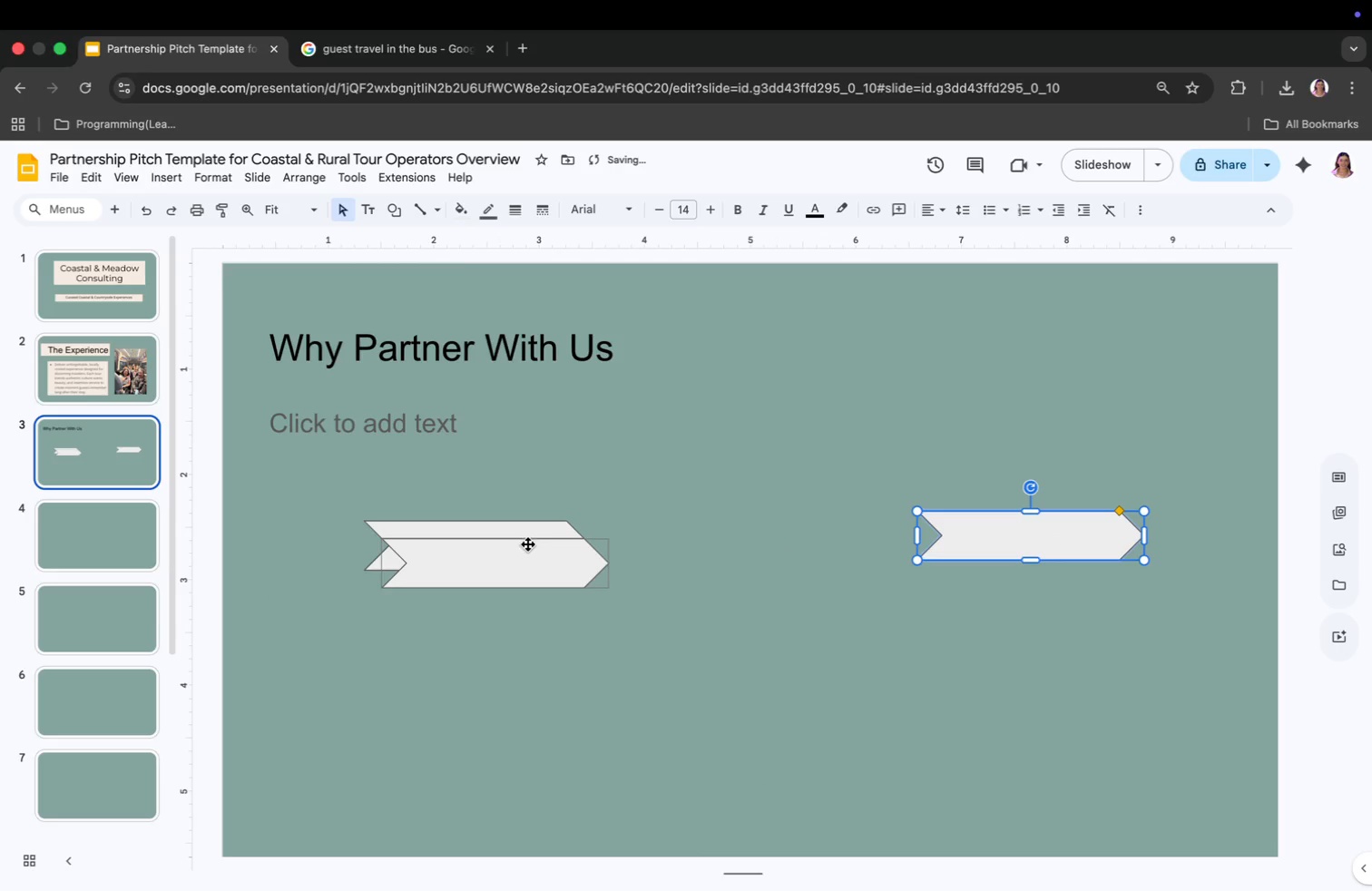 
left_click_drag(start_coordinate=[529, 548], to_coordinate=[758, 532])
 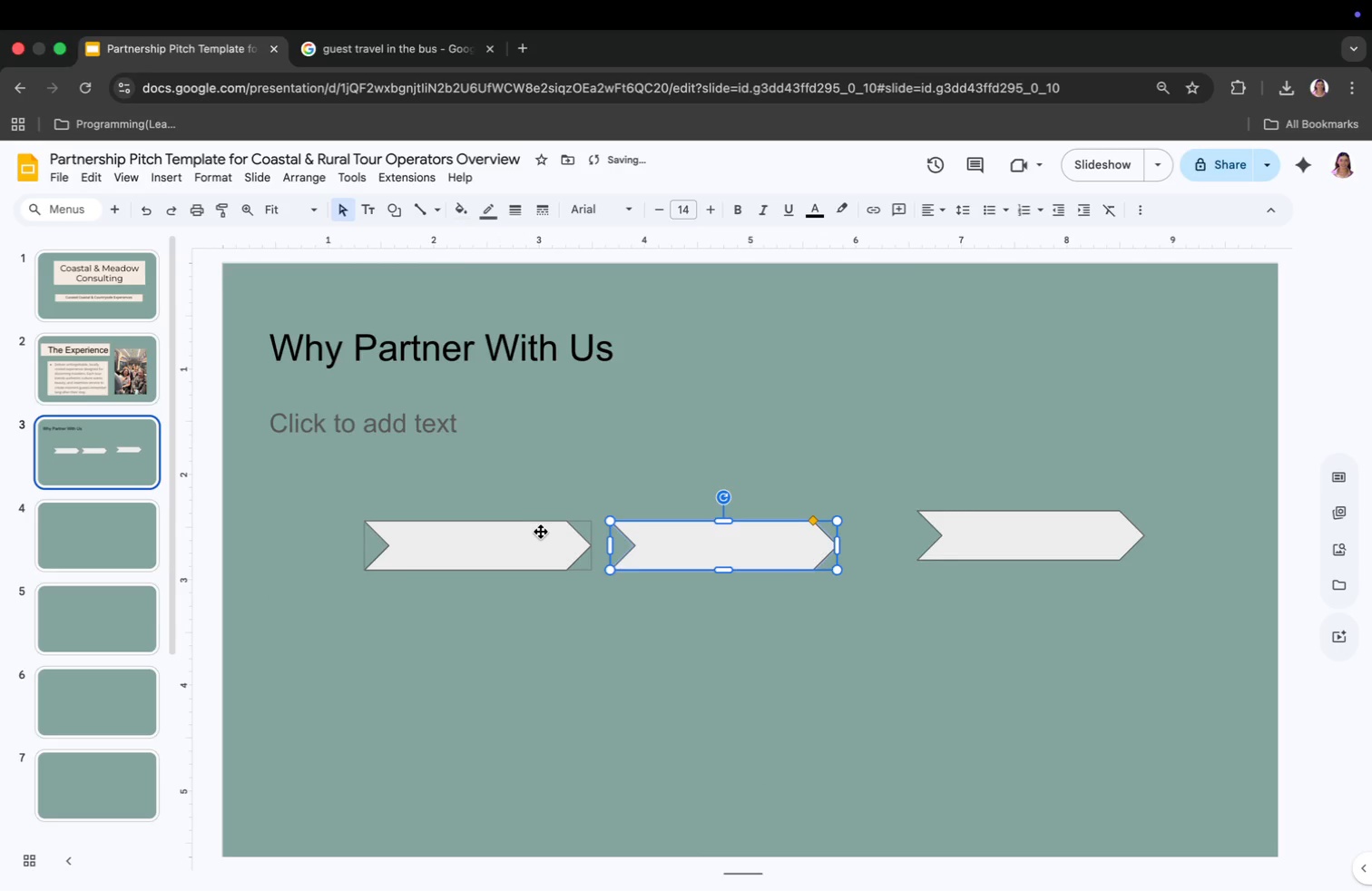 
left_click_drag(start_coordinate=[535, 538], to_coordinate=[498, 522])
 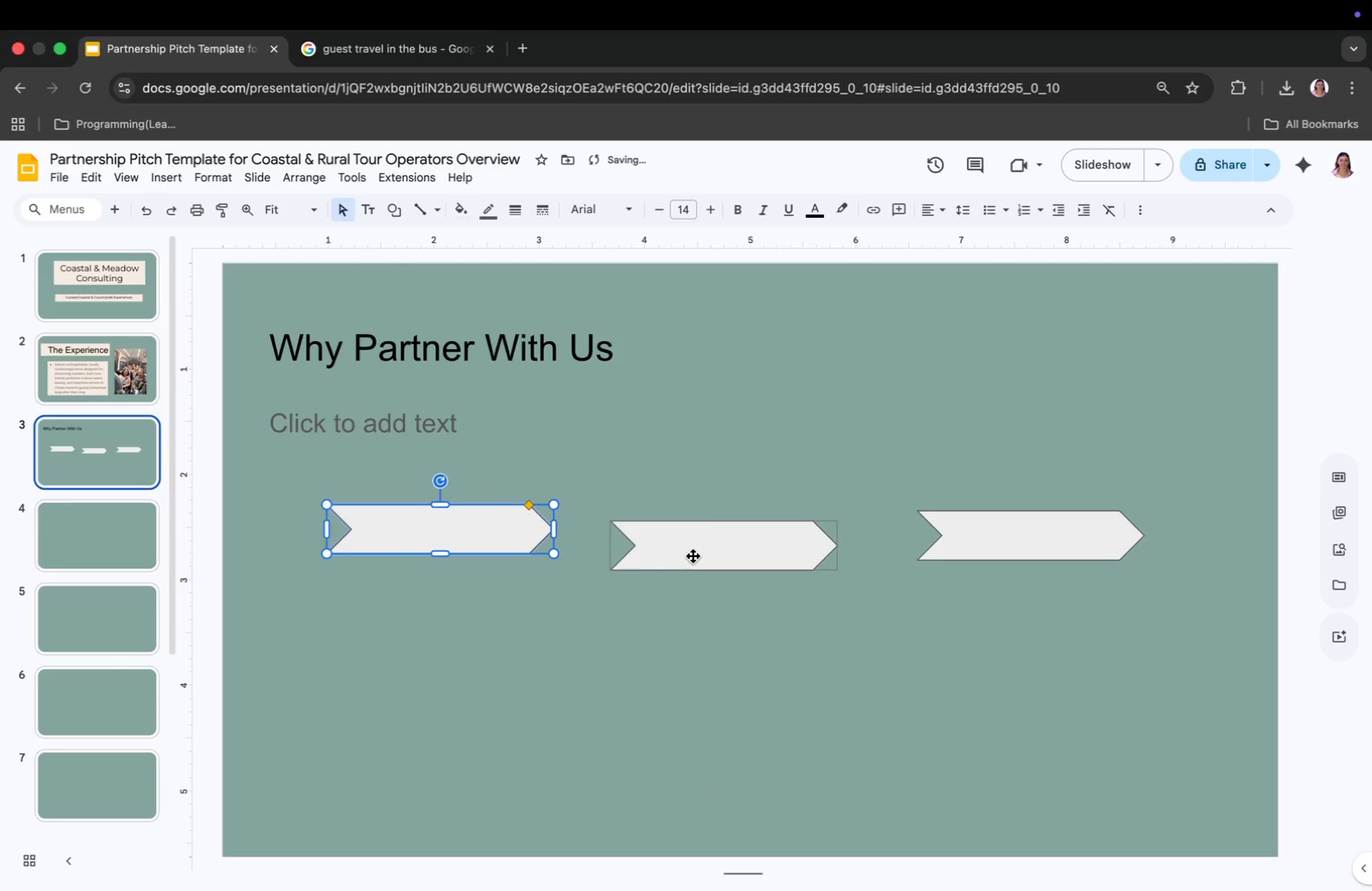 
left_click_drag(start_coordinate=[696, 558], to_coordinate=[675, 540])
 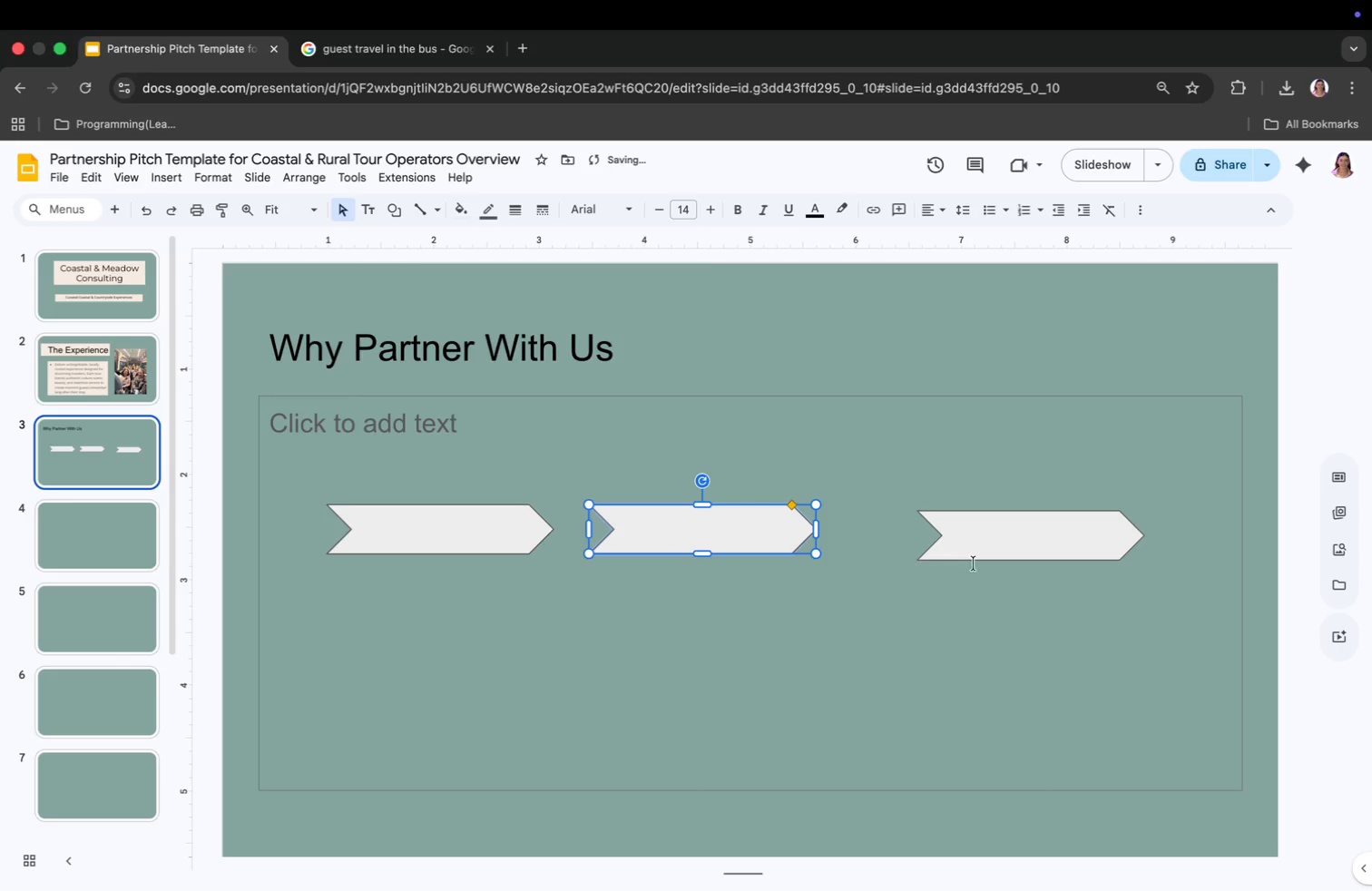 
left_click_drag(start_coordinate=[984, 550], to_coordinate=[926, 549])
 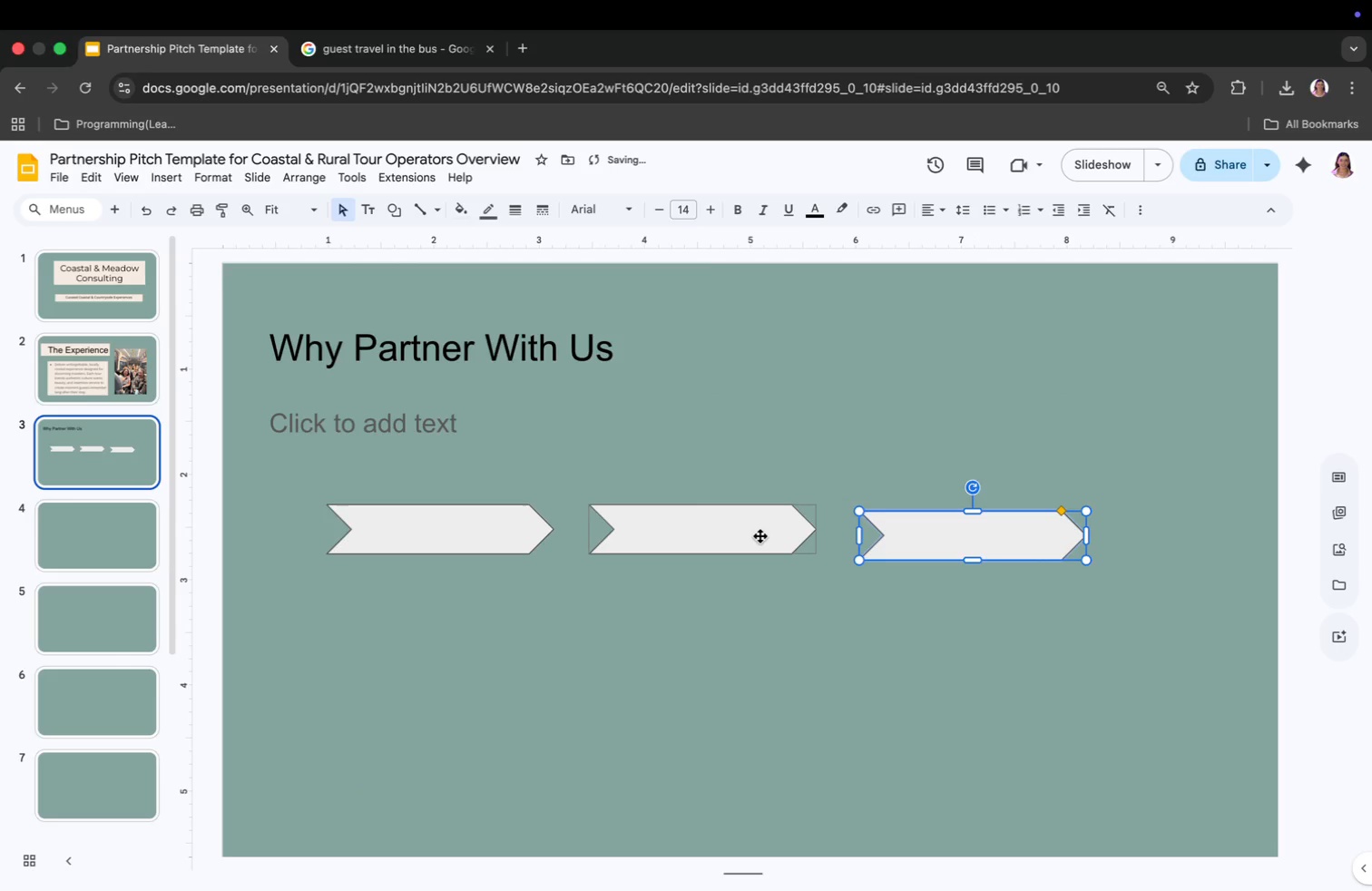 
left_click_drag(start_coordinate=[760, 536], to_coordinate=[767, 538])
 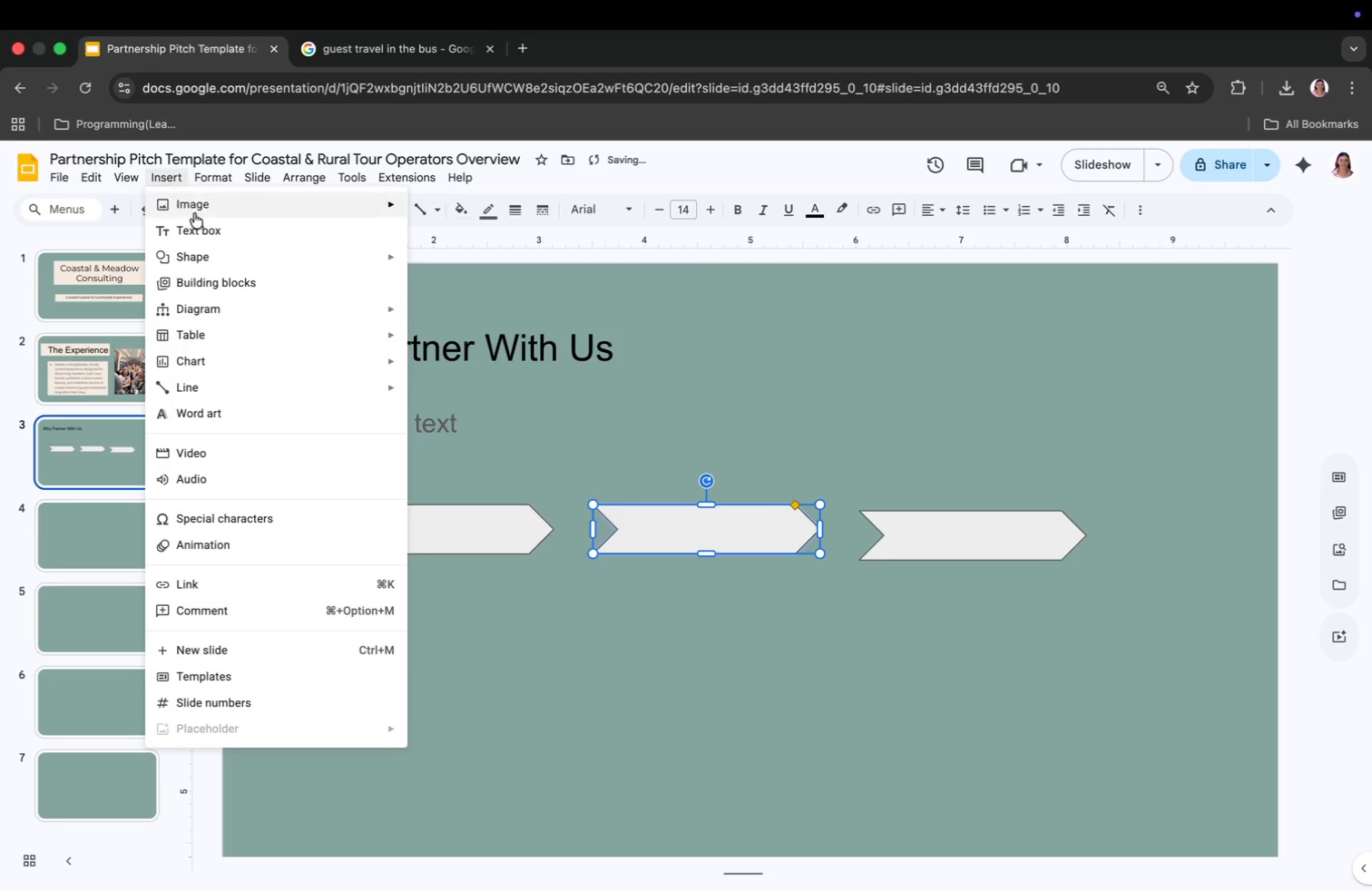 
left_click([215, 250])
 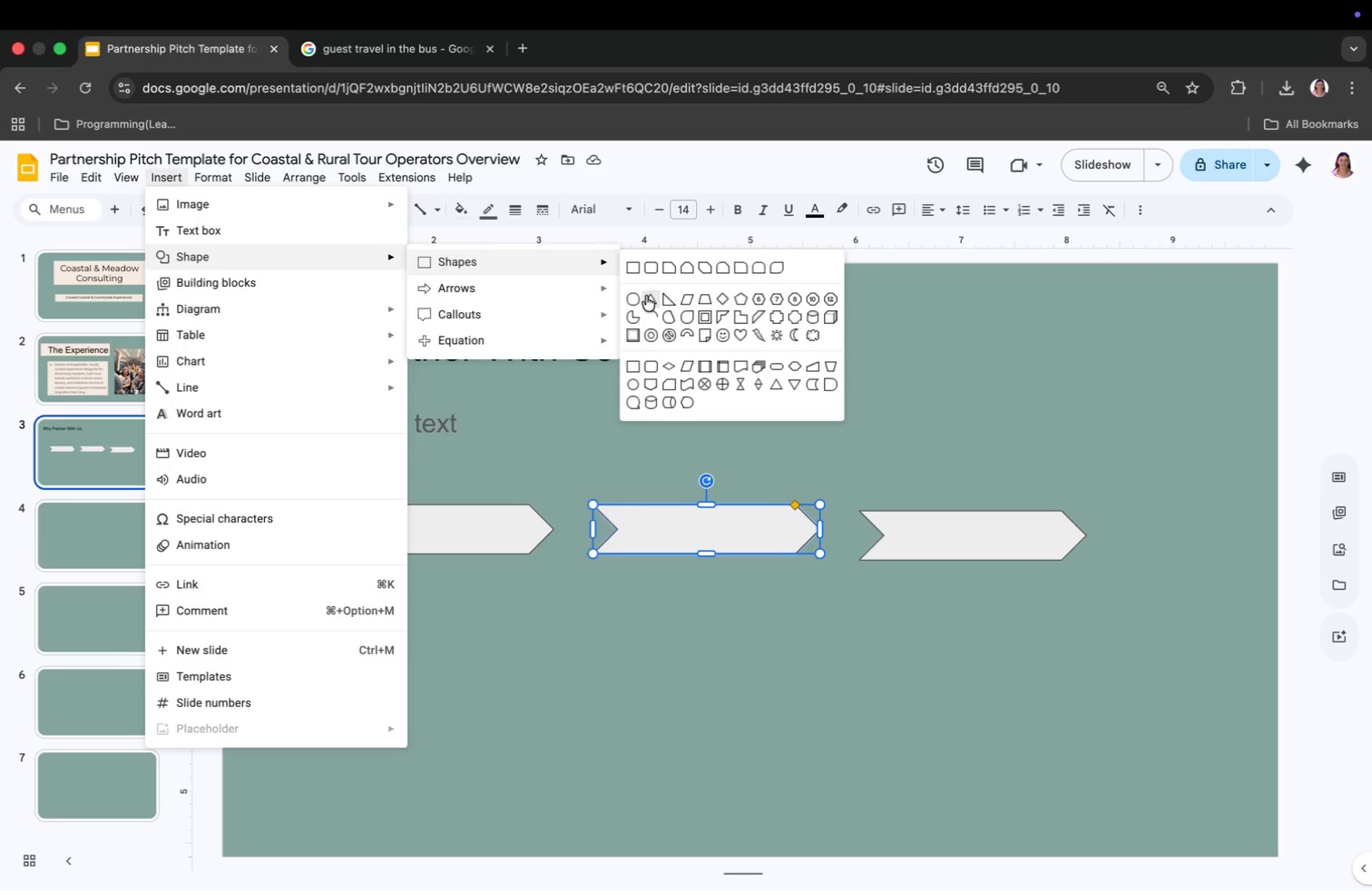 
wait(5.28)
 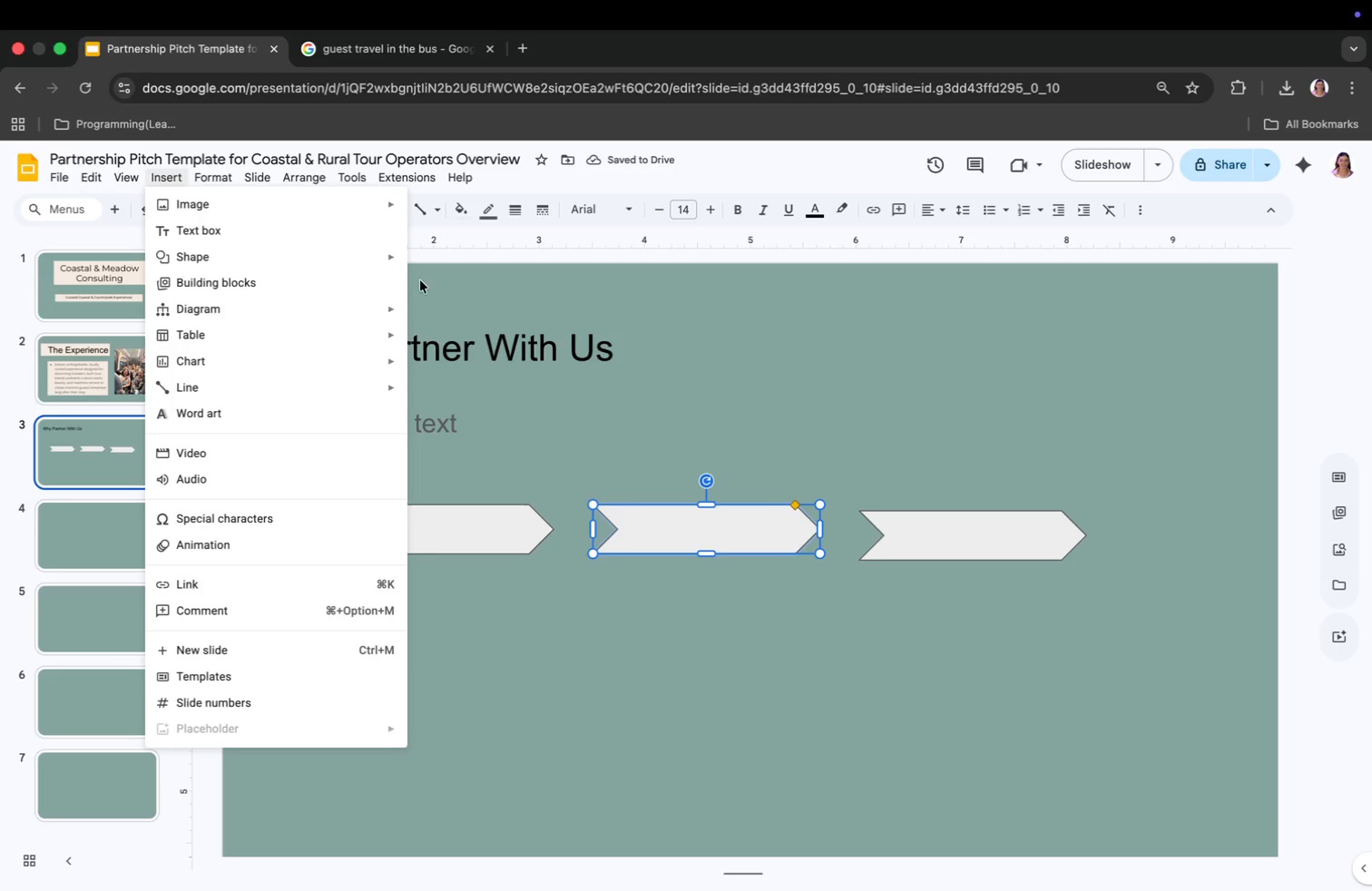 
left_click([638, 380])
 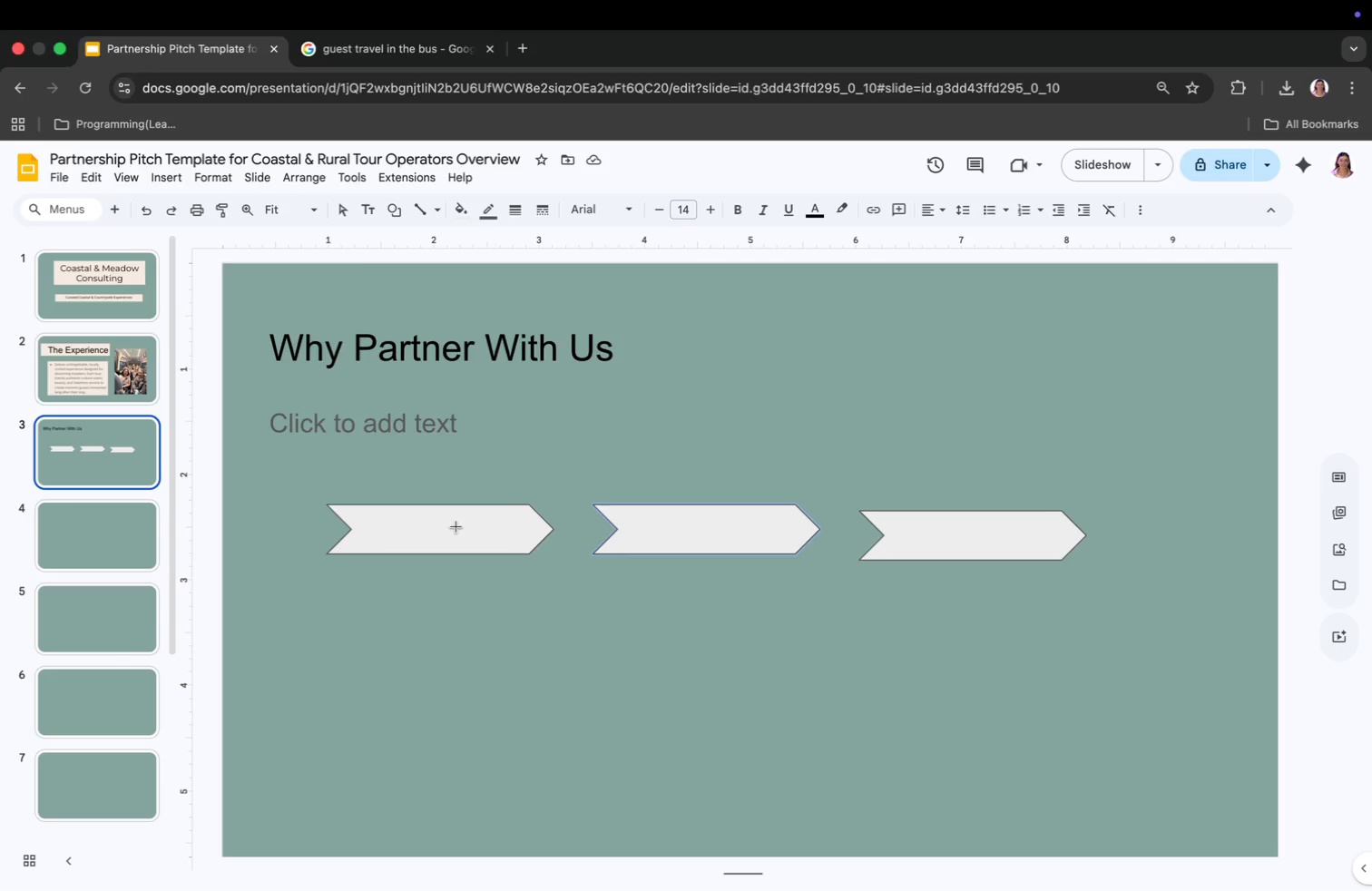 
left_click([465, 591])
 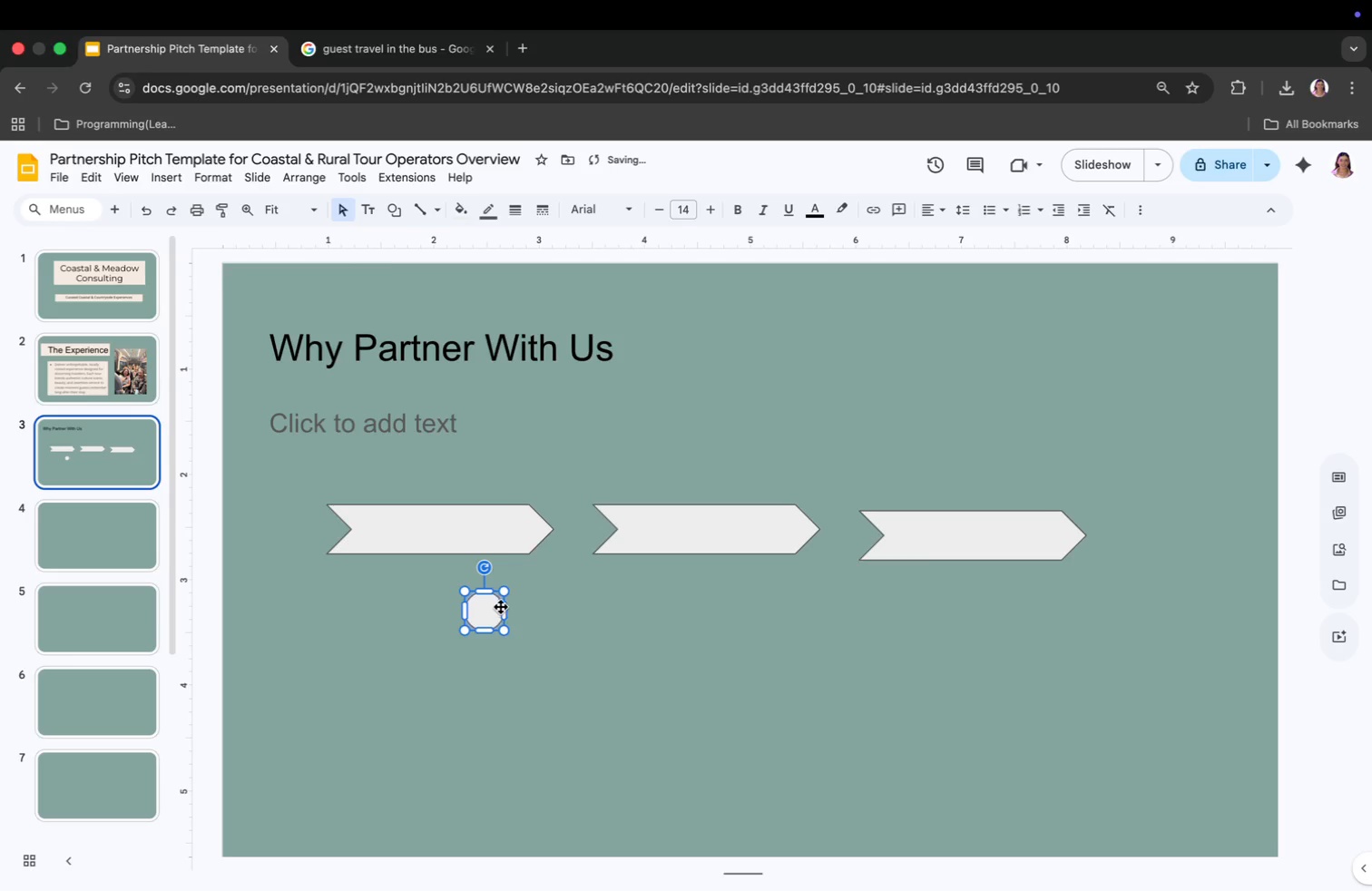 
left_click_drag(start_coordinate=[503, 607], to_coordinate=[510, 614])
 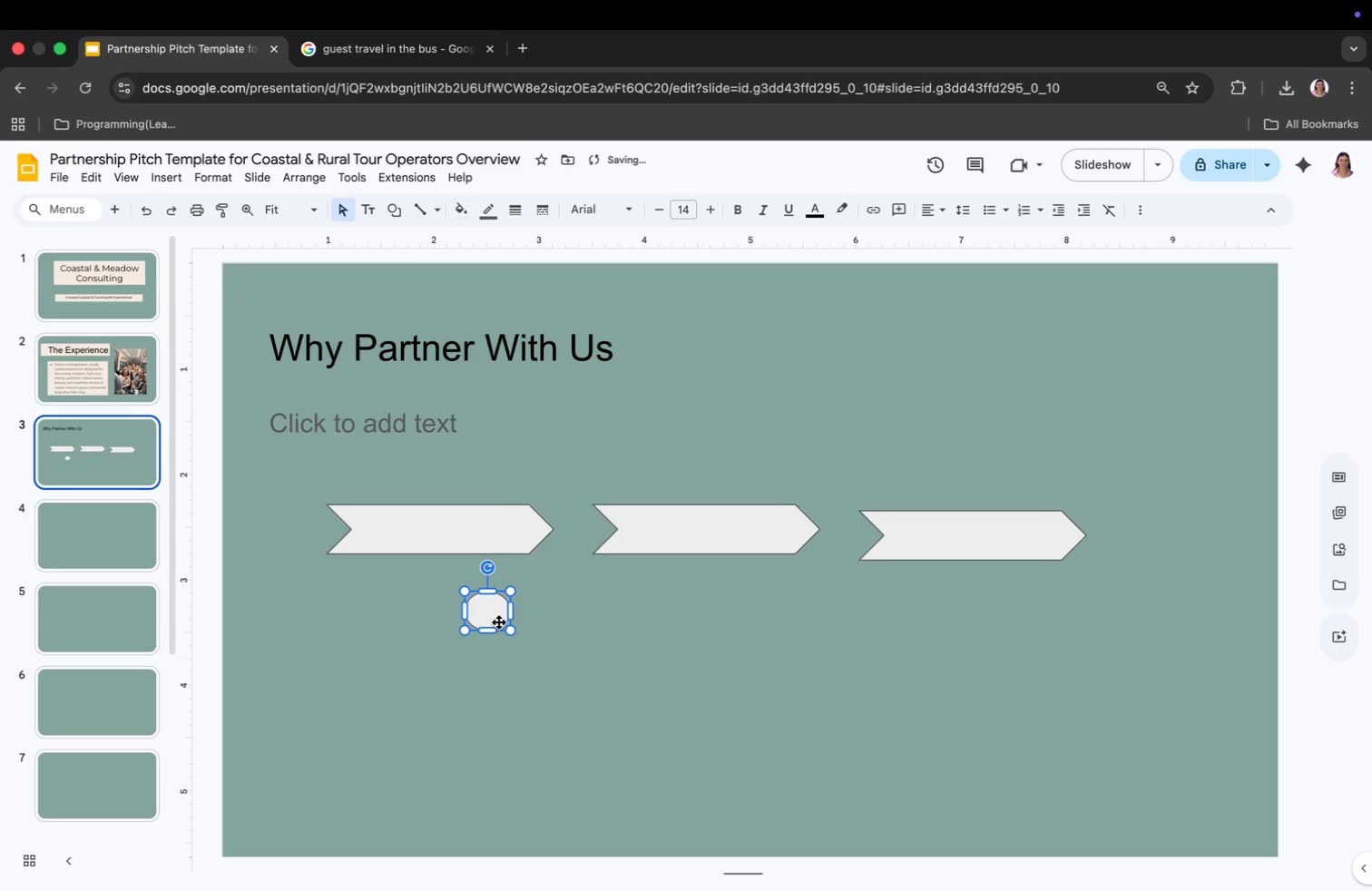 
key(Meta+CommandLeft)
 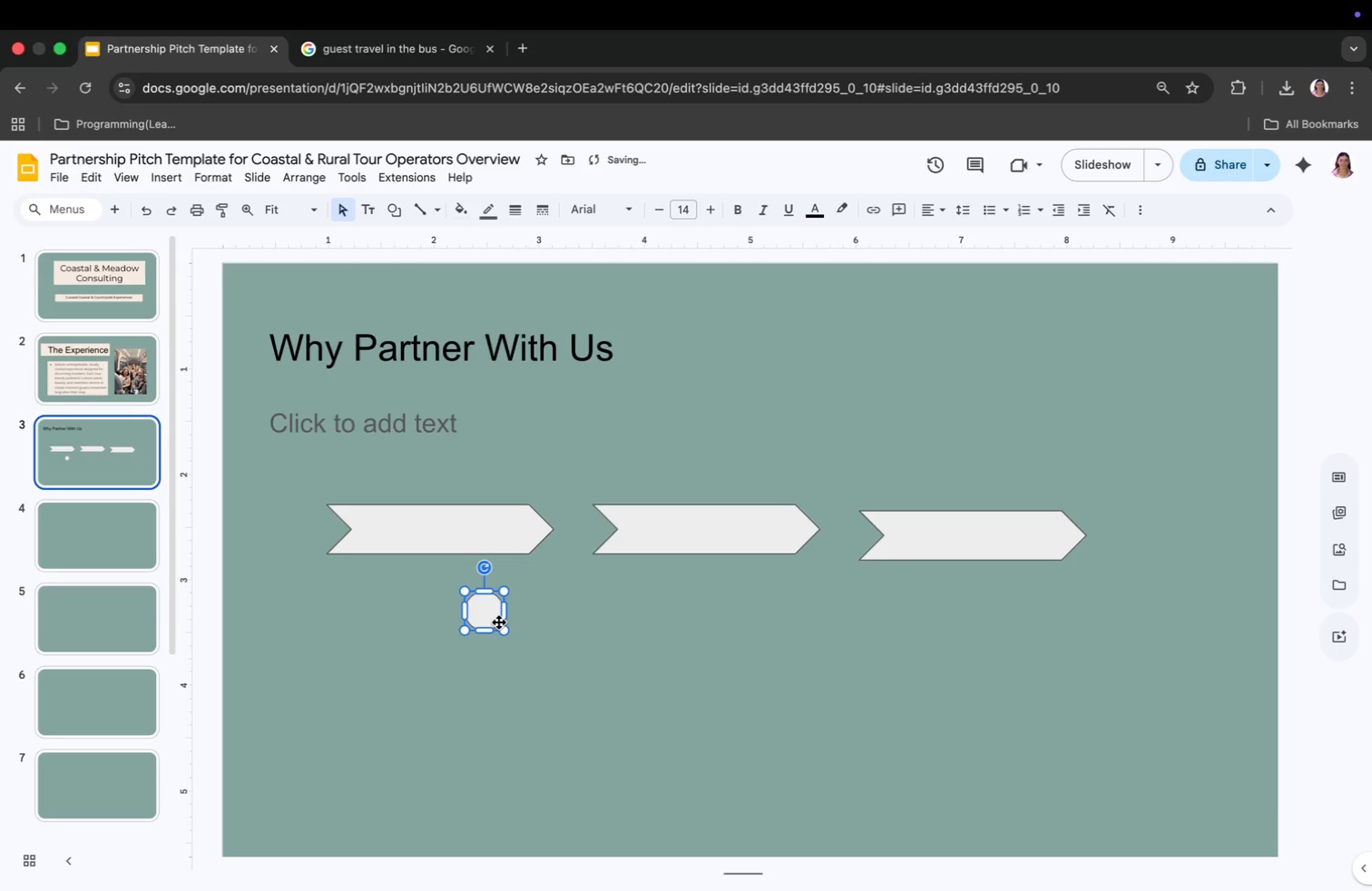 
key(Meta+Z)
 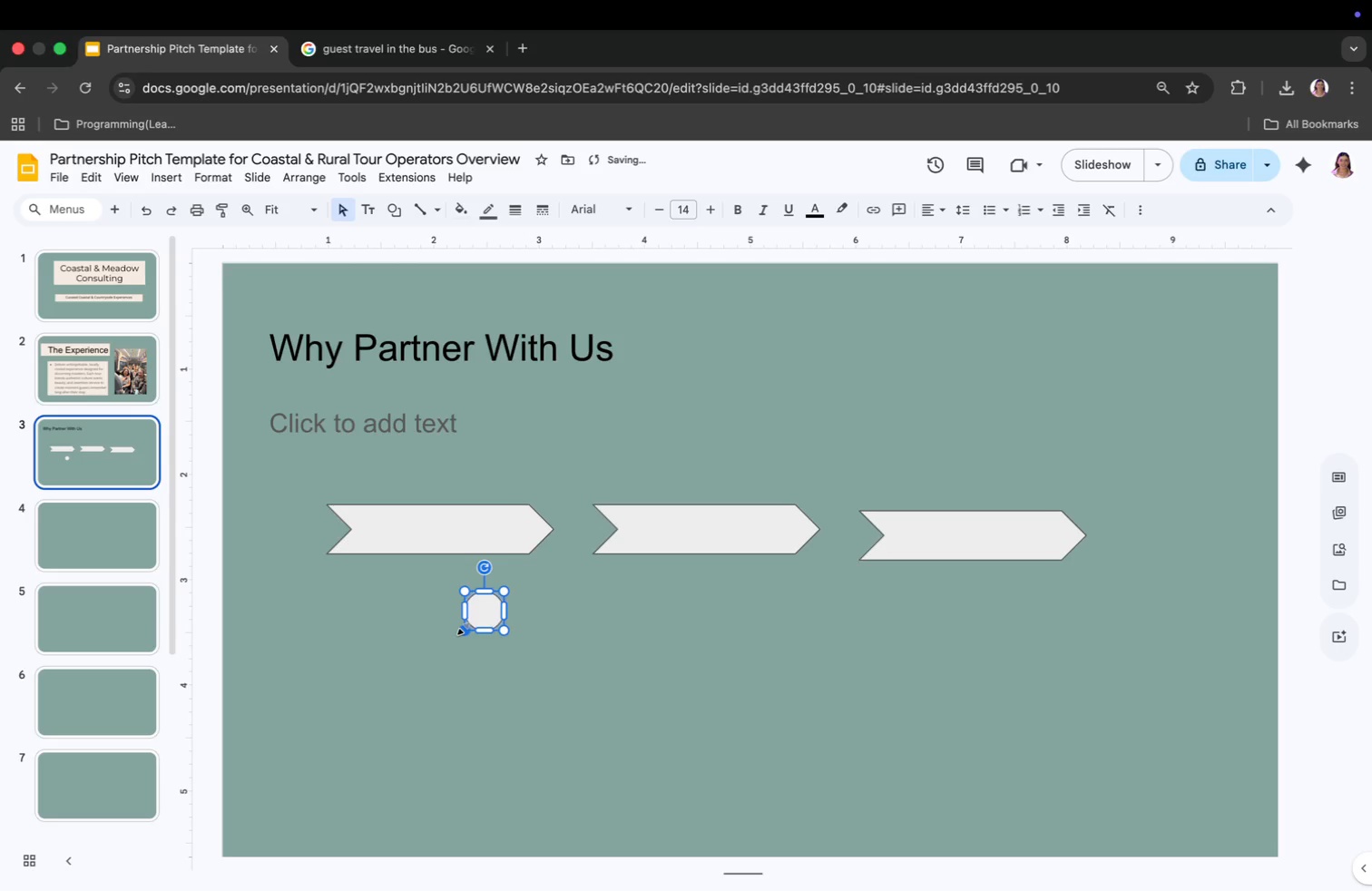 
left_click_drag(start_coordinate=[464, 629], to_coordinate=[426, 668])
 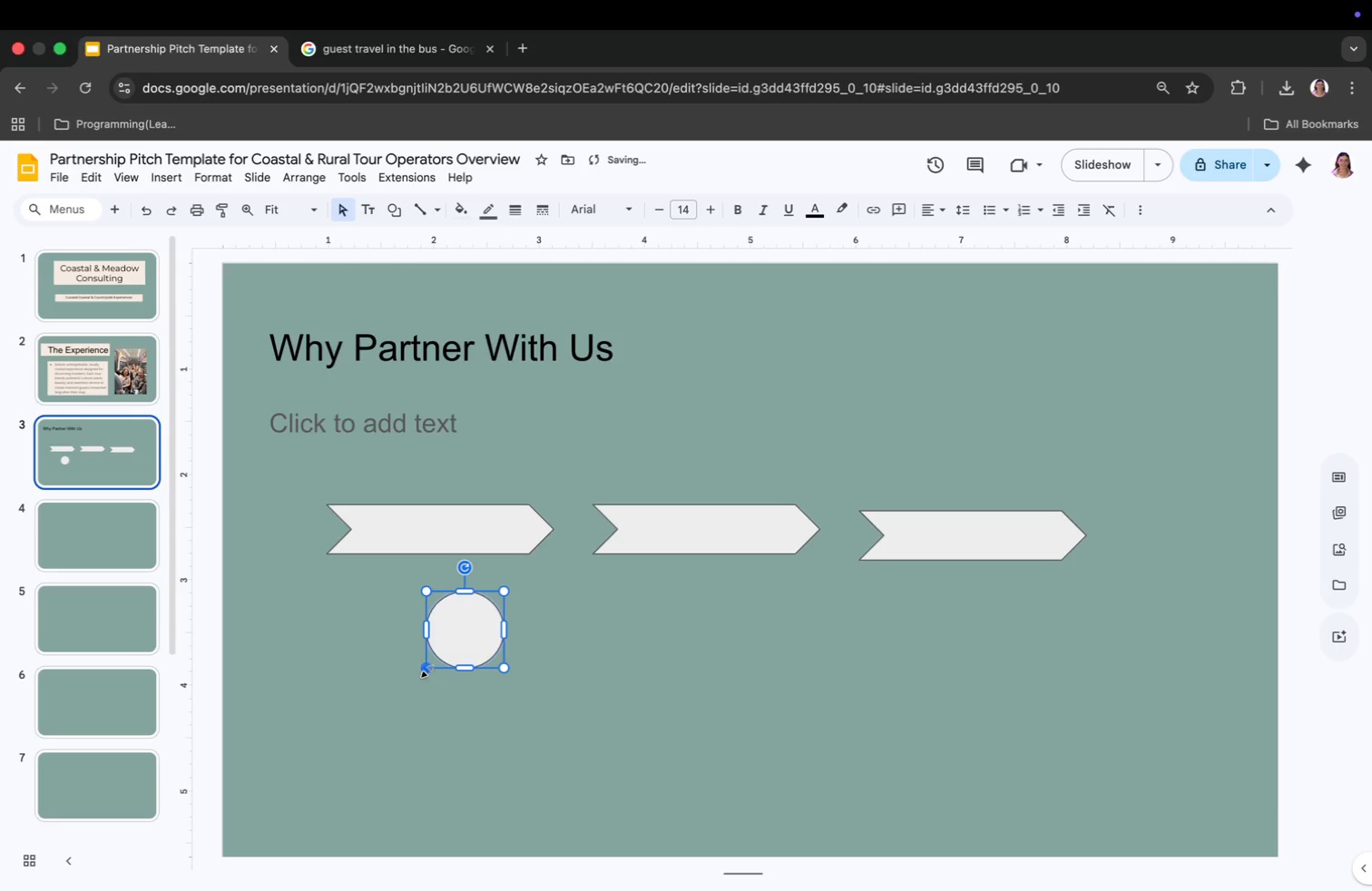 
left_click_drag(start_coordinate=[424, 666], to_coordinate=[392, 704])
 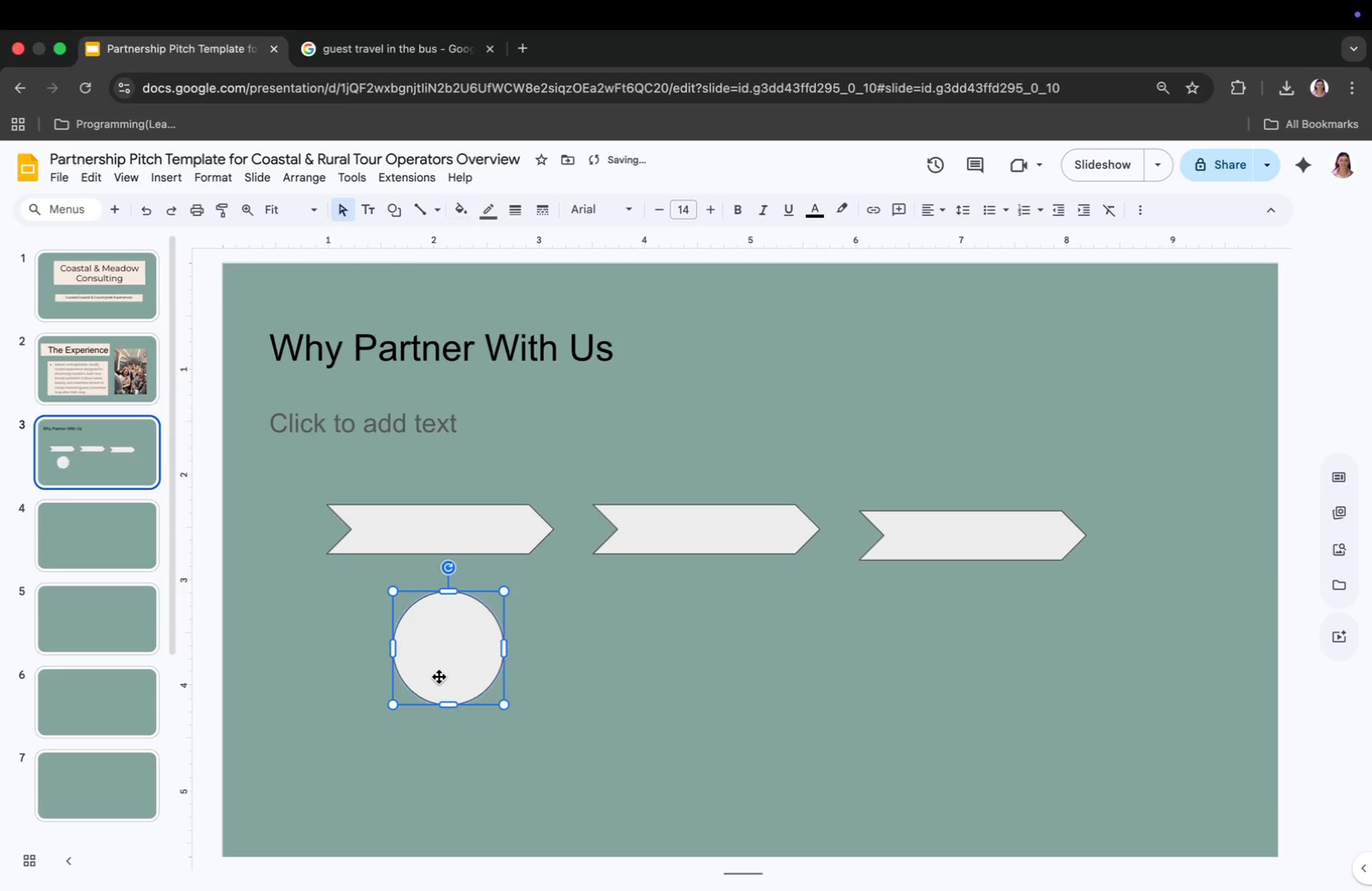 
left_click_drag(start_coordinate=[439, 676], to_coordinate=[432, 557])
 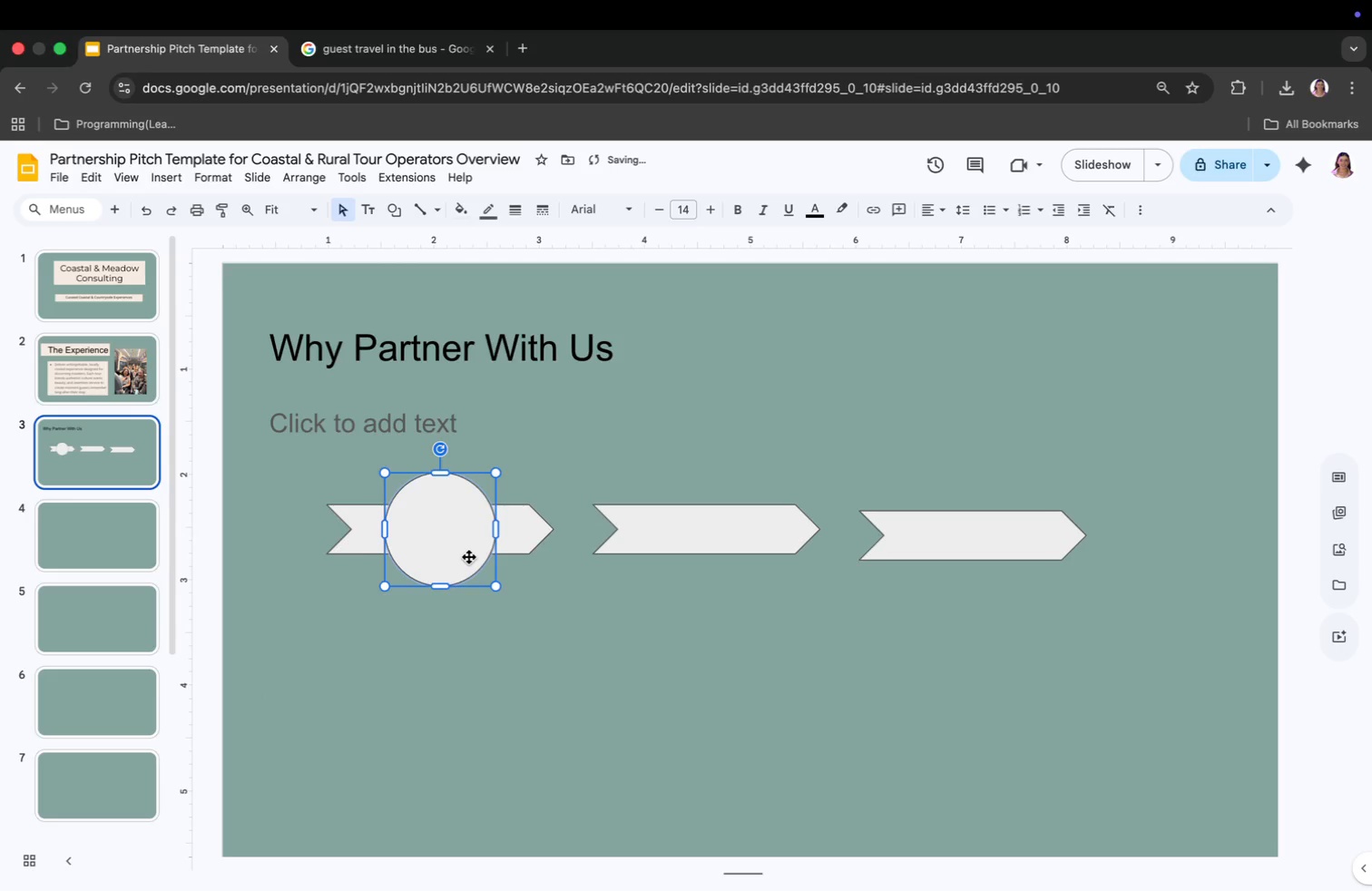 
right_click([469, 557])
 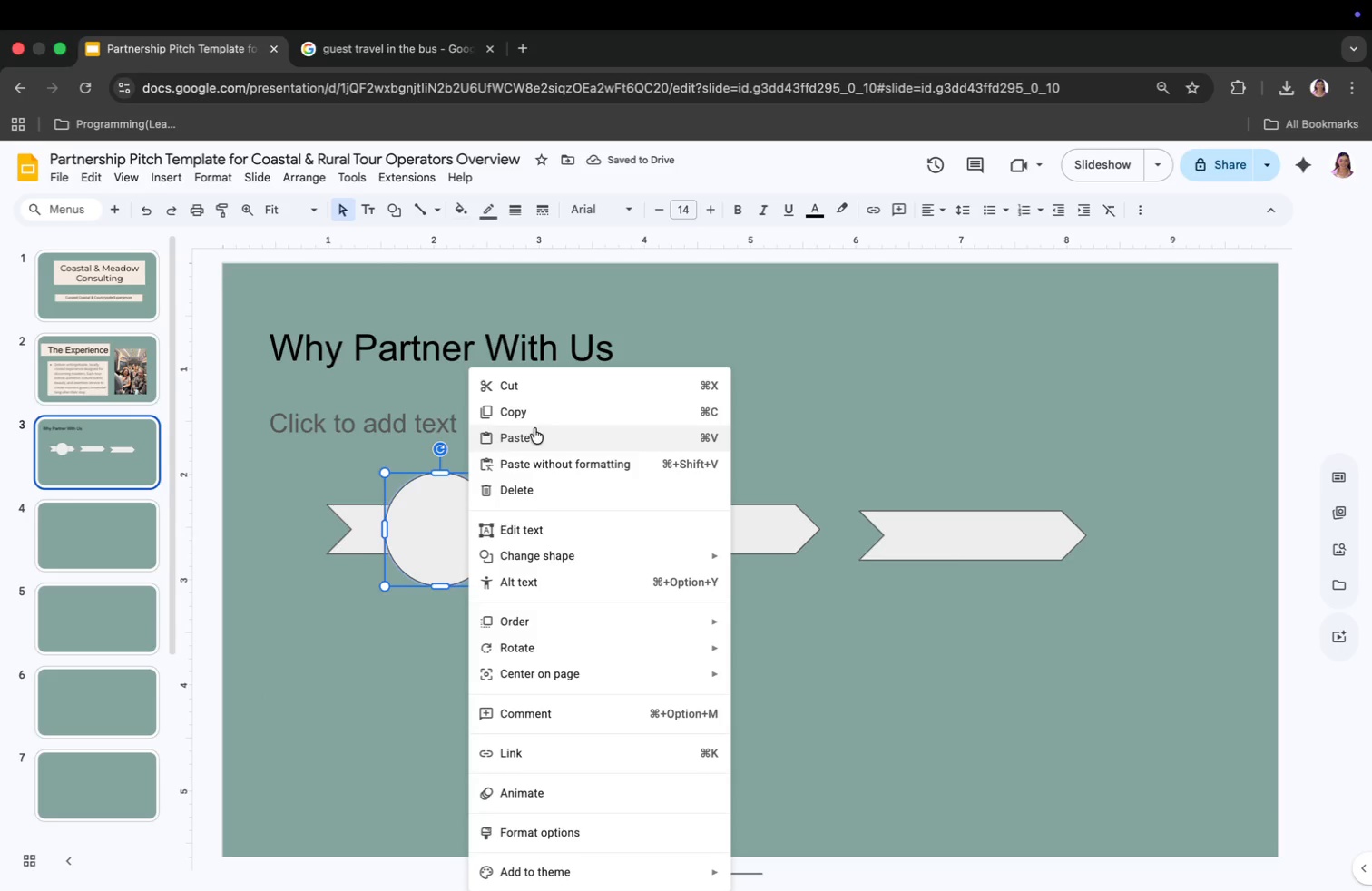 
left_click([533, 412])
 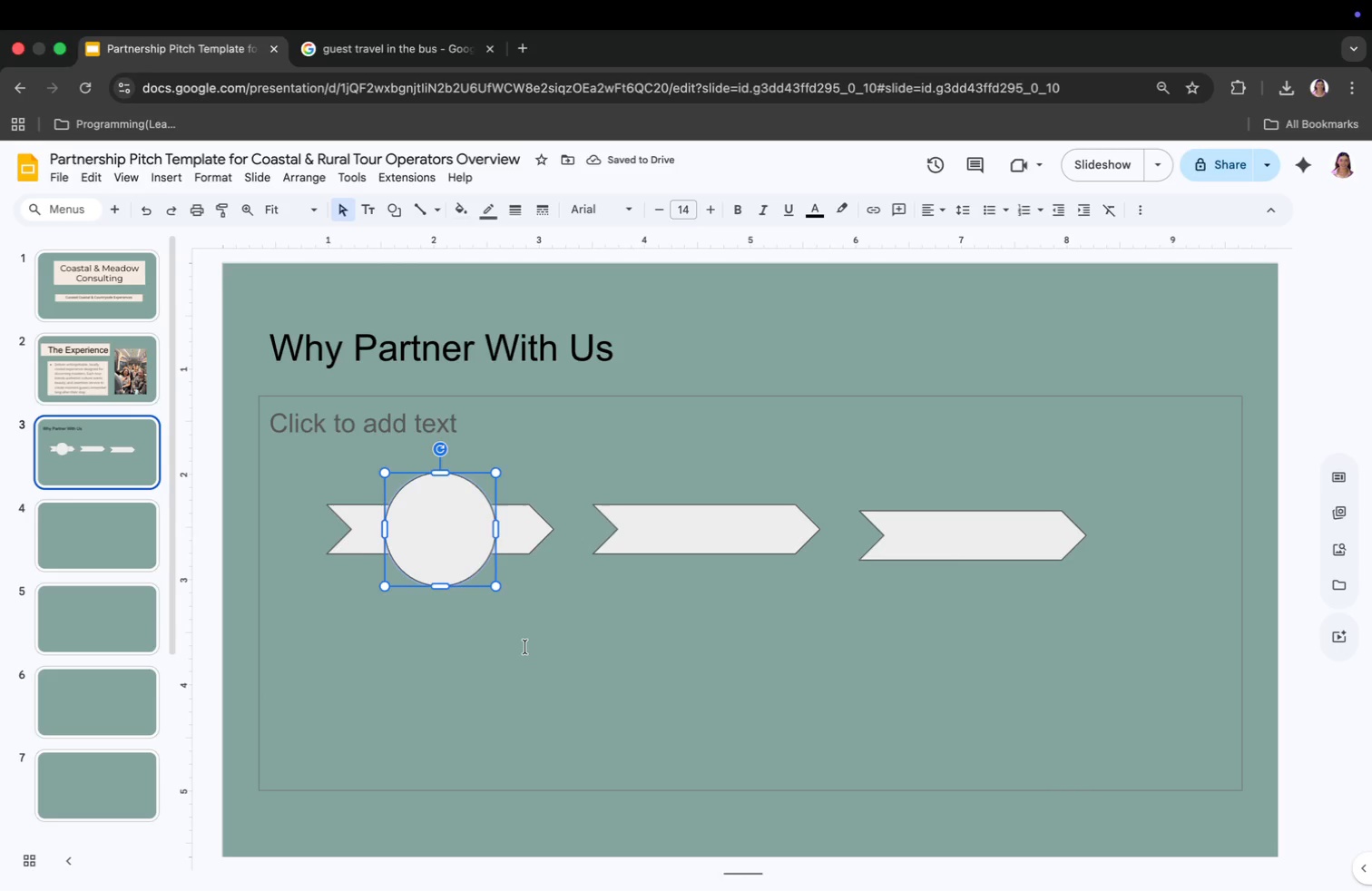 
right_click([525, 649])
 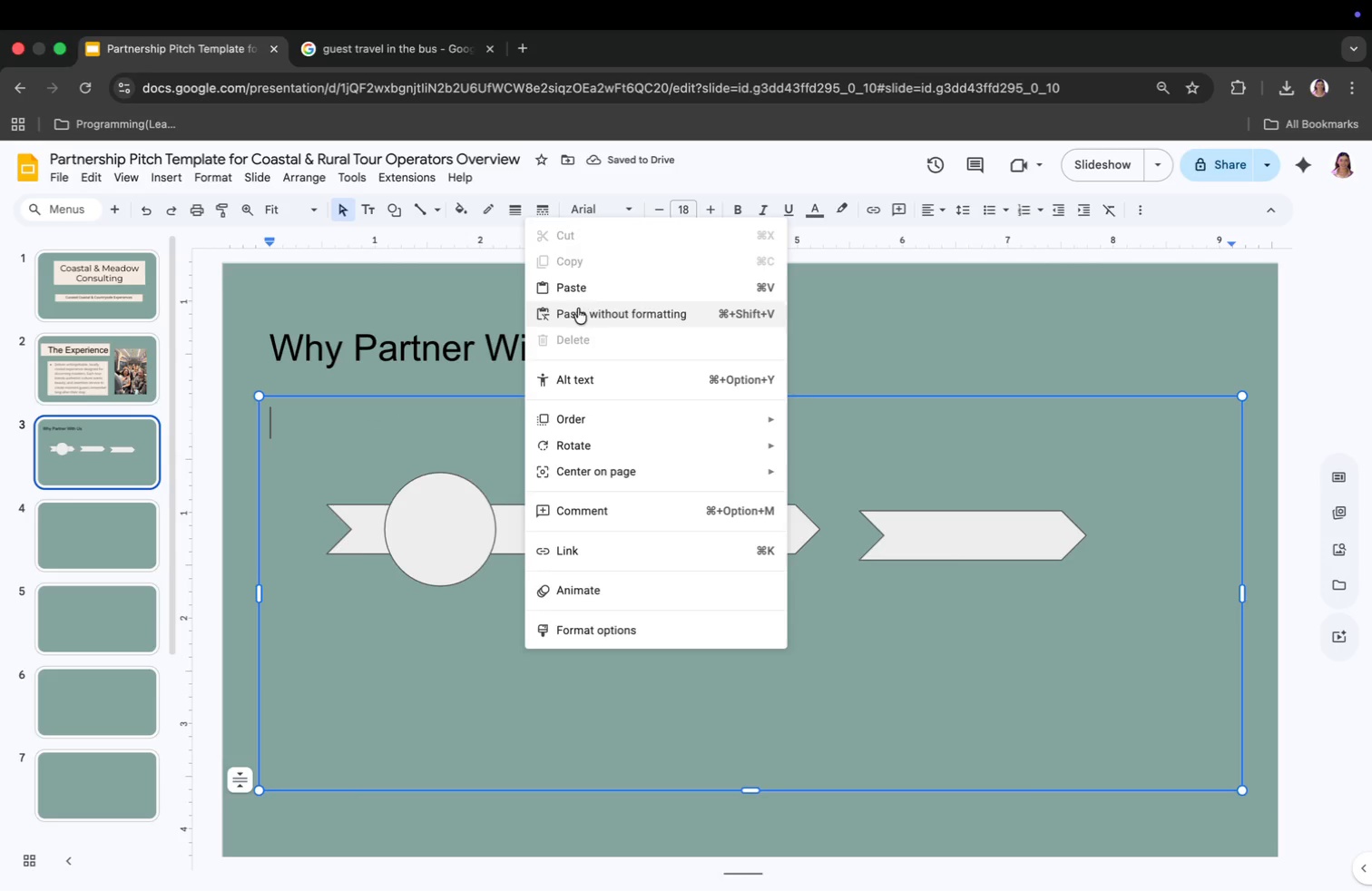 
left_click([579, 290])
 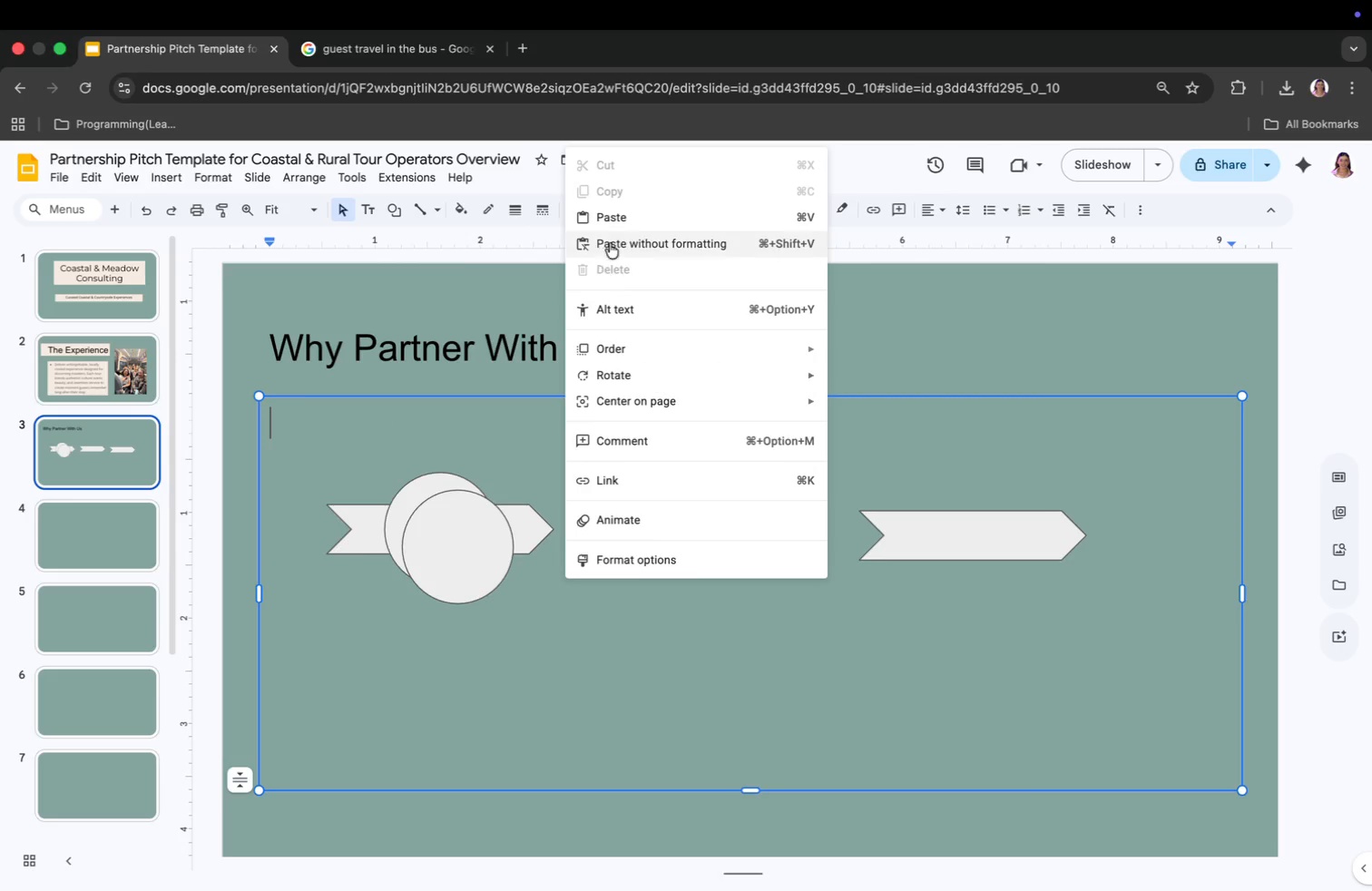 
left_click([615, 221])
 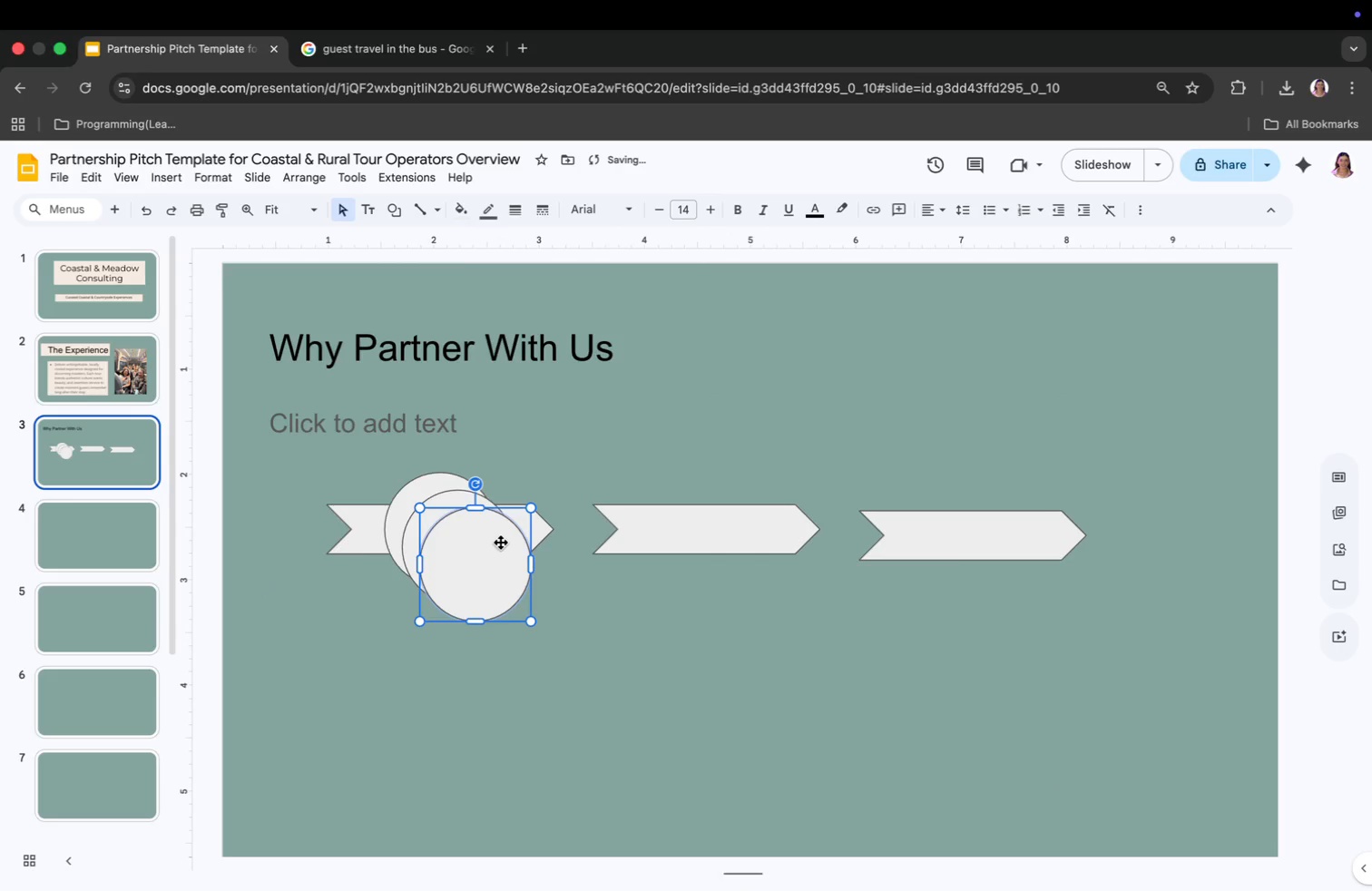 
left_click_drag(start_coordinate=[495, 545], to_coordinate=[727, 519])
 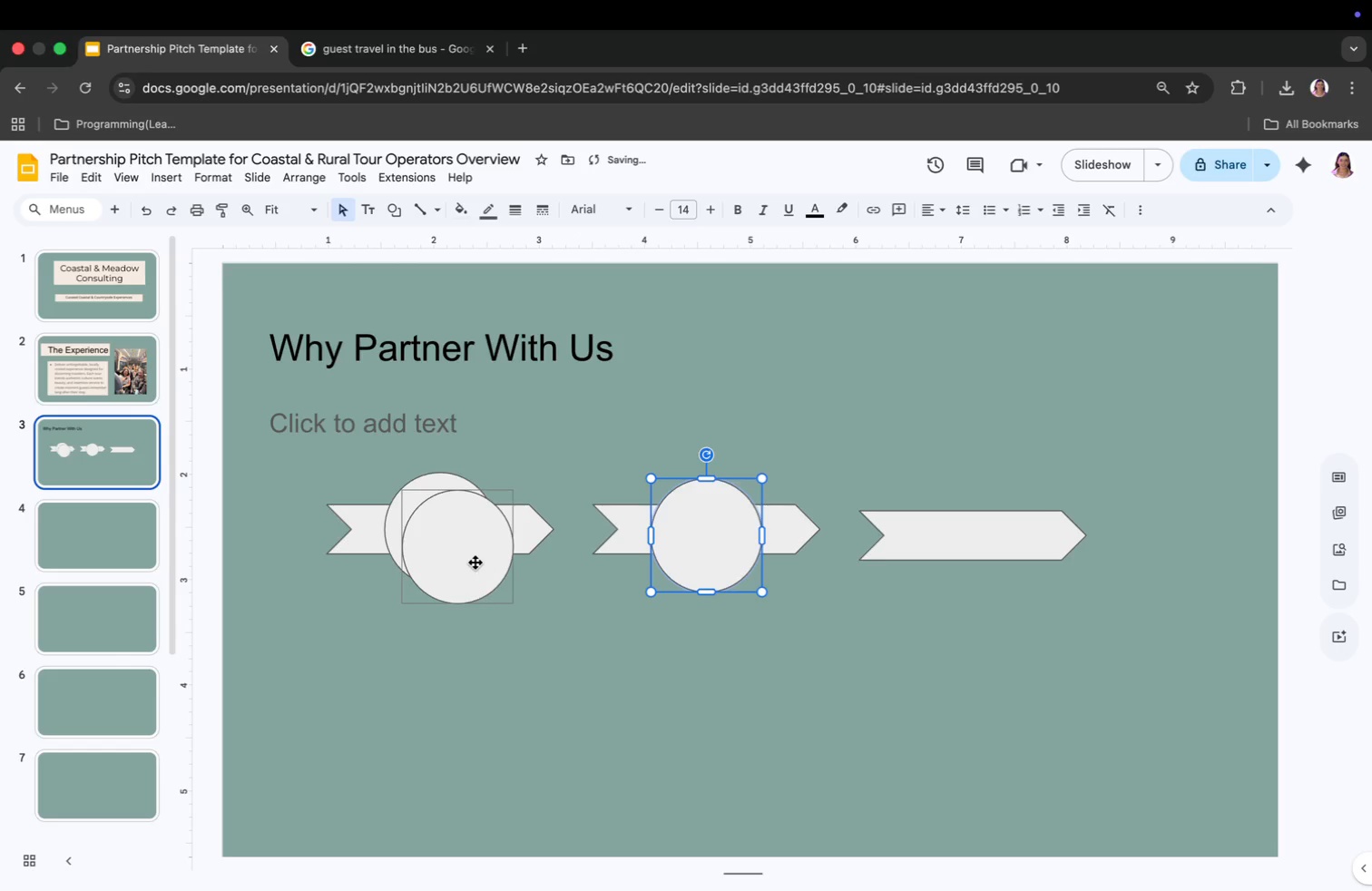 
left_click_drag(start_coordinate=[469, 562], to_coordinate=[983, 558])
 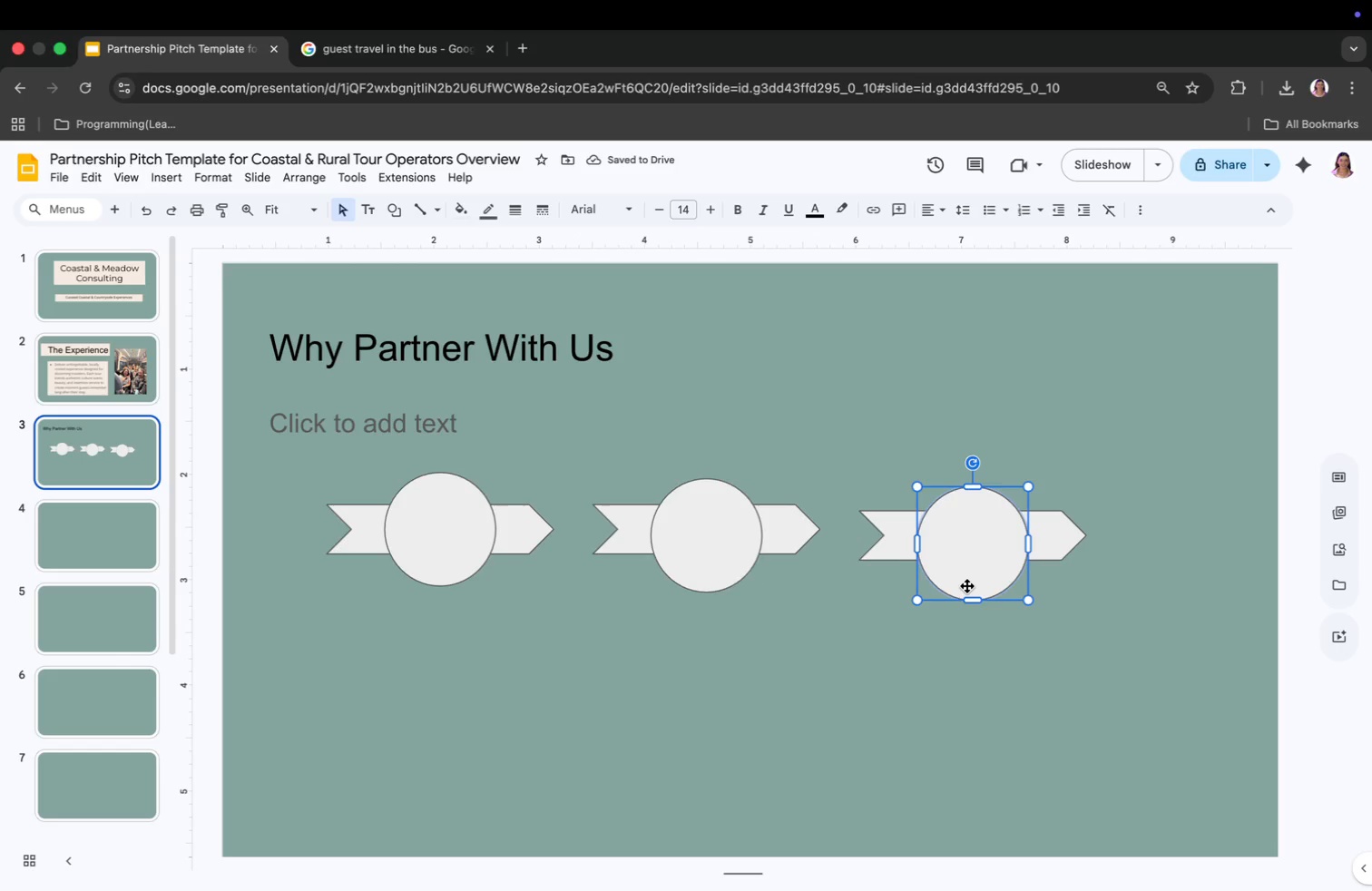 
wait(8.18)
 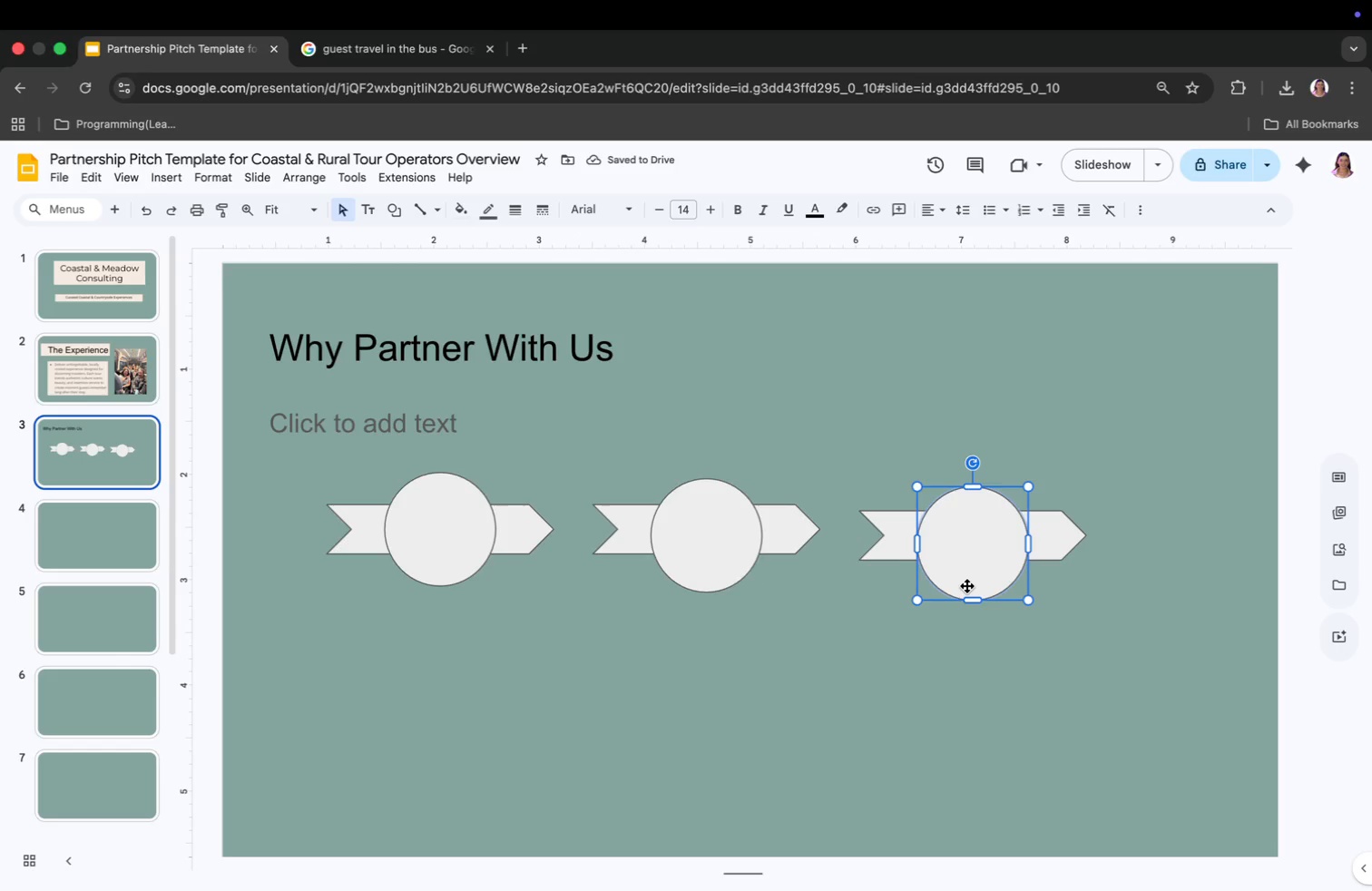 
left_click([524, 638])
 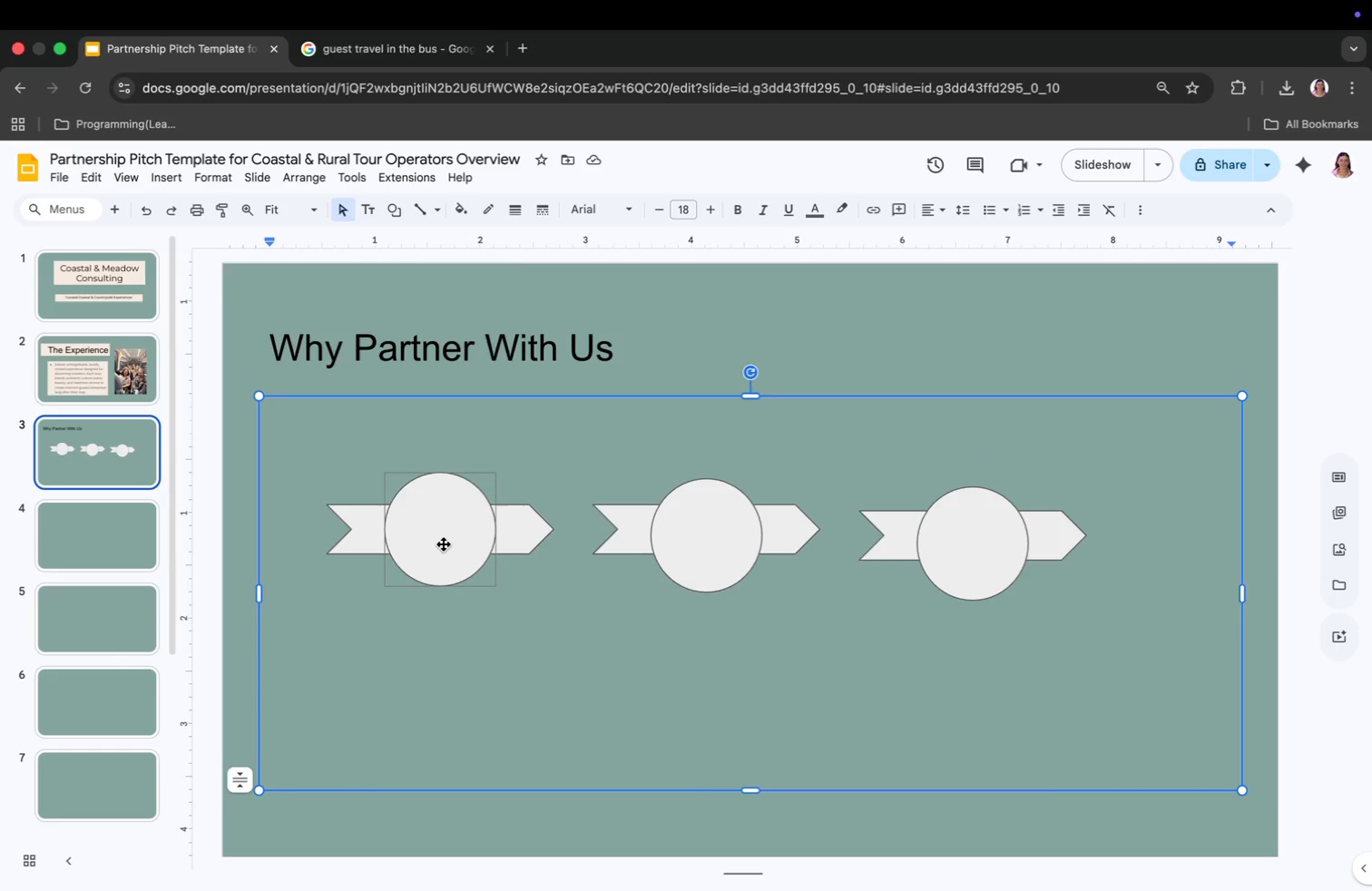 
left_click([444, 544])
 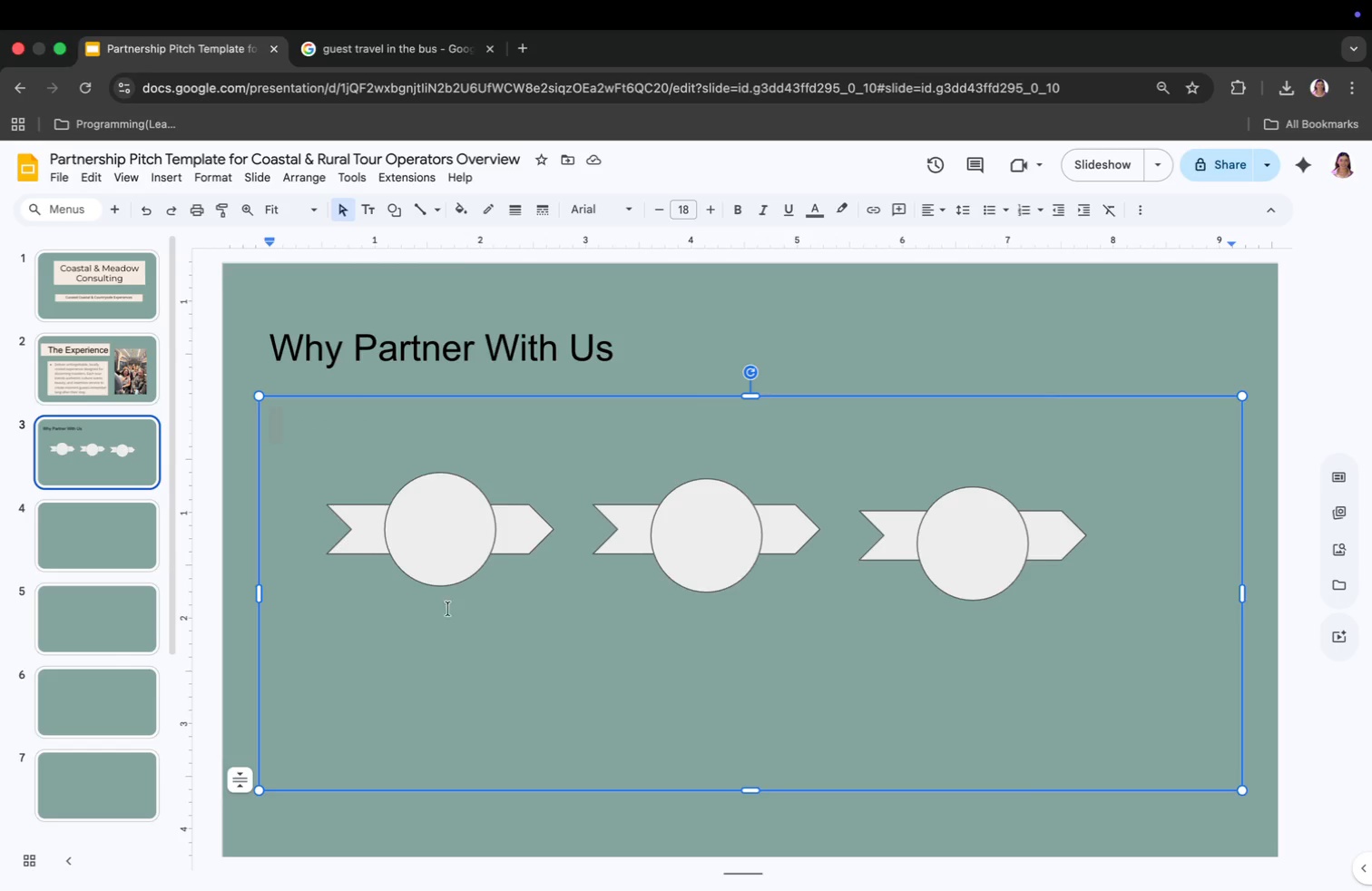 
left_click([172, 177])
 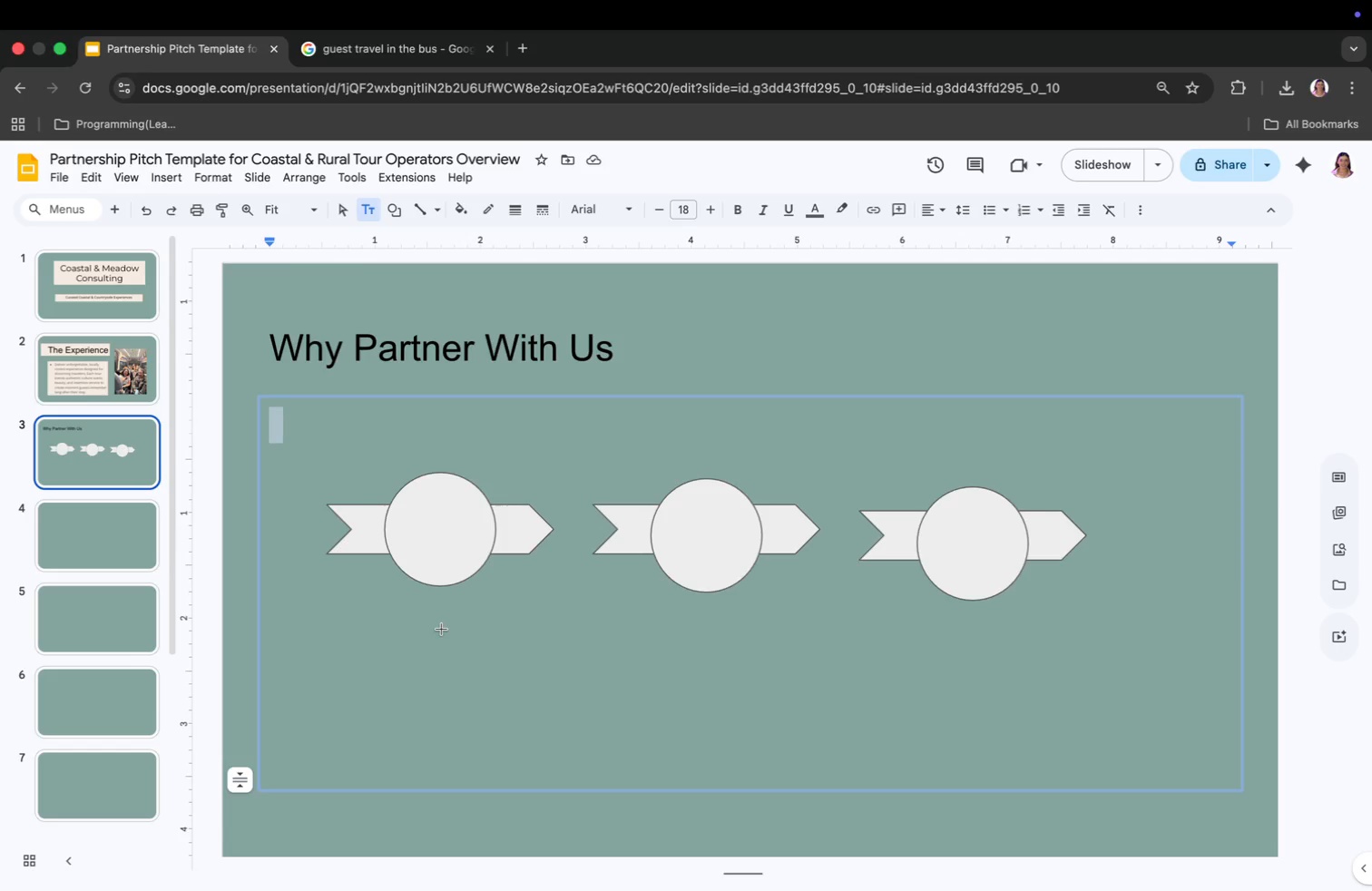 
left_click([429, 631])
 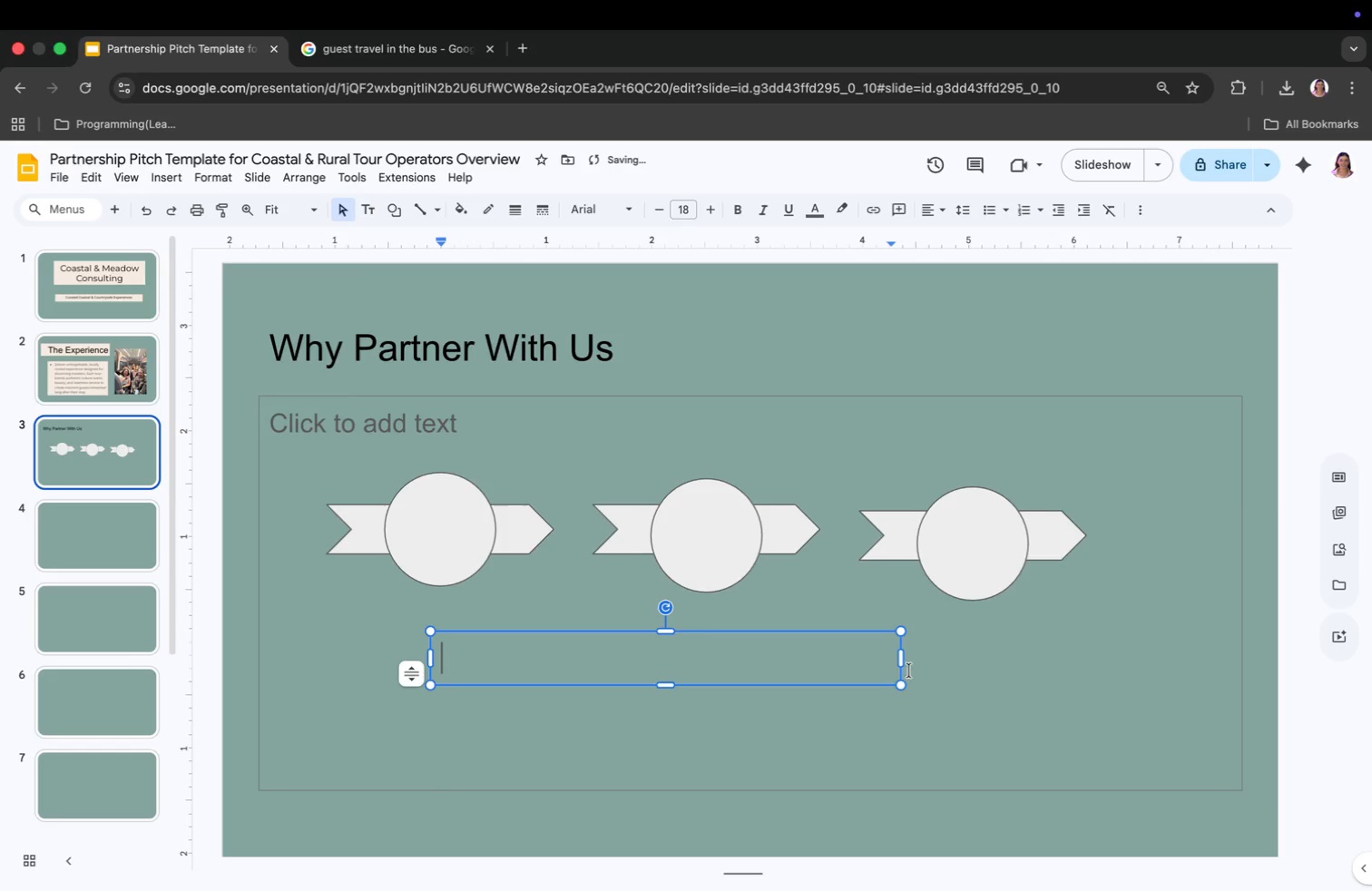 
left_click_drag(start_coordinate=[900, 661], to_coordinate=[714, 696])
 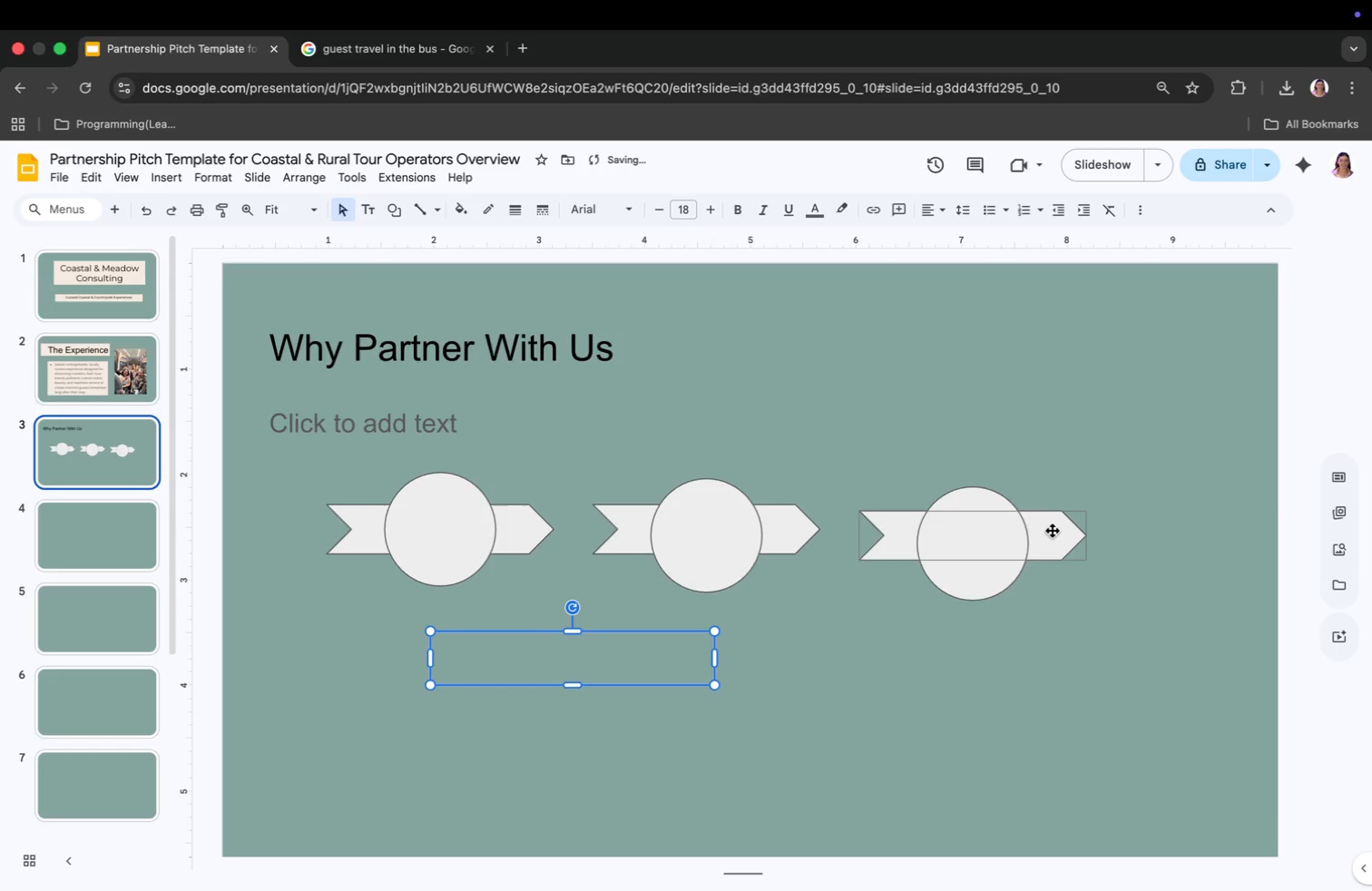 
left_click_drag(start_coordinate=[1053, 532], to_coordinate=[1104, 529])
 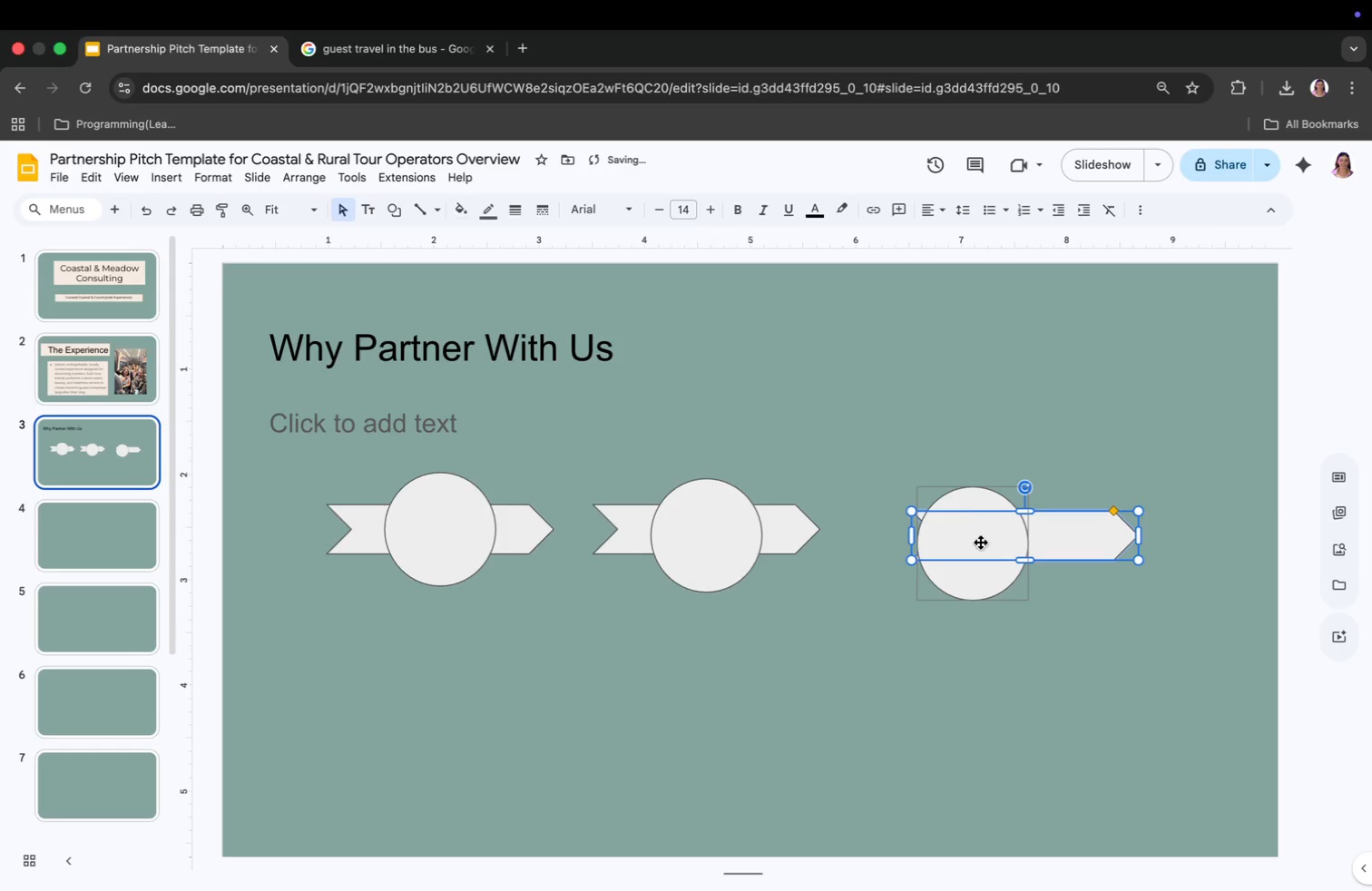 
left_click_drag(start_coordinate=[980, 541], to_coordinate=[1044, 541])
 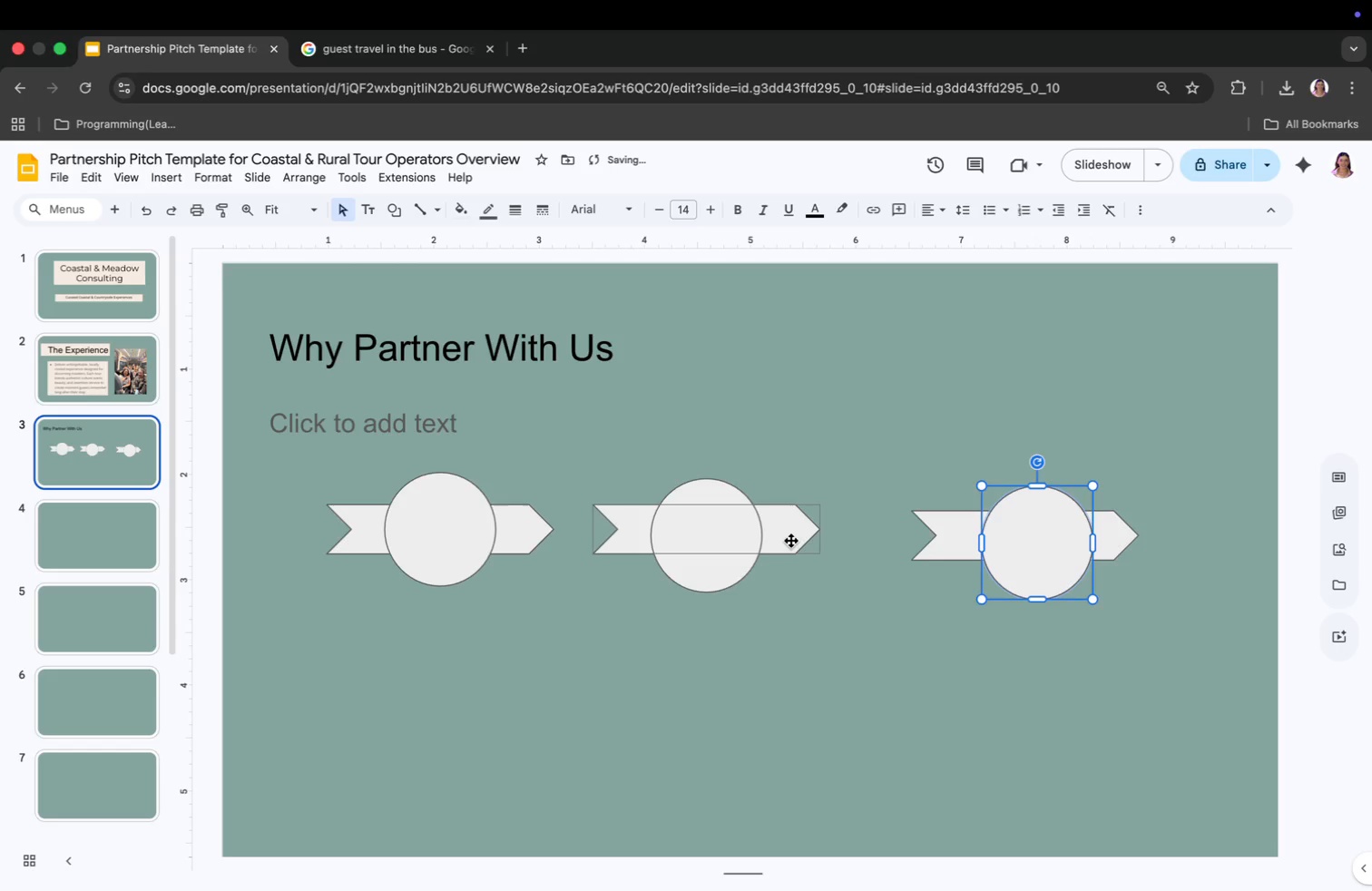 
left_click_drag(start_coordinate=[769, 541], to_coordinate=[818, 542])
 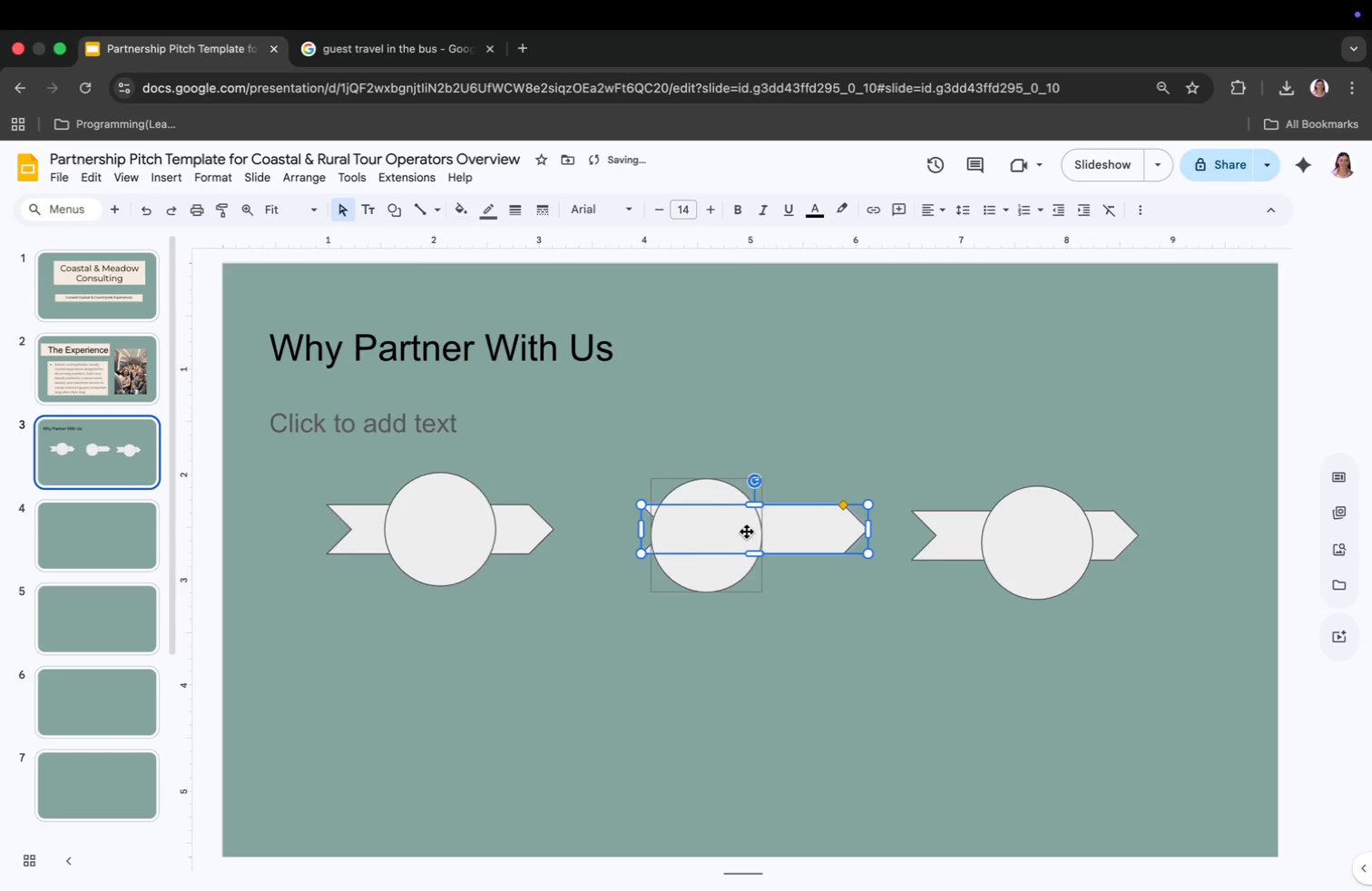 
left_click_drag(start_coordinate=[741, 532], to_coordinate=[796, 540])
 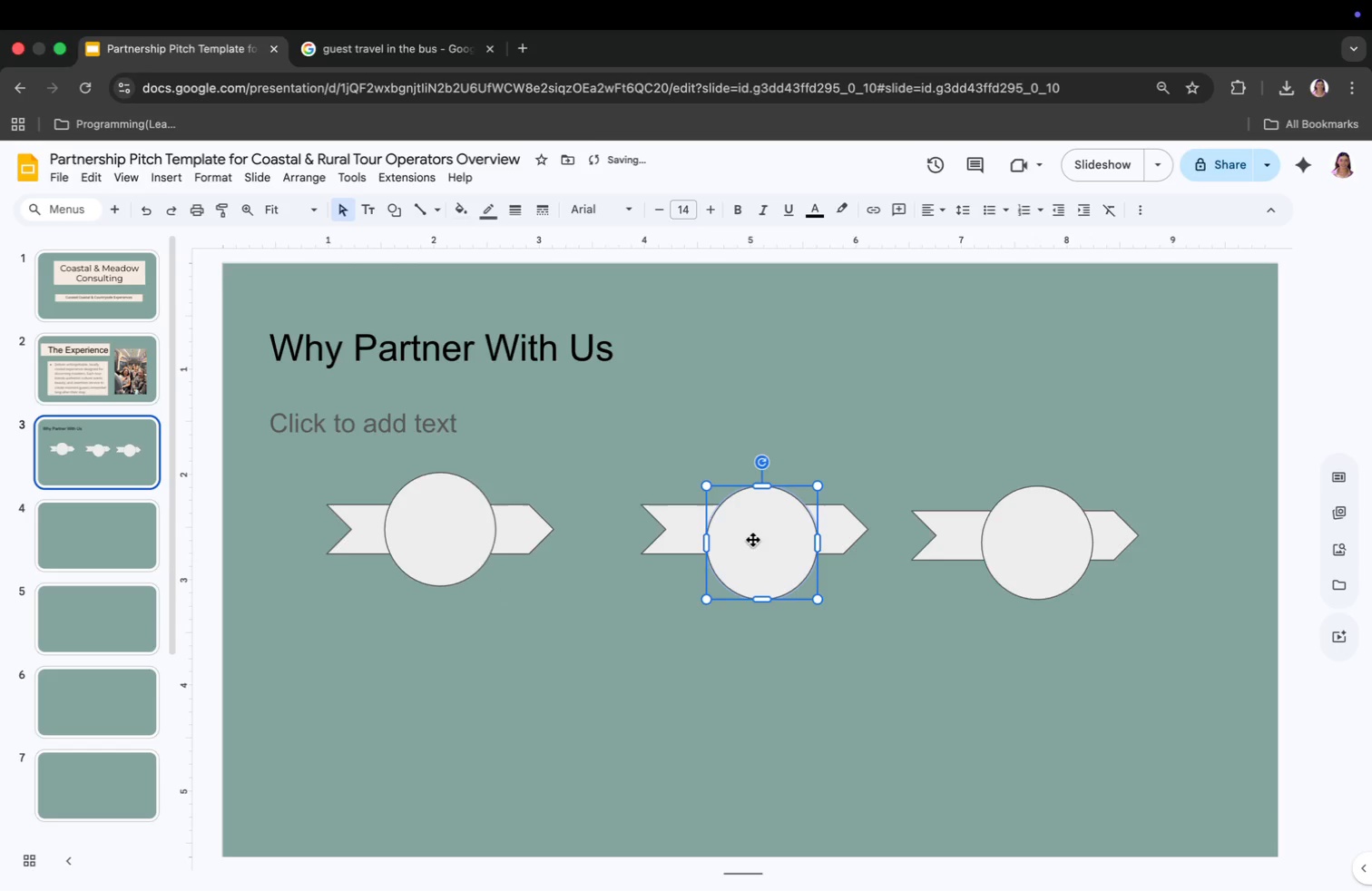 
left_click([695, 537])
 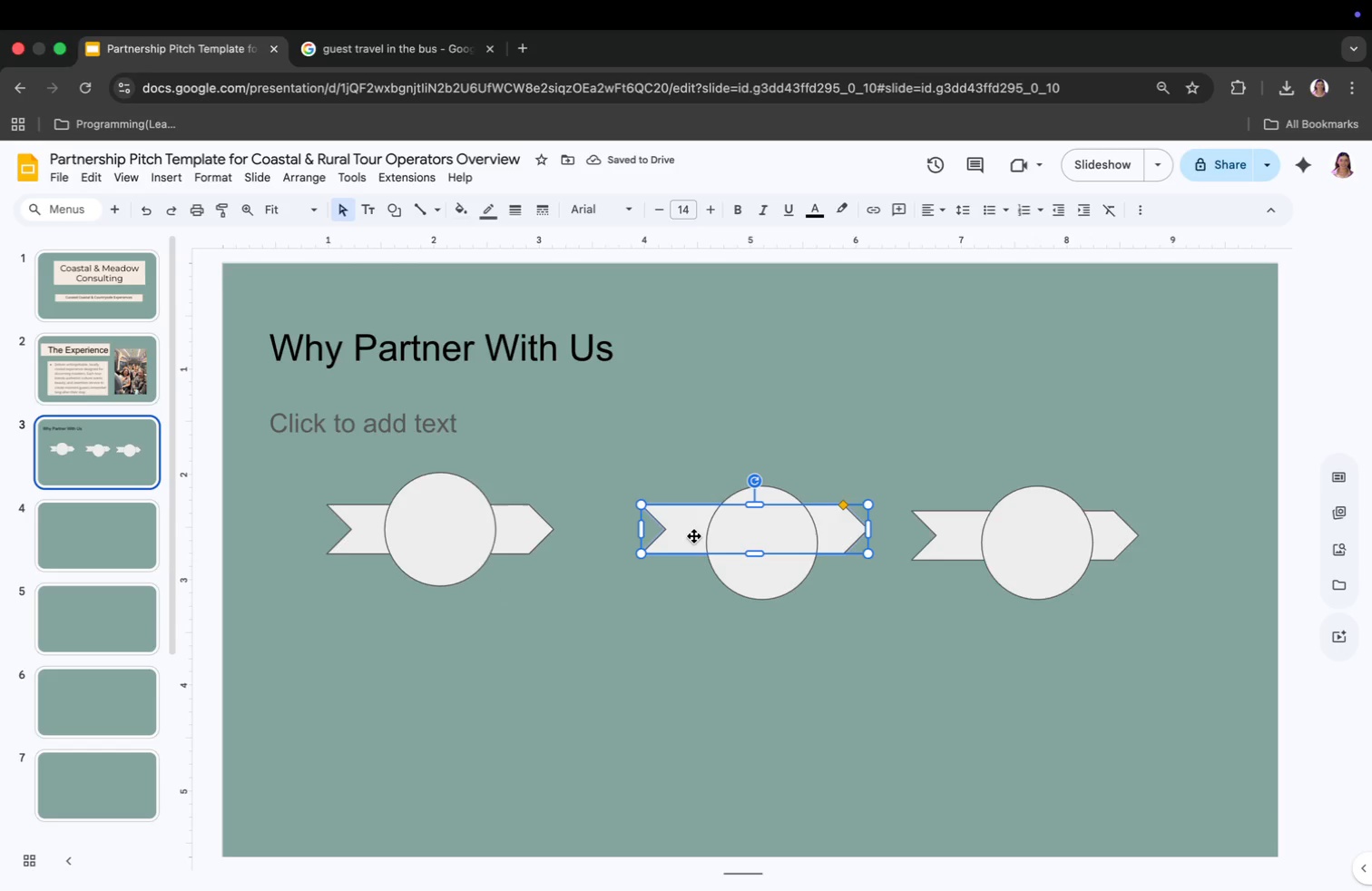 
left_click_drag(start_coordinate=[694, 536], to_coordinate=[676, 537])
 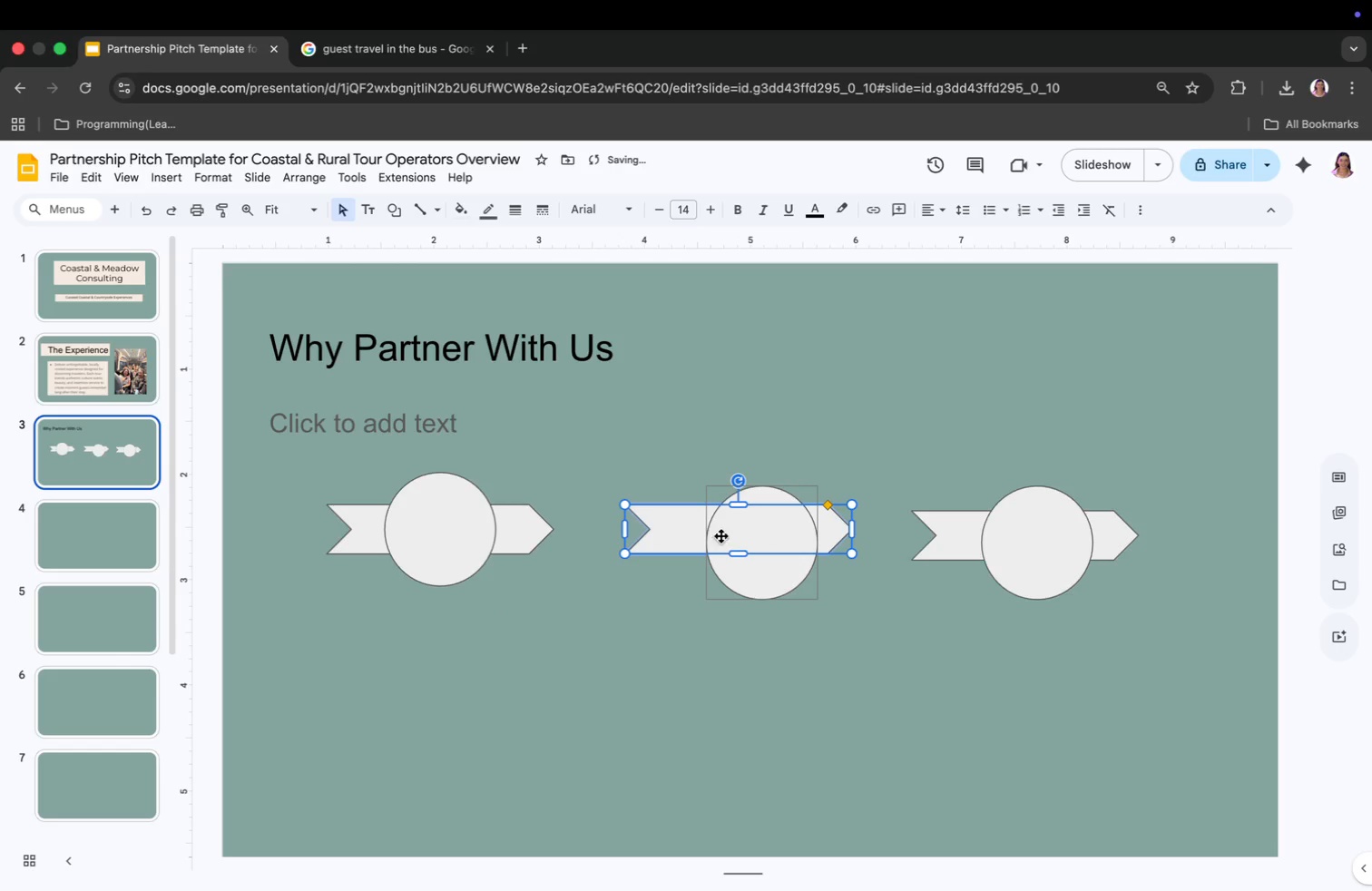 
left_click_drag(start_coordinate=[753, 543], to_coordinate=[725, 528])
 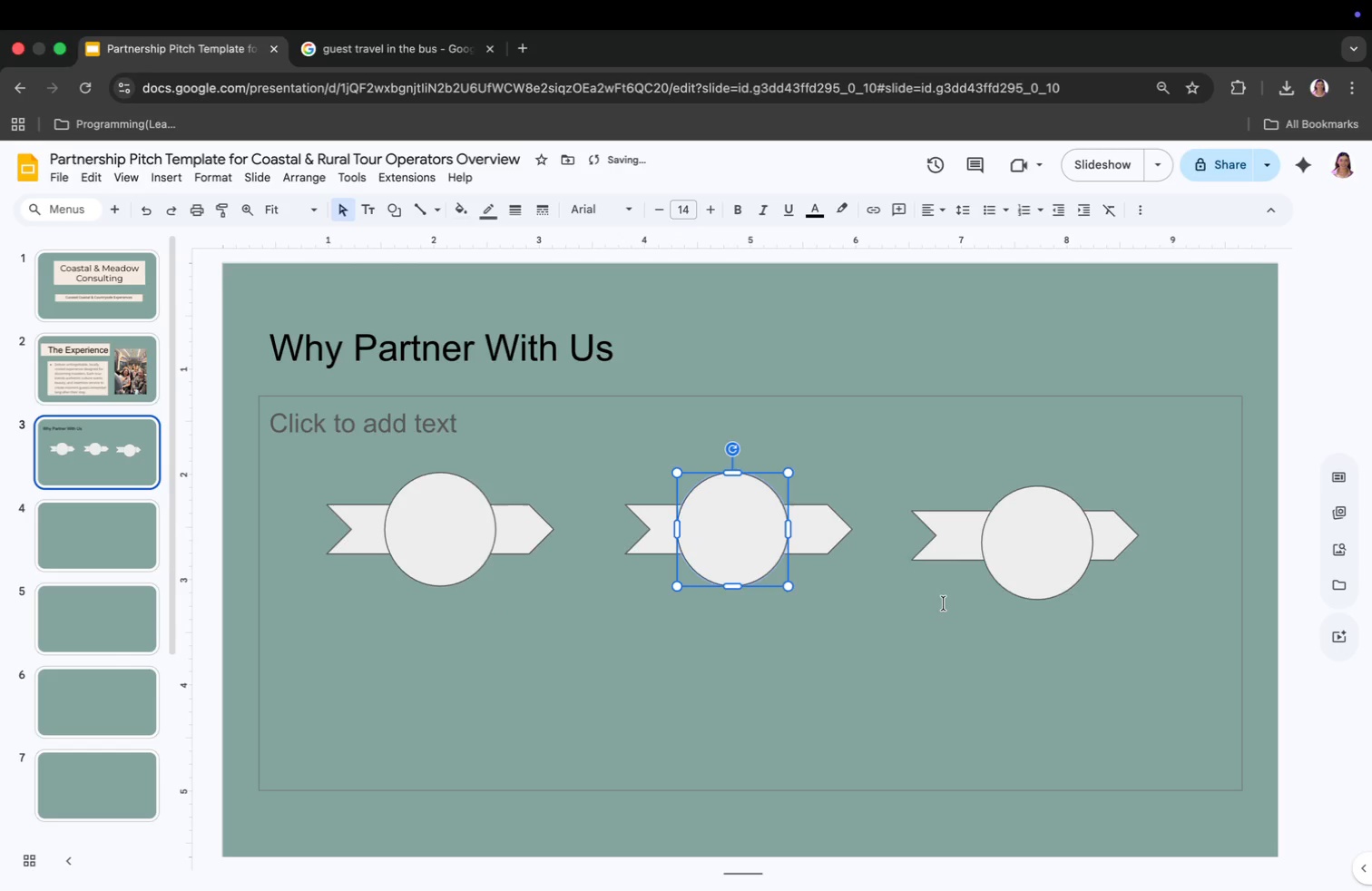 
left_click_drag(start_coordinate=[1001, 563], to_coordinate=[997, 555])
 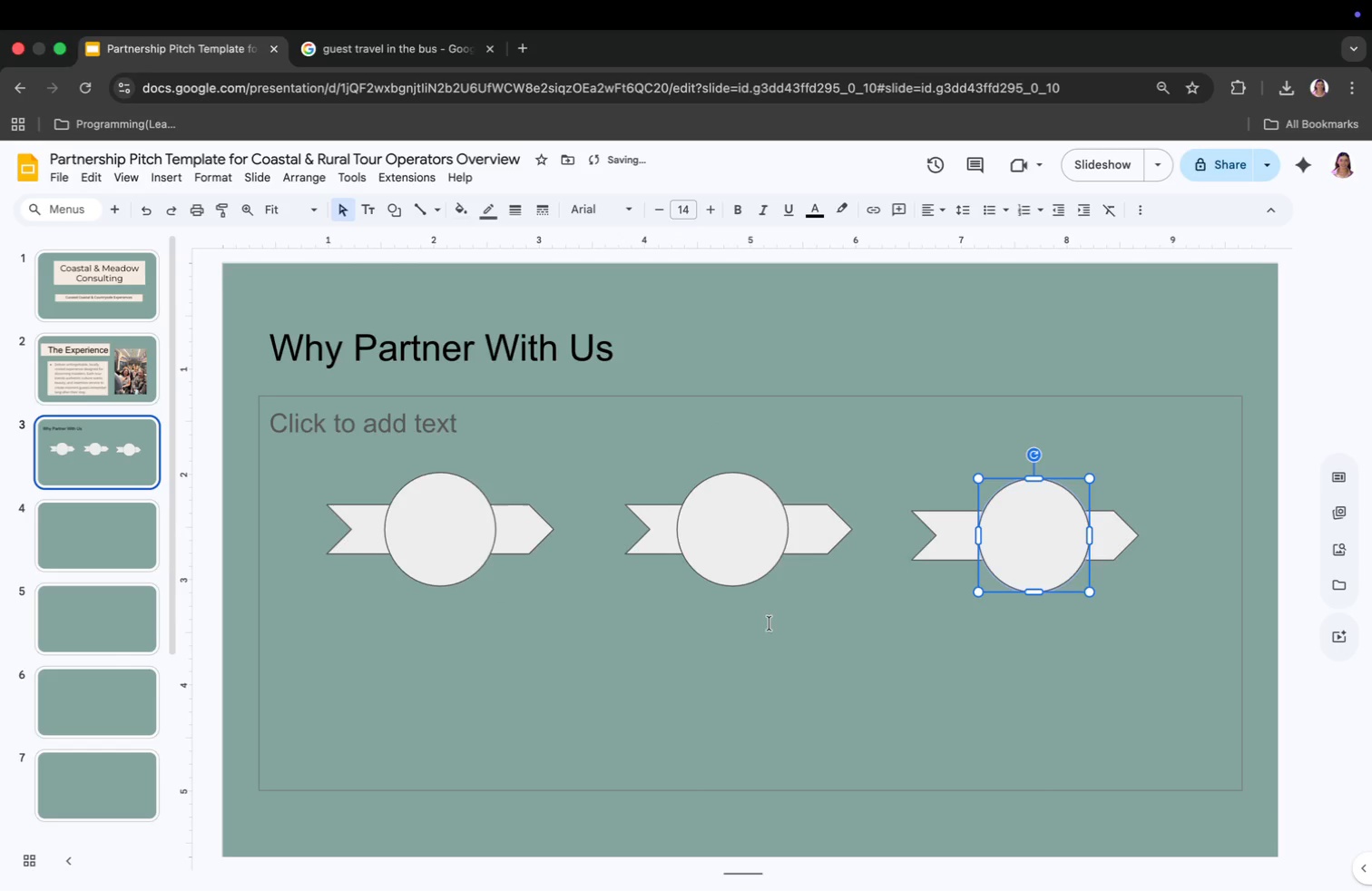 
left_click([444, 616])
 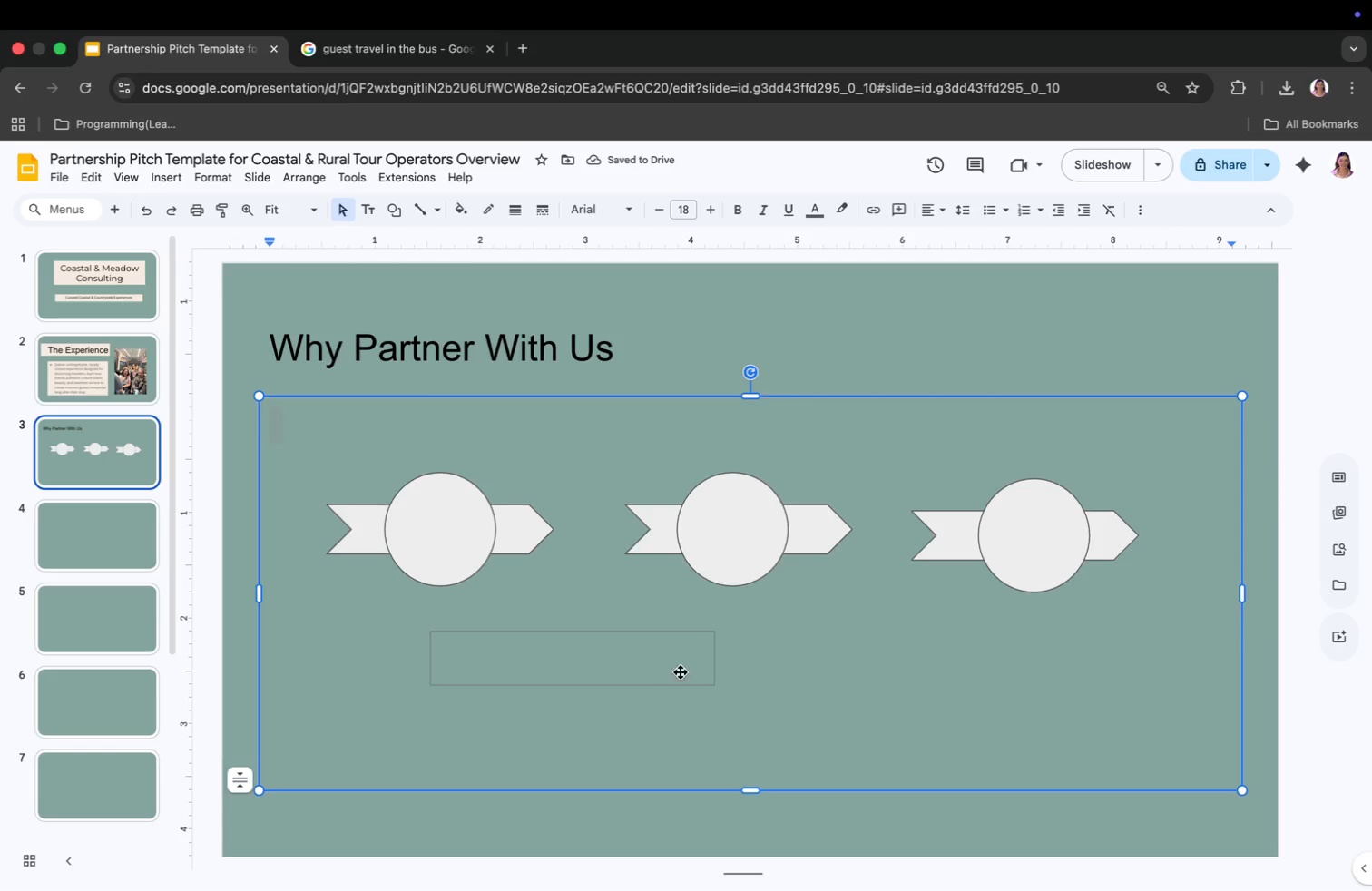 
double_click([587, 665])
 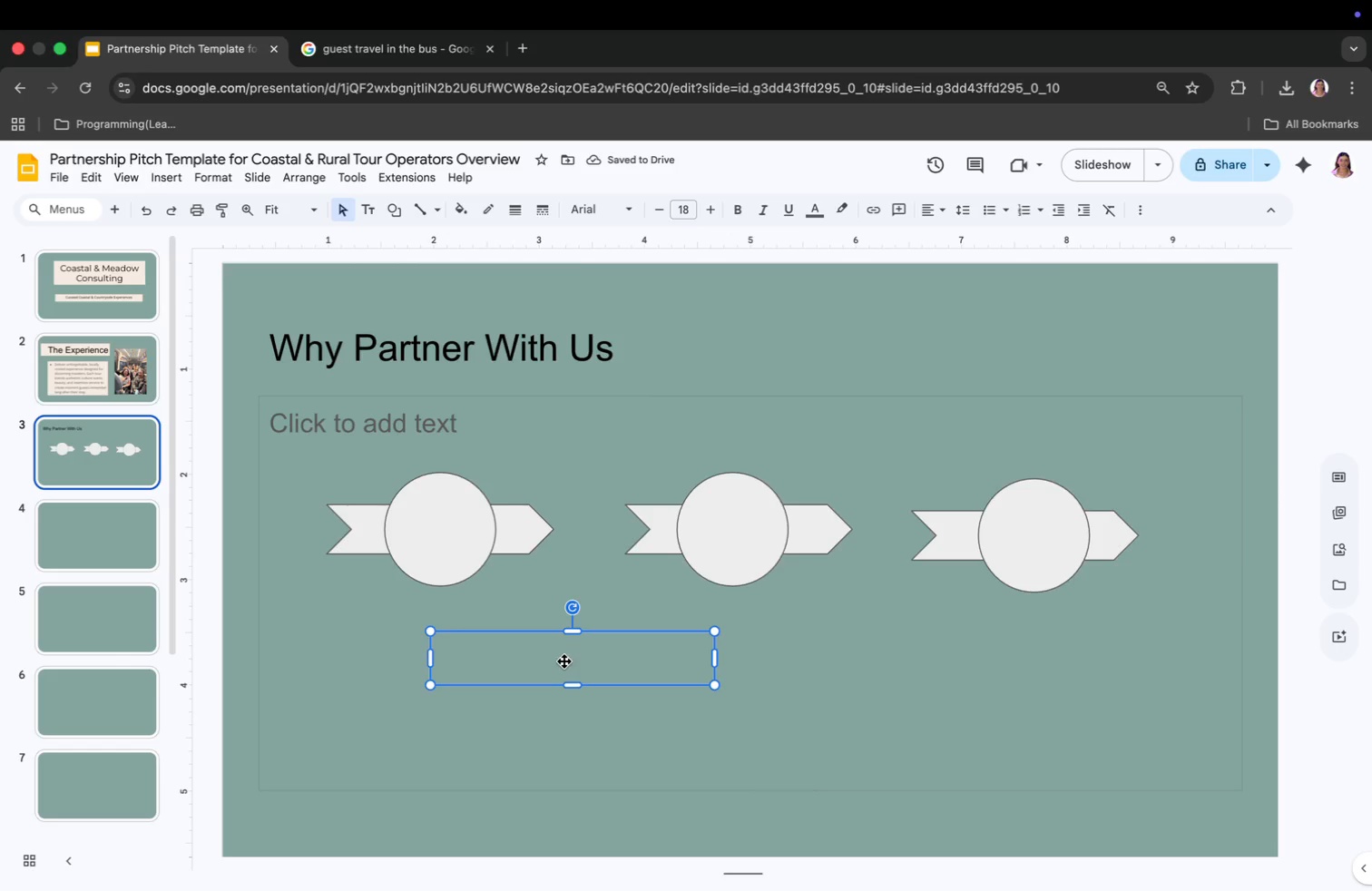 
left_click([564, 661])
 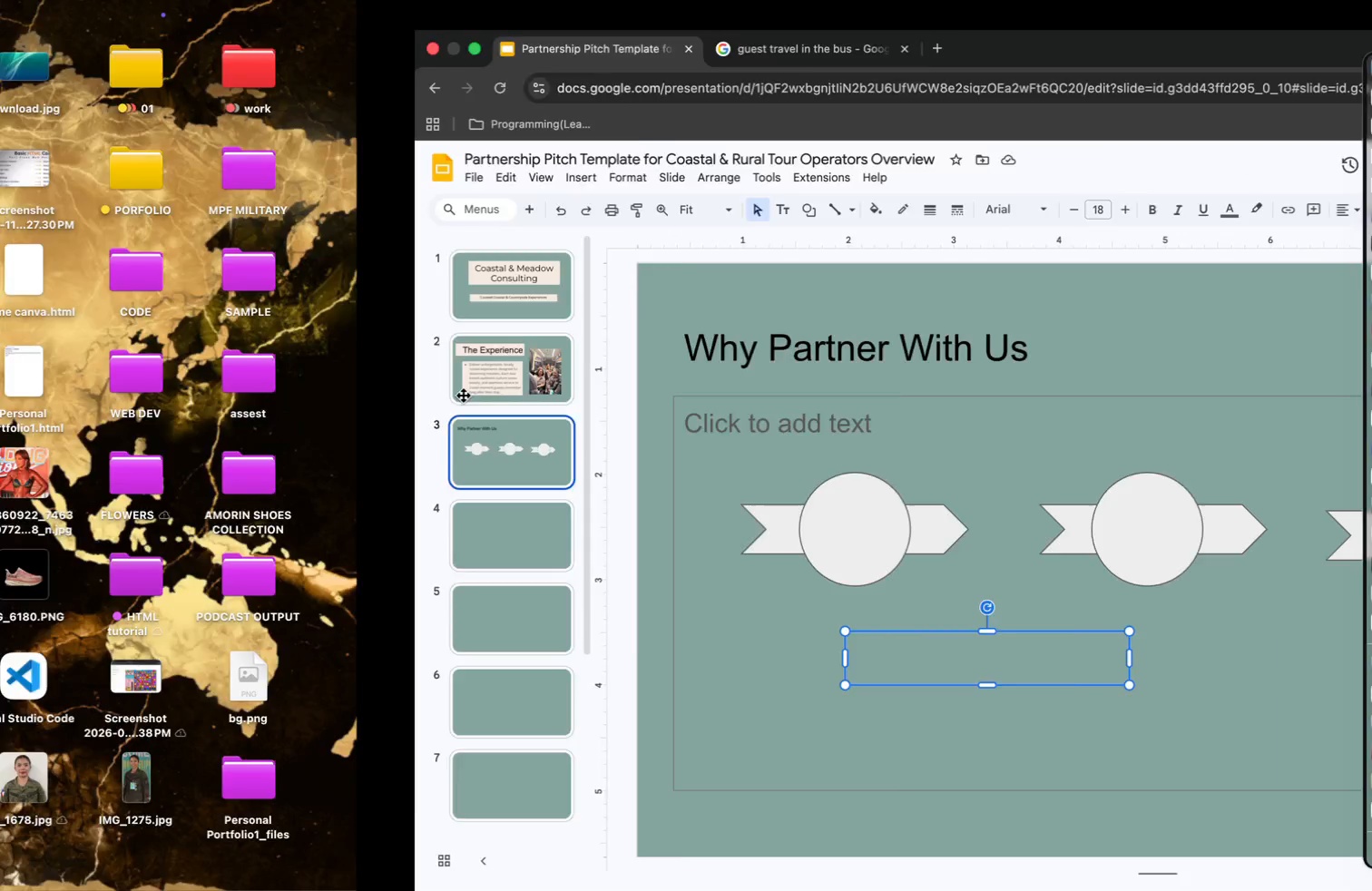 
wait(9.28)
 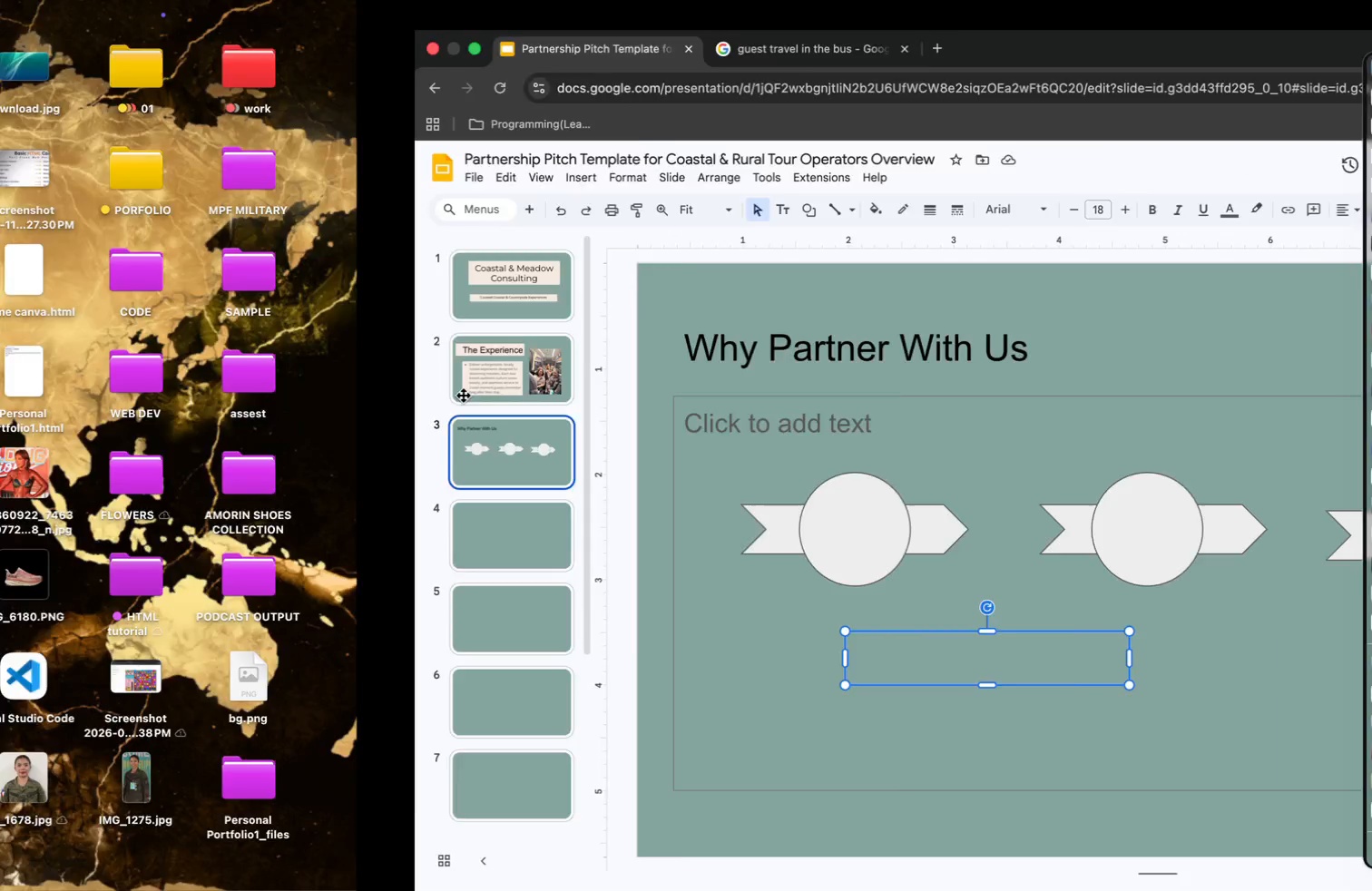 
left_click([18, 55])
 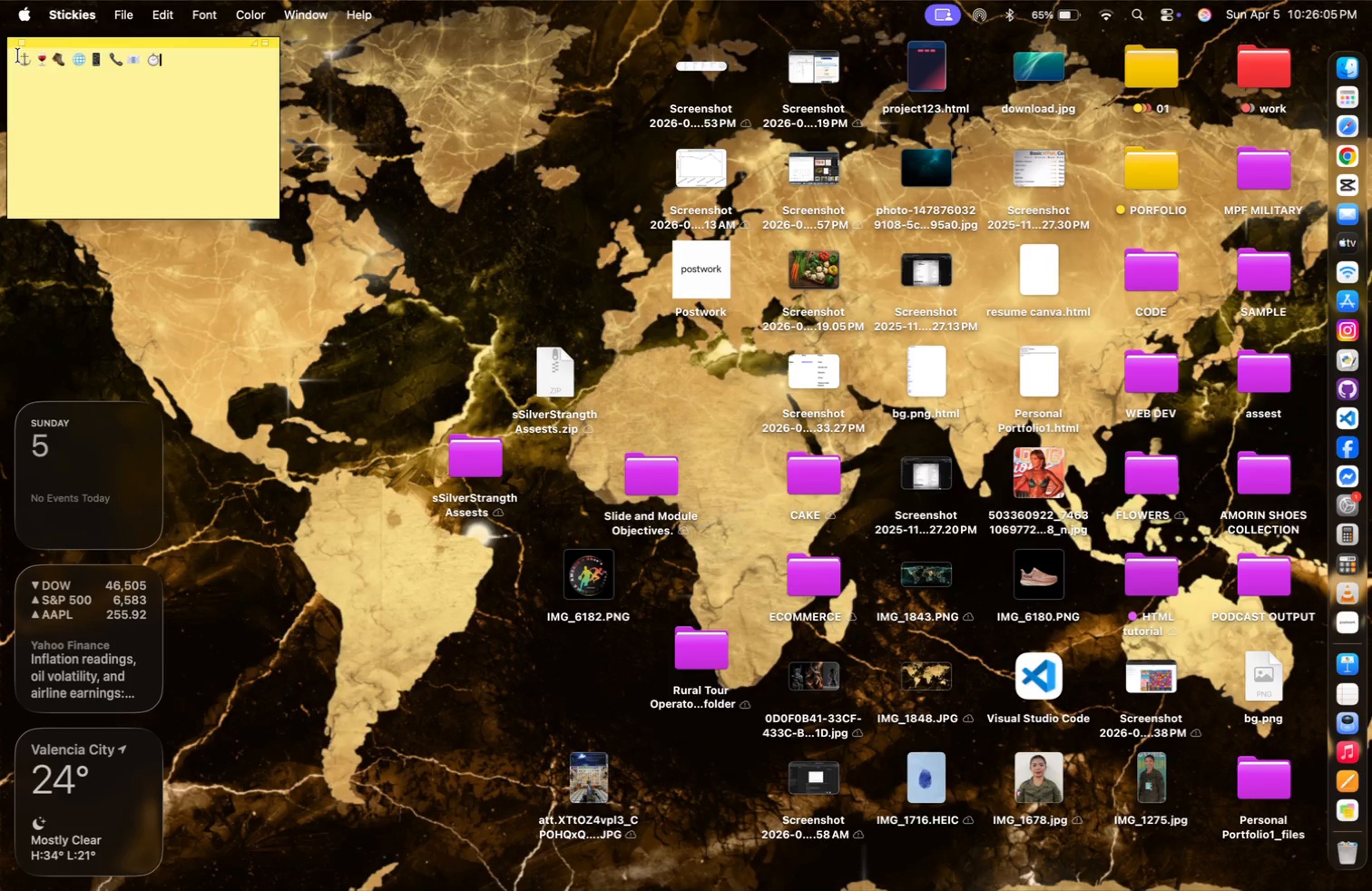 
left_click_drag(start_coordinate=[18, 55], to_coordinate=[29, 61])
 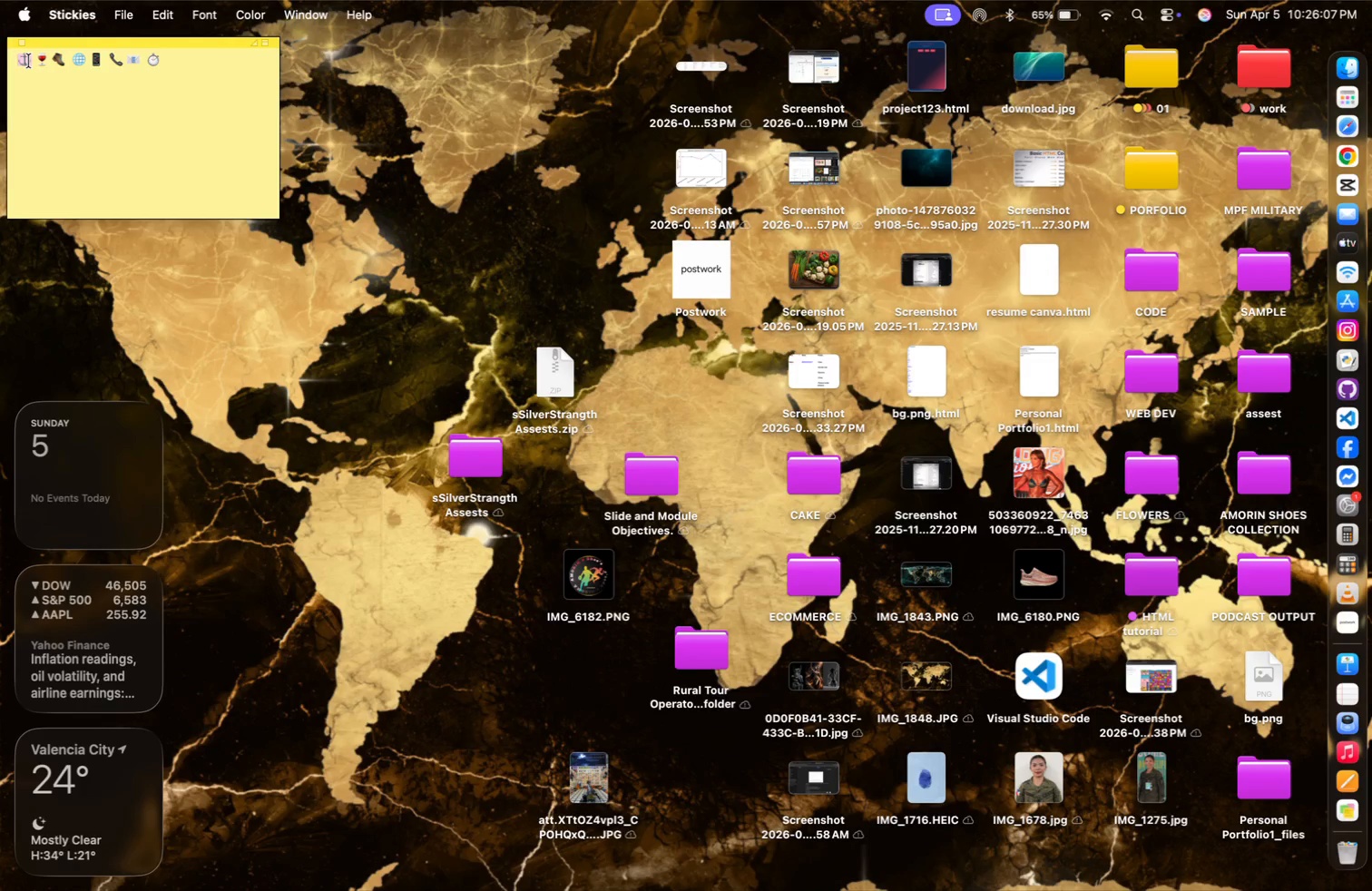 
key(Meta+CommandLeft)
 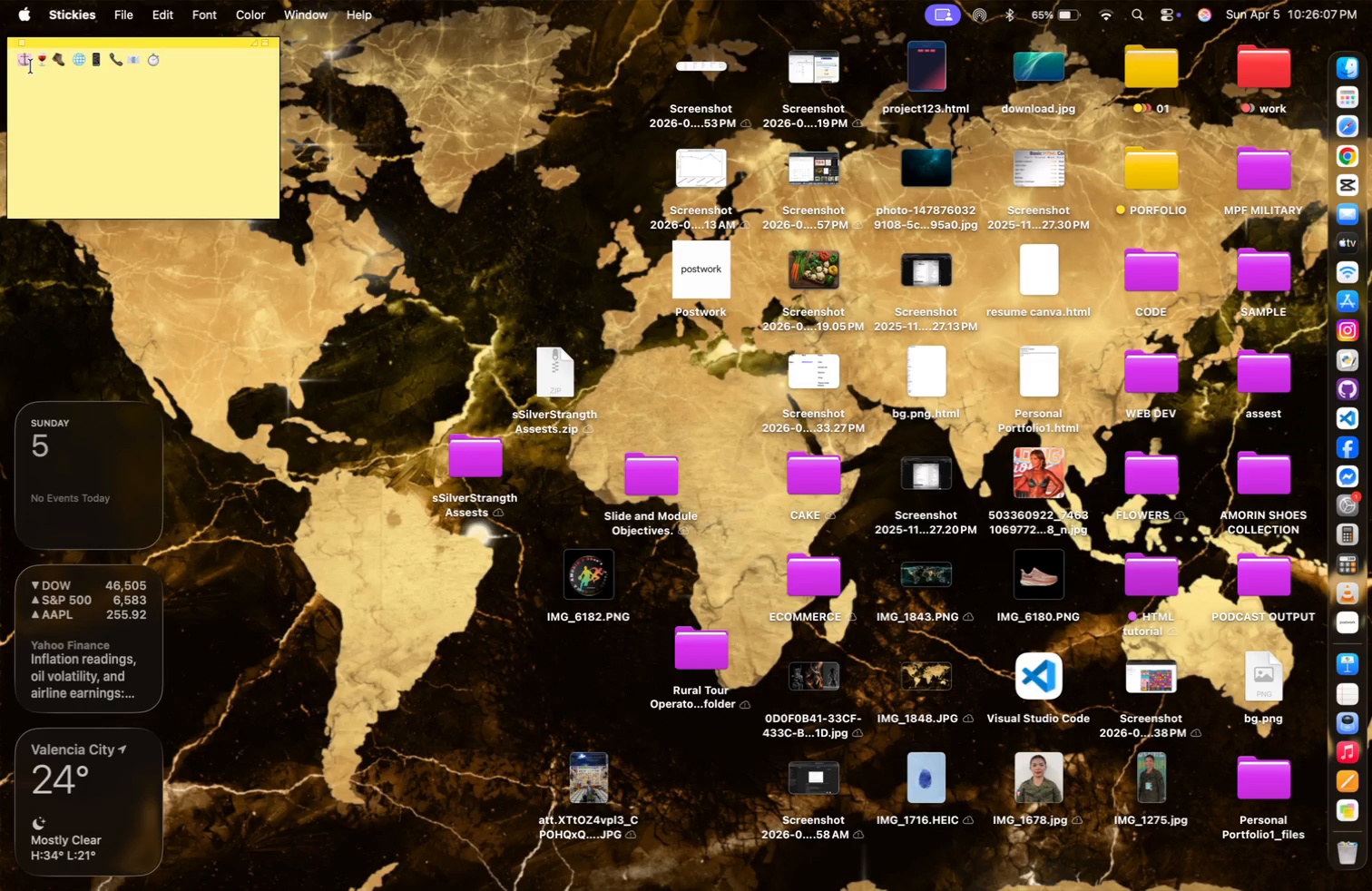 
key(Meta+C)
 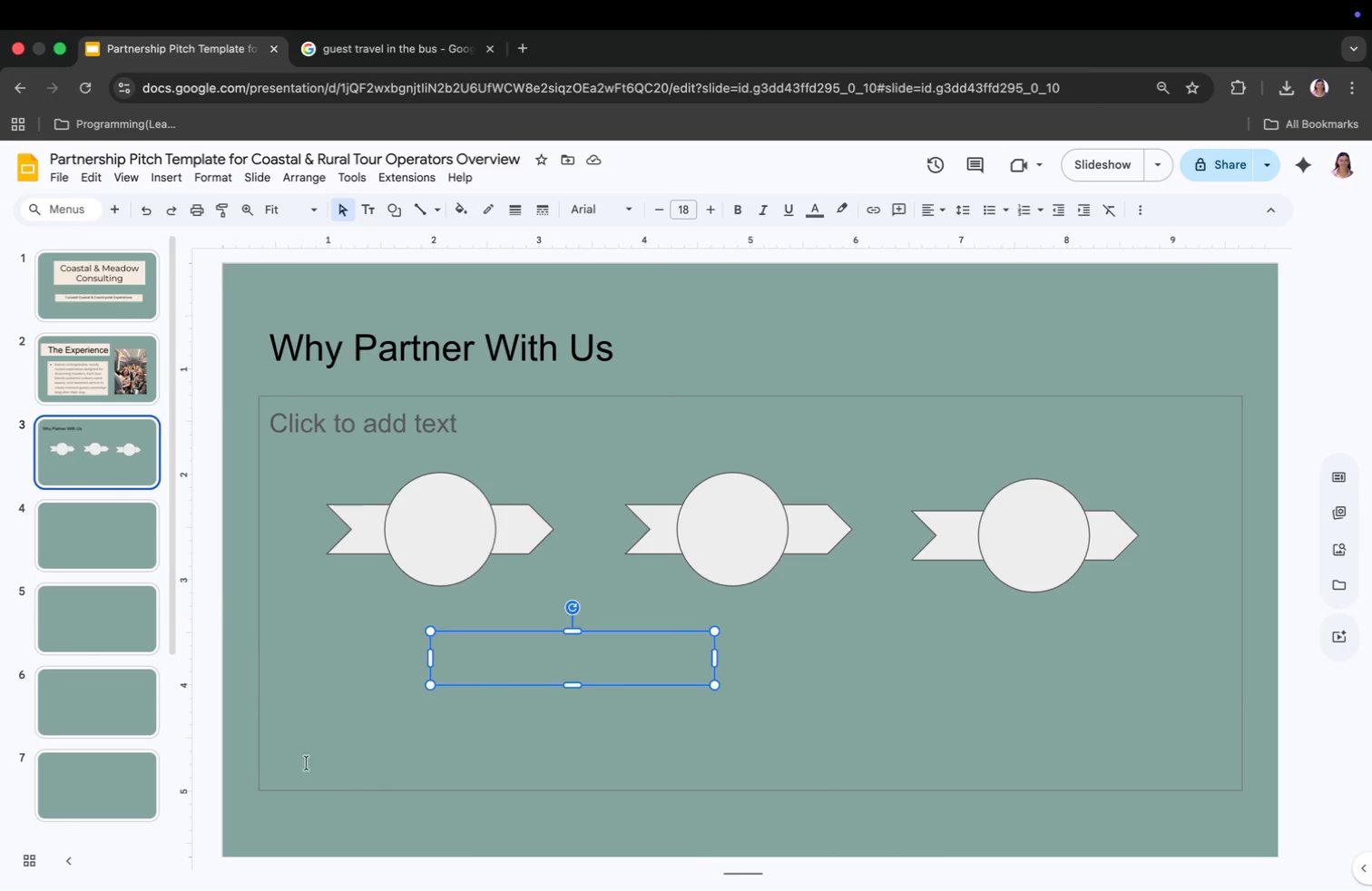 
left_click([469, 657])
 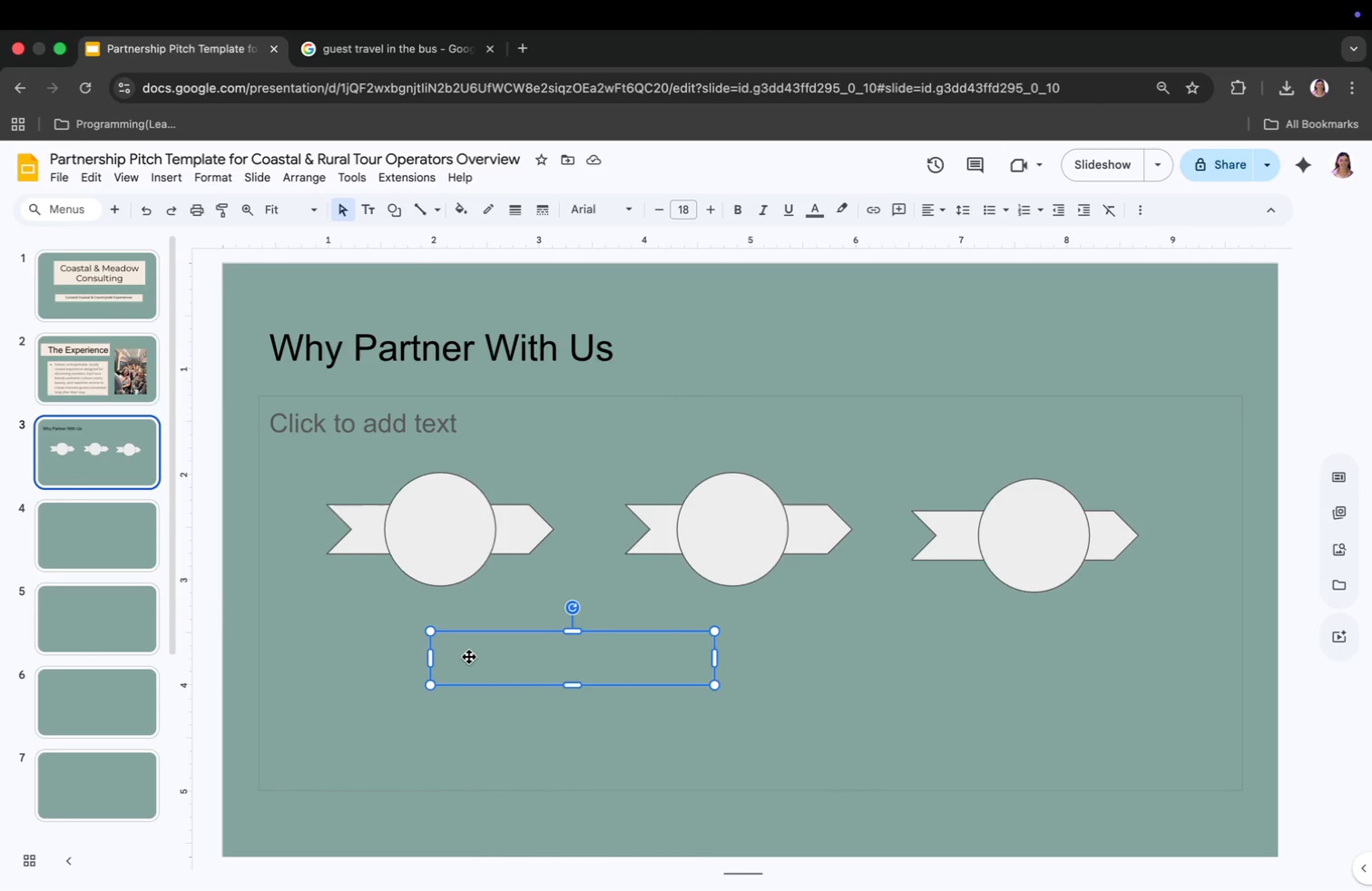 
key(Meta+V)
 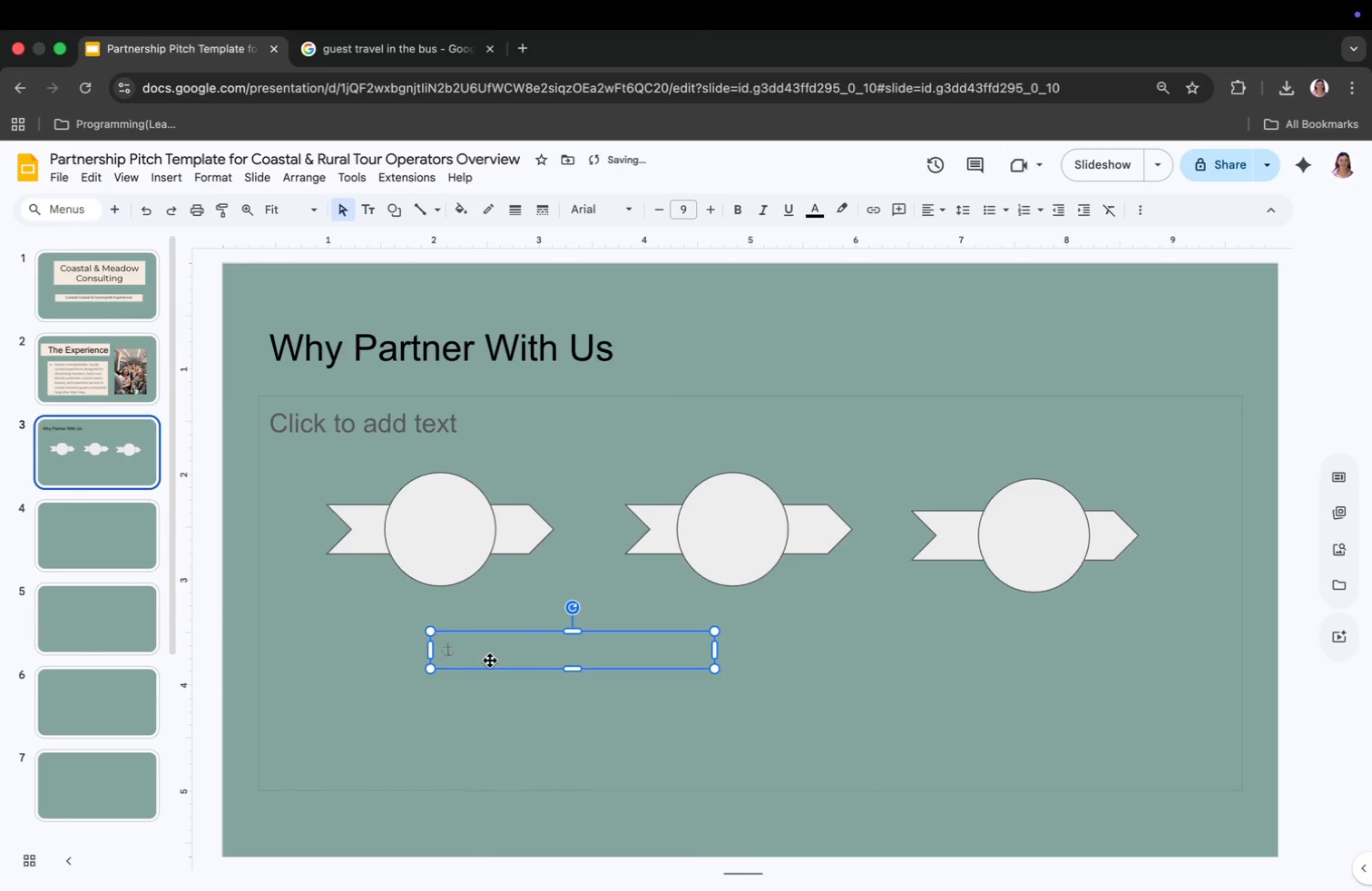 
right_click([502, 658])
 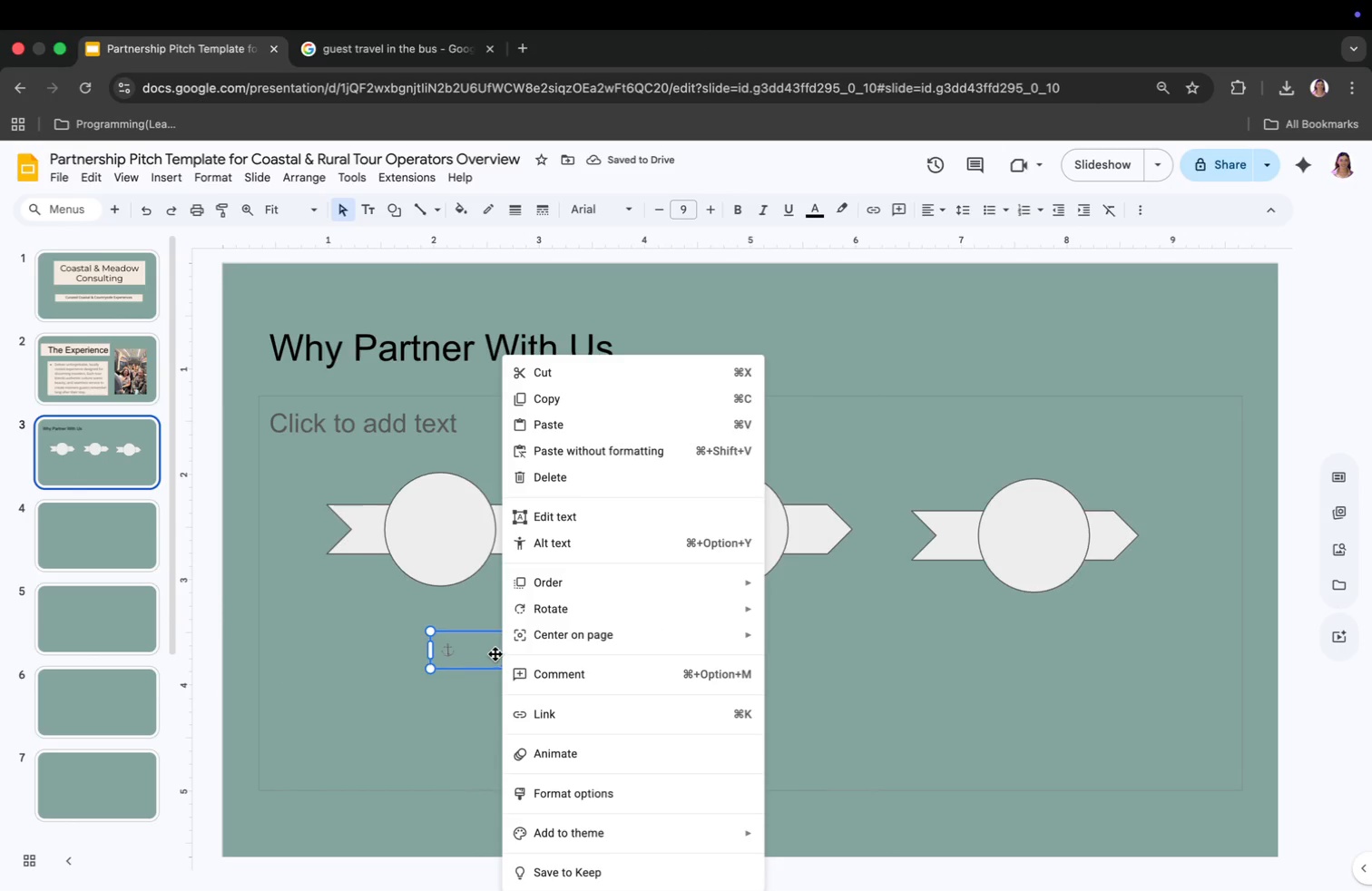 
left_click([485, 650])
 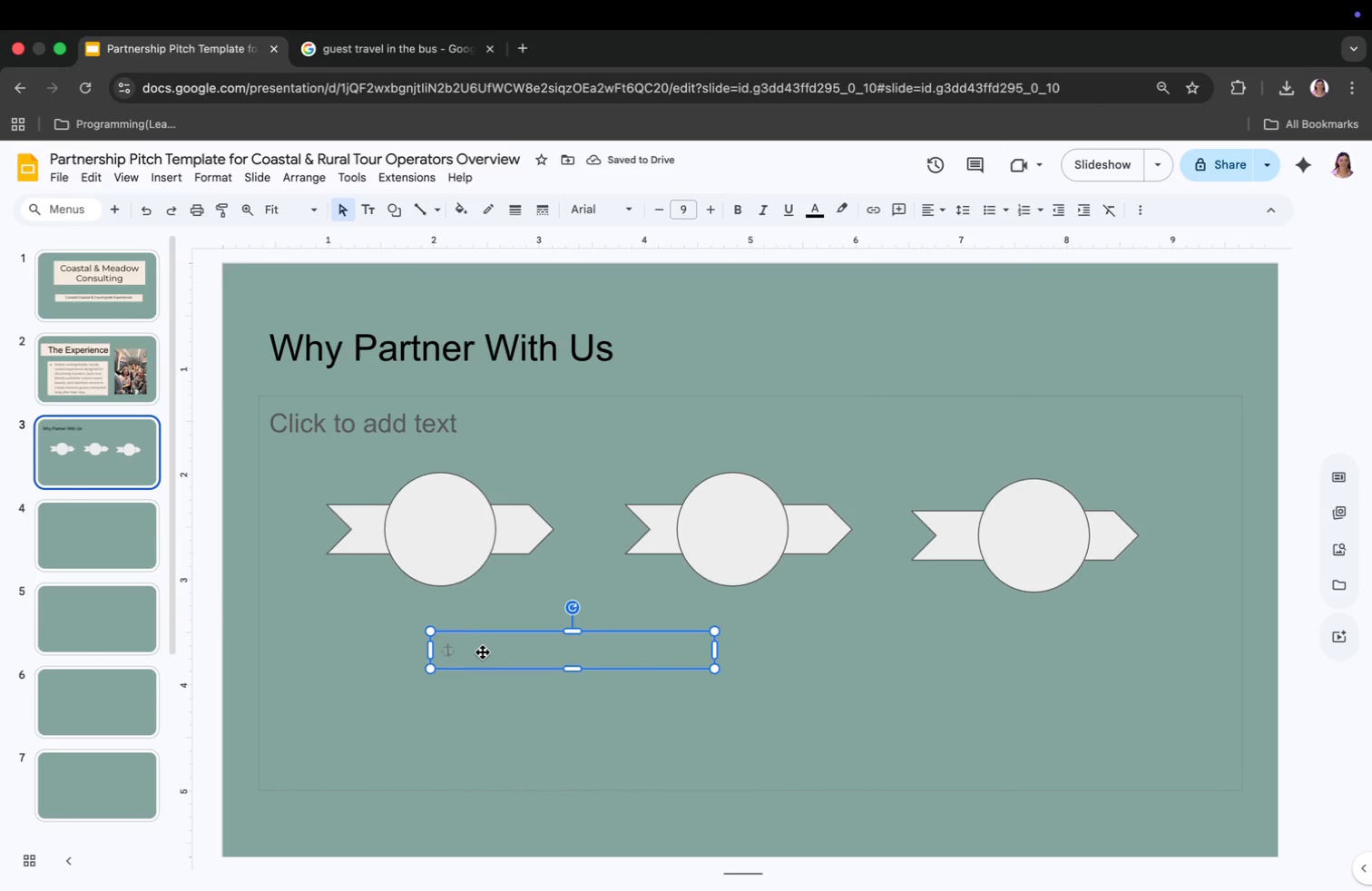 
left_click([483, 652])
 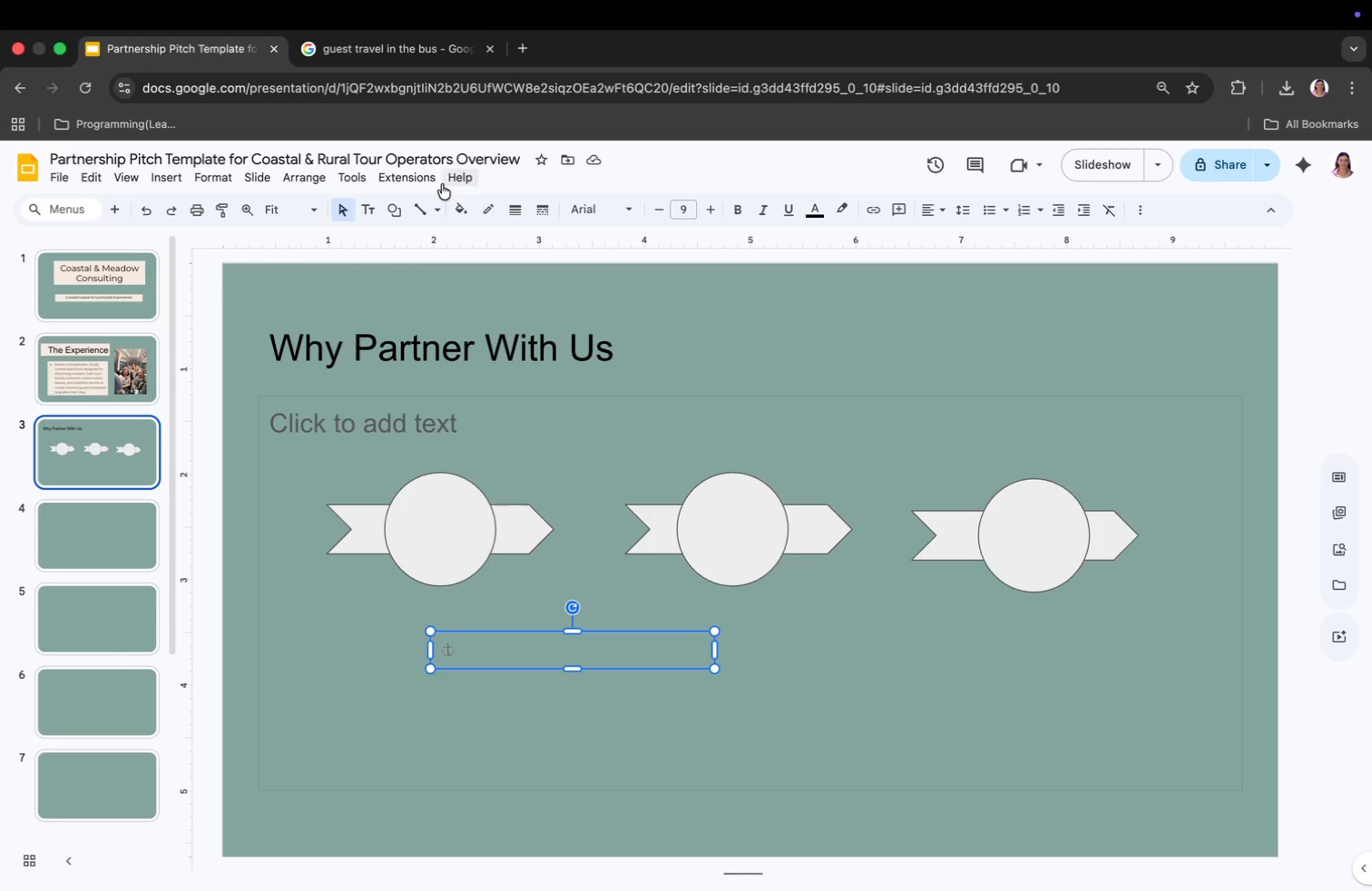 
left_click([453, 198])
 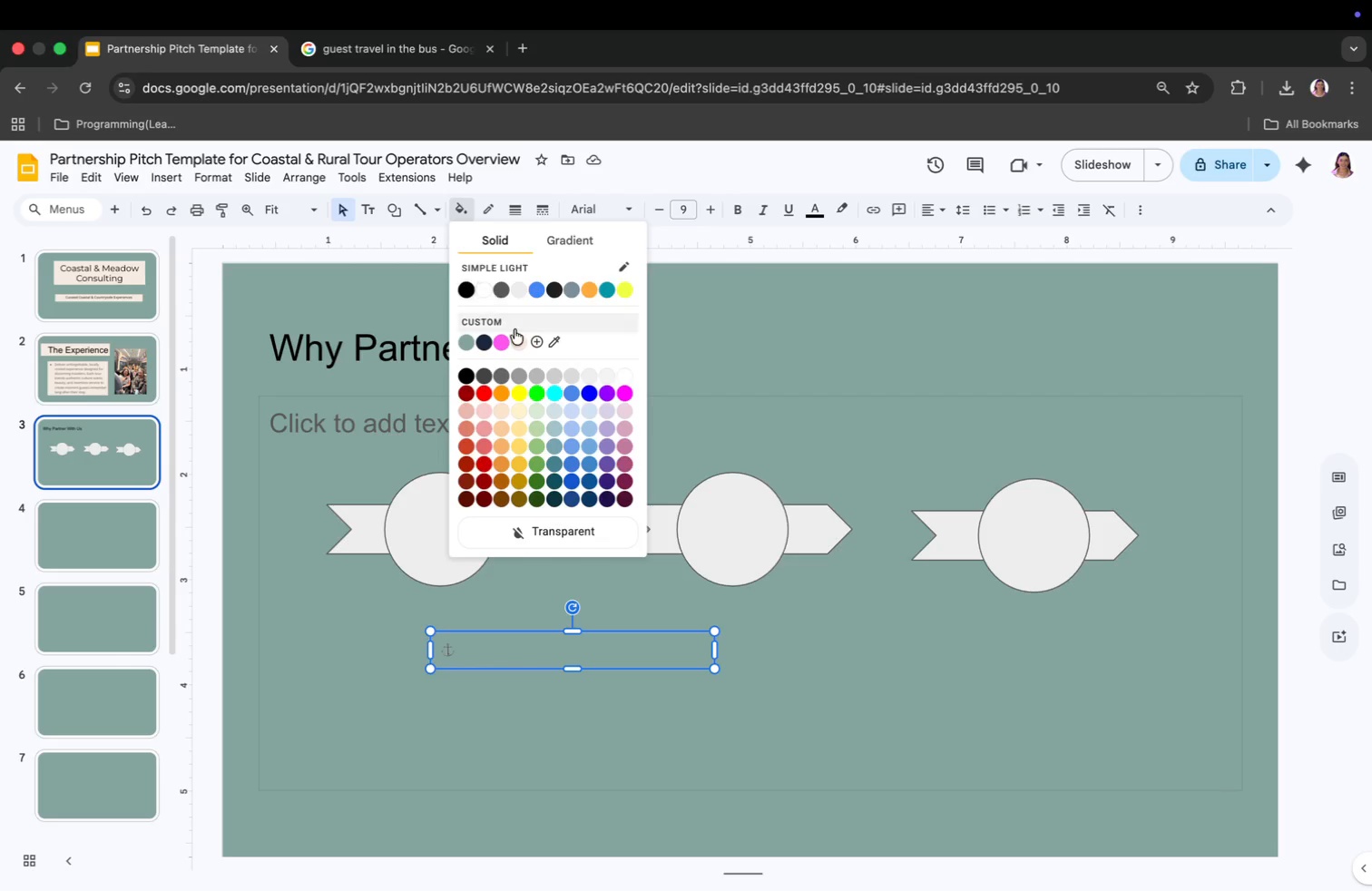 
left_click([518, 339])
 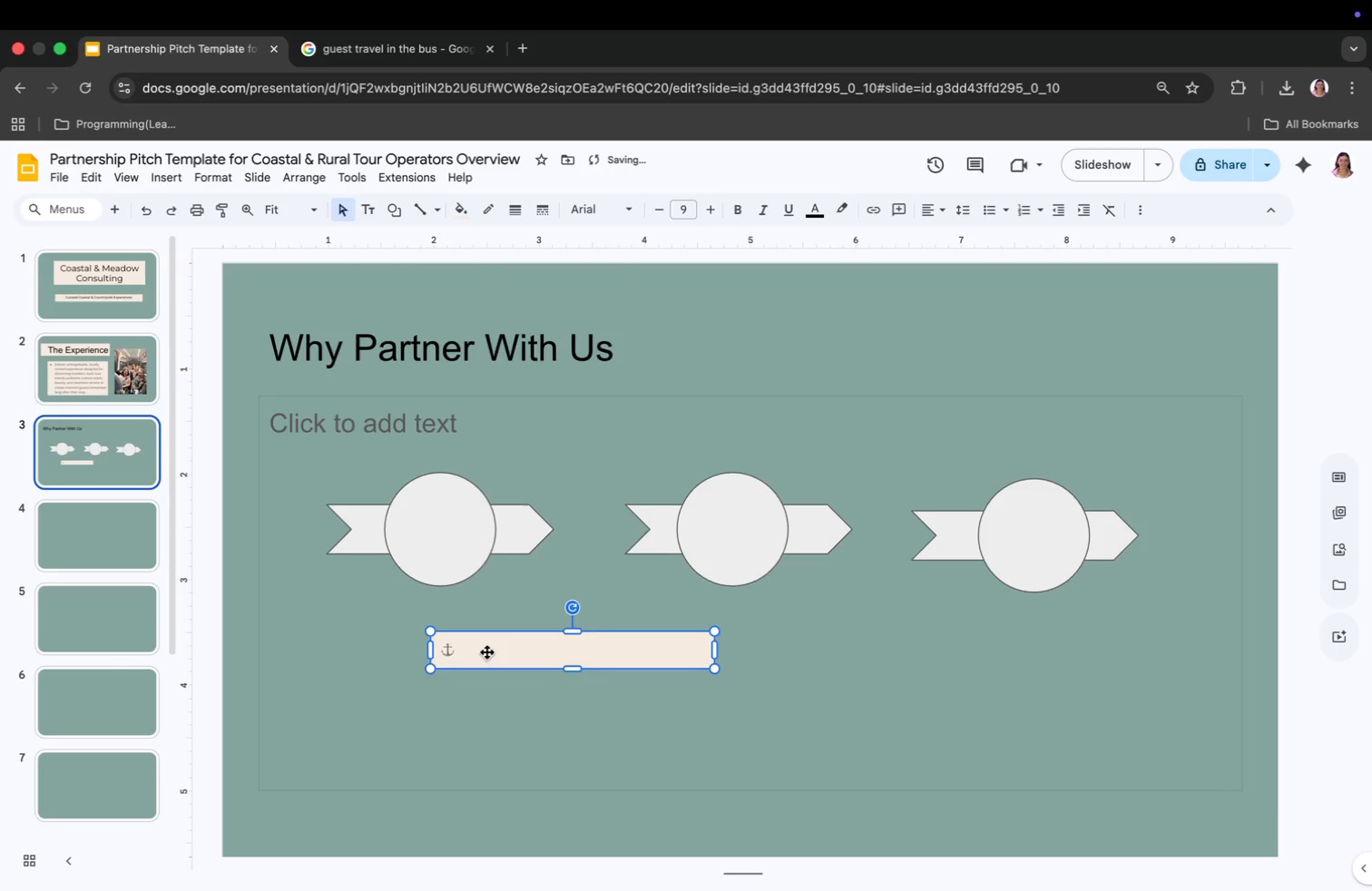 
type( Authentic Local Expertice)
 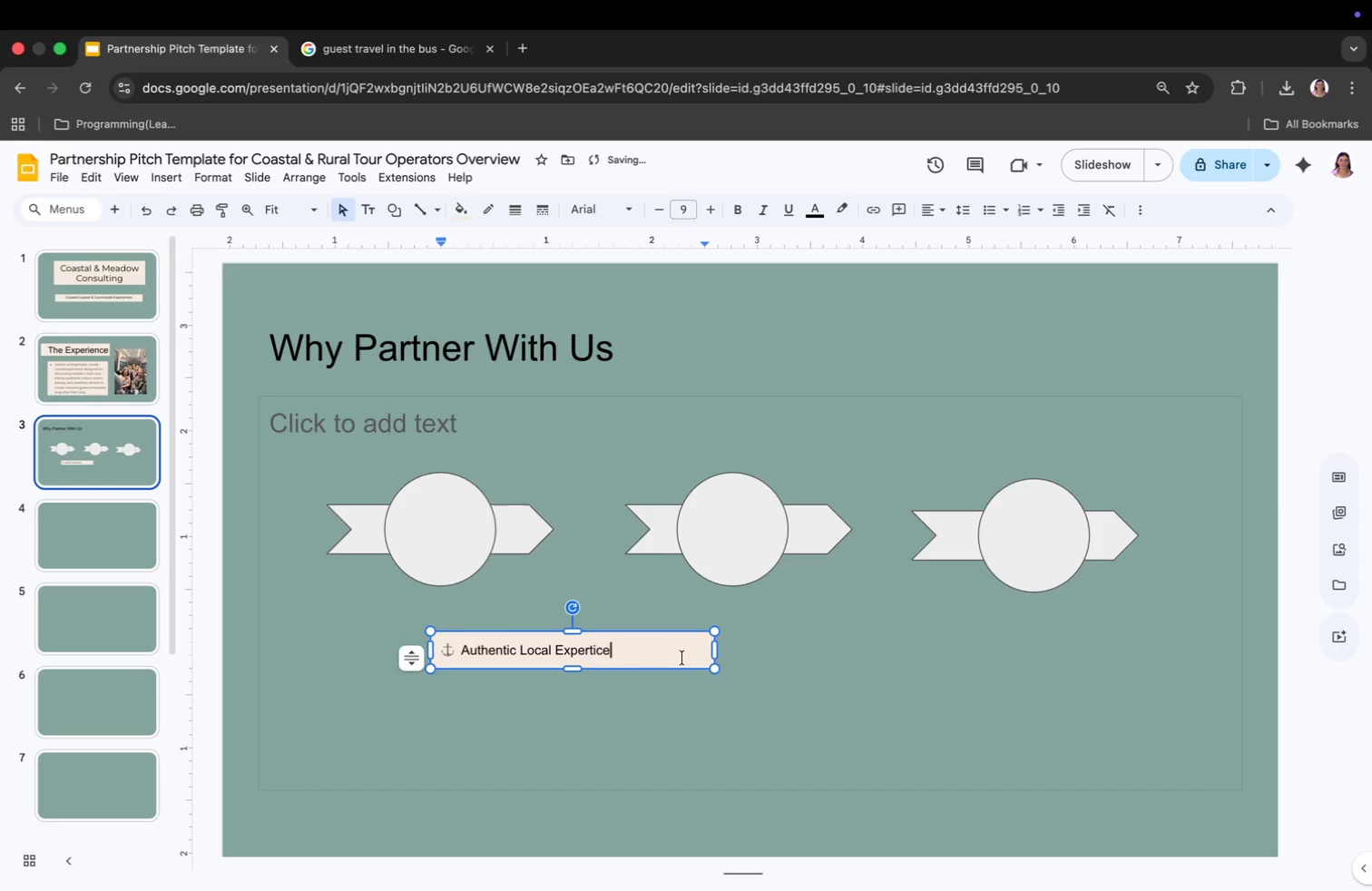 
left_click_drag(start_coordinate=[714, 649], to_coordinate=[642, 670])
 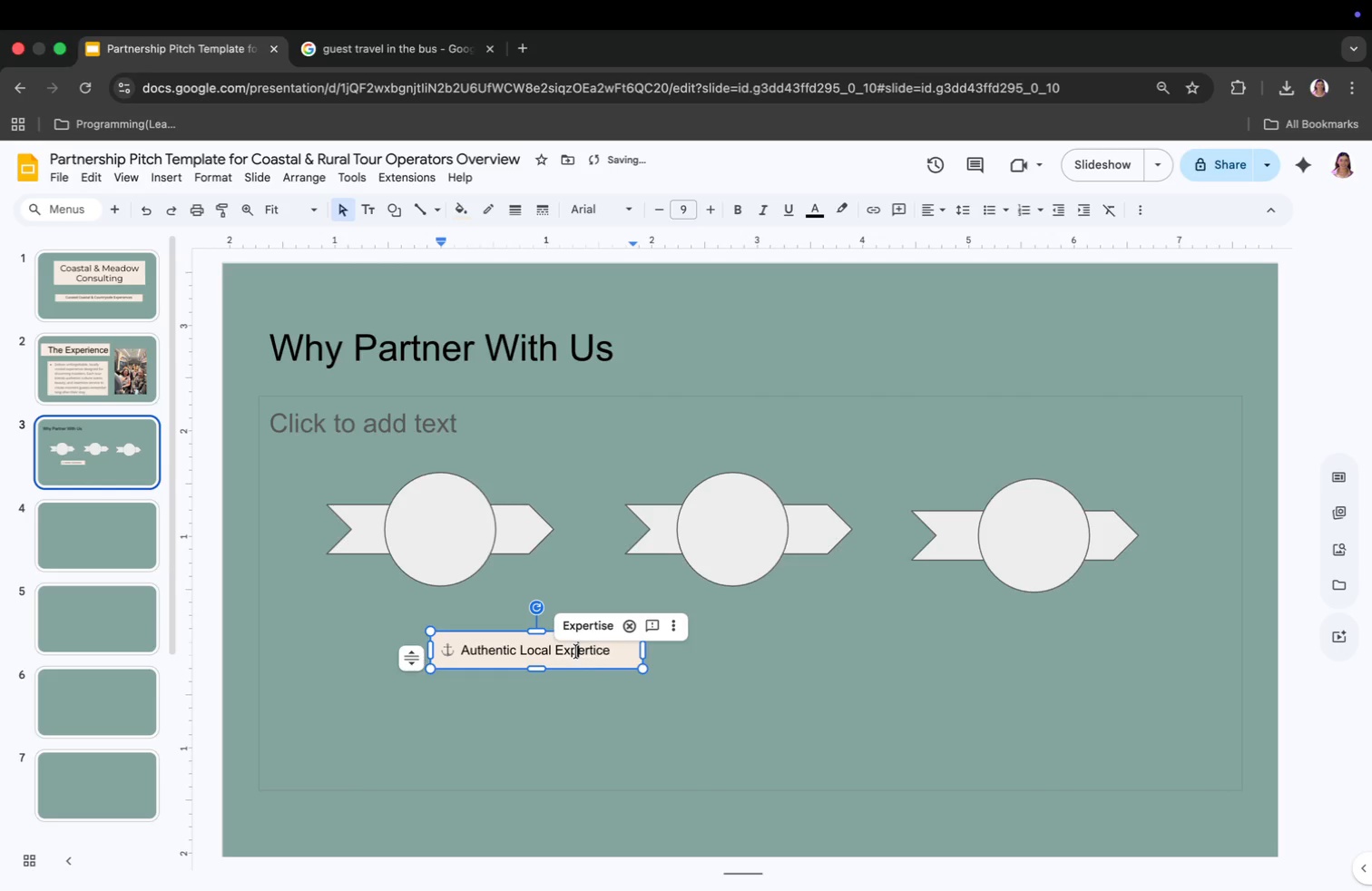 
key(Meta+CommandLeft)
 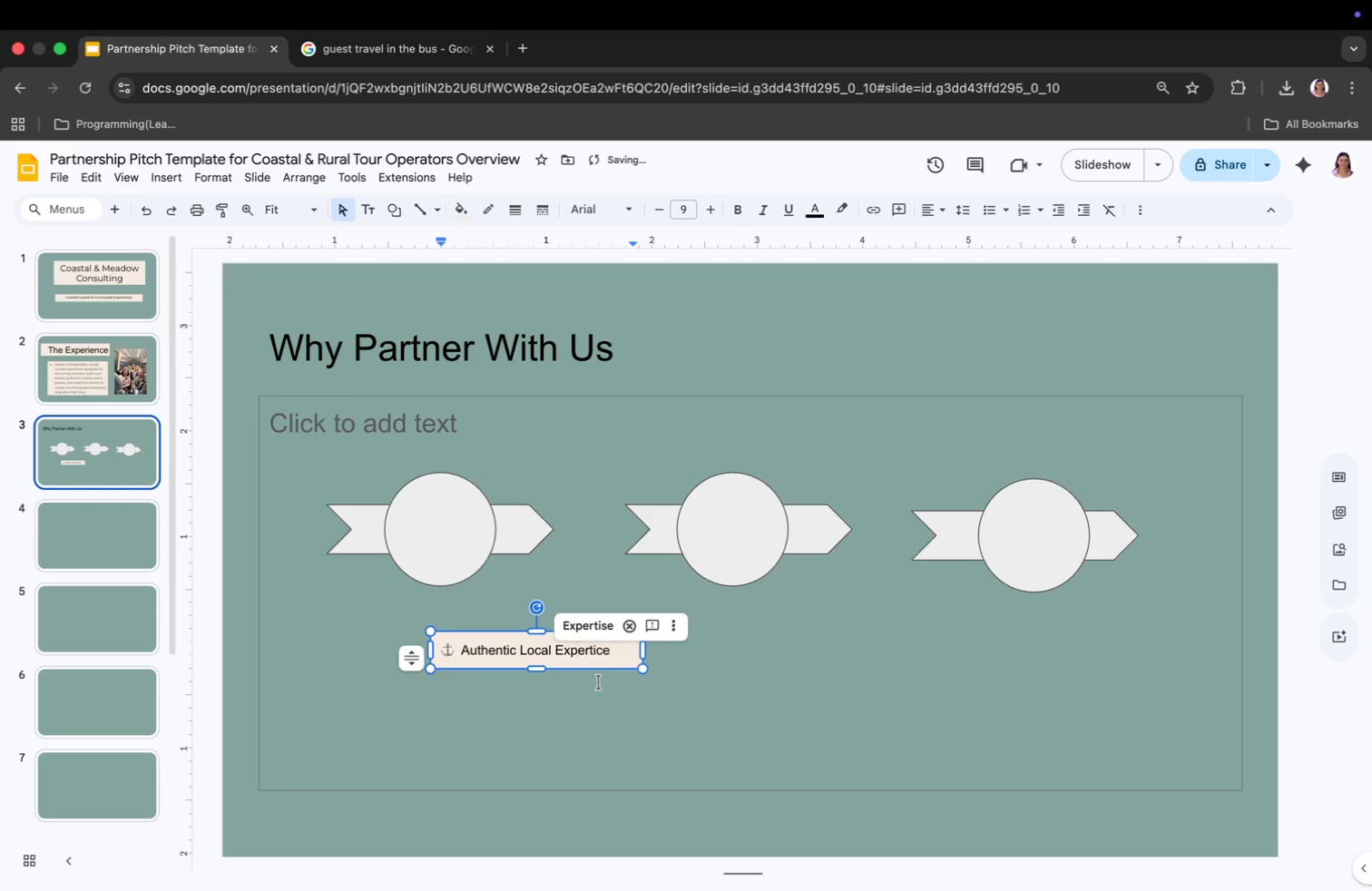 
key(Meta+A)
 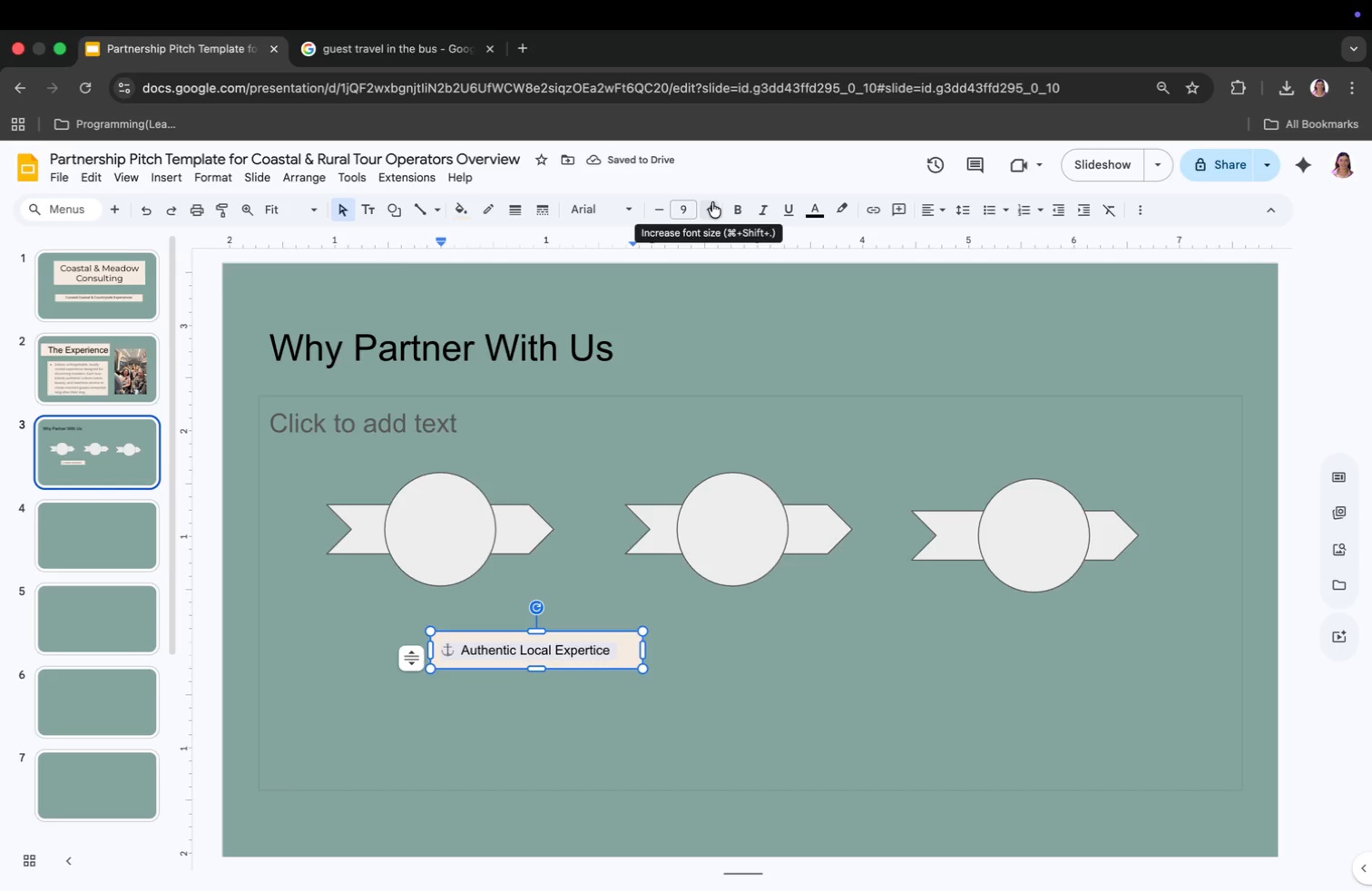 
double_click([712, 203])
 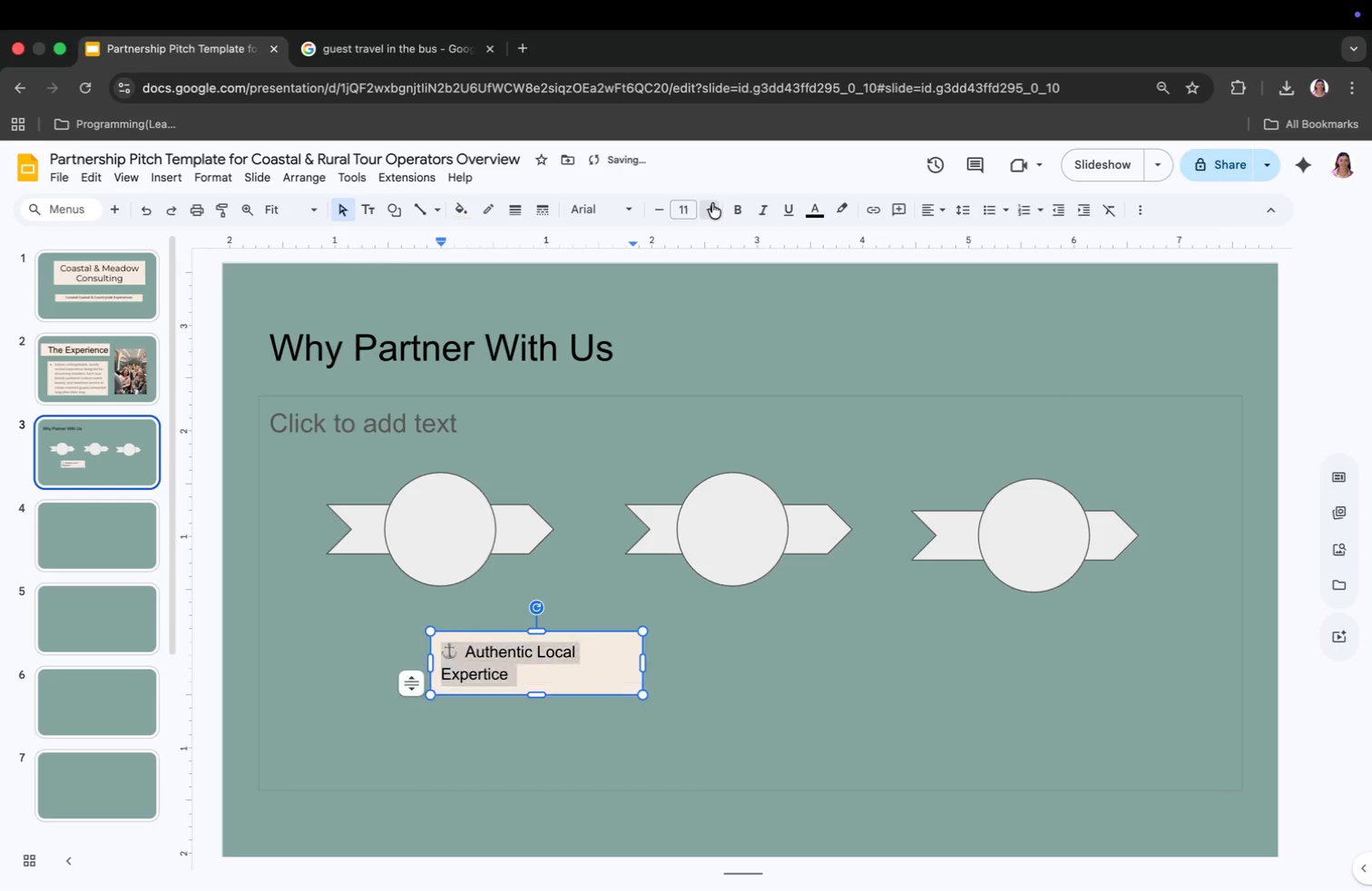 
triple_click([712, 203])
 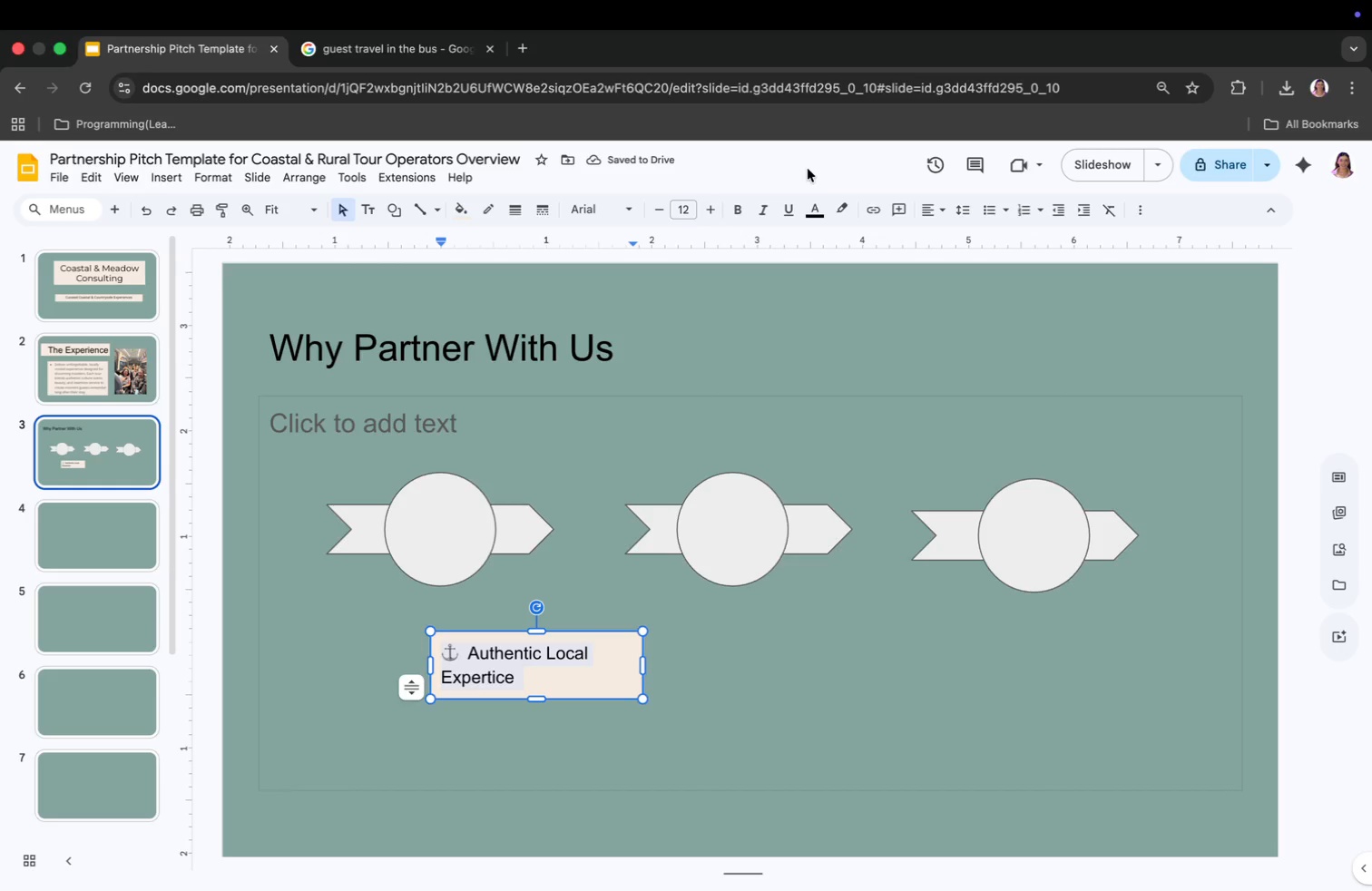 
wait(5.63)
 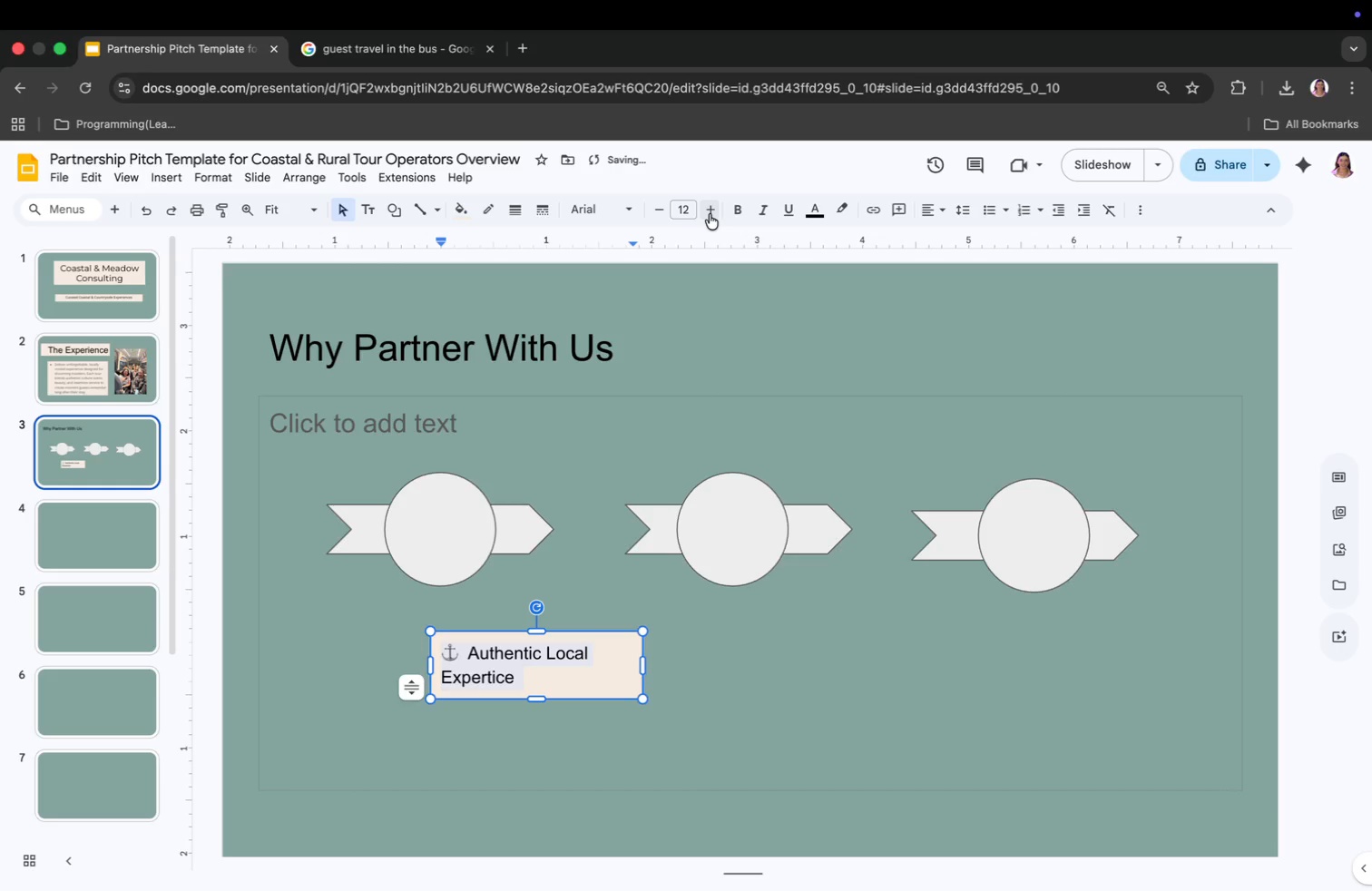 
left_click_drag(start_coordinate=[642, 667], to_coordinate=[711, 669])
 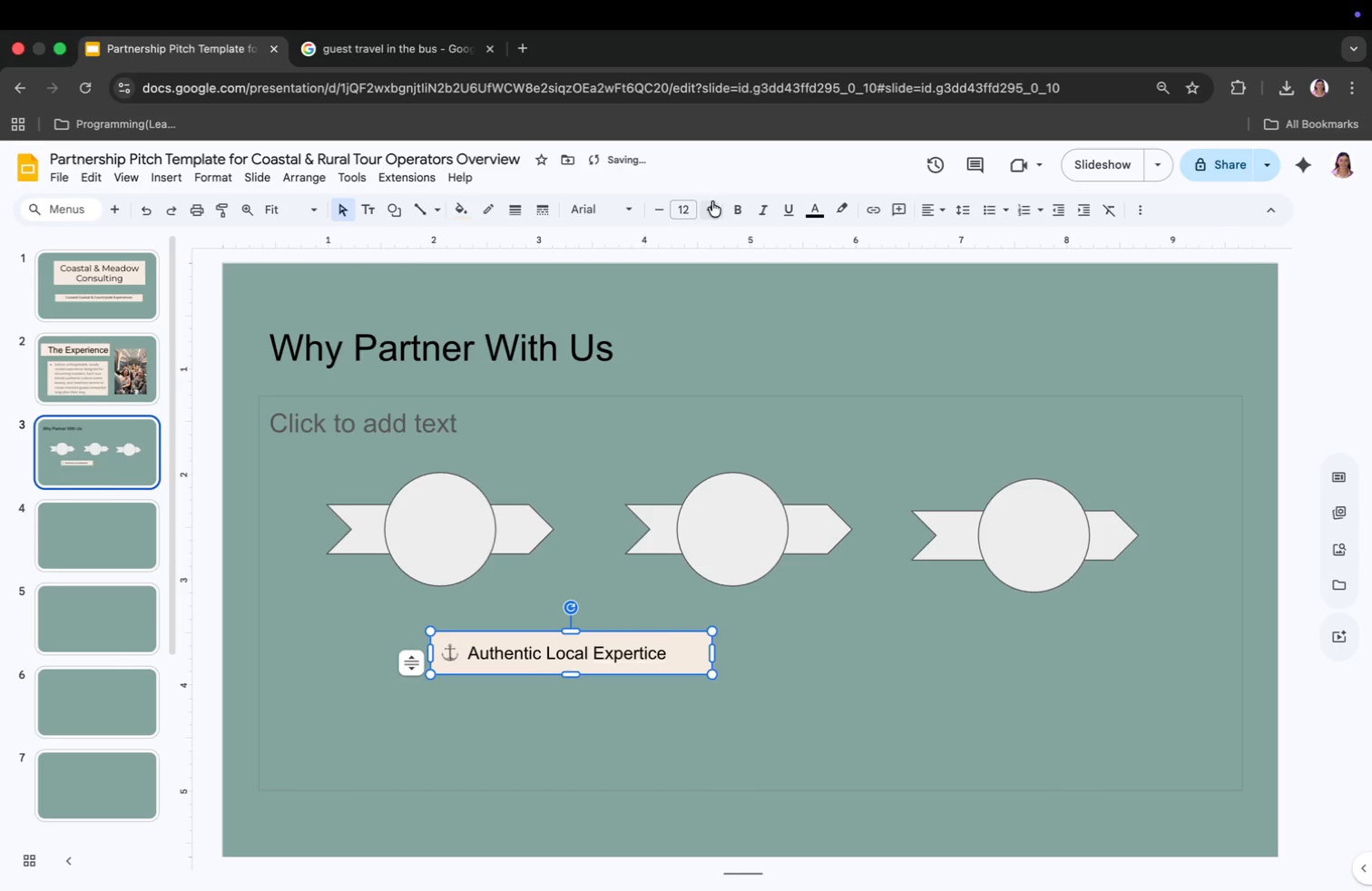 
double_click([712, 202])
 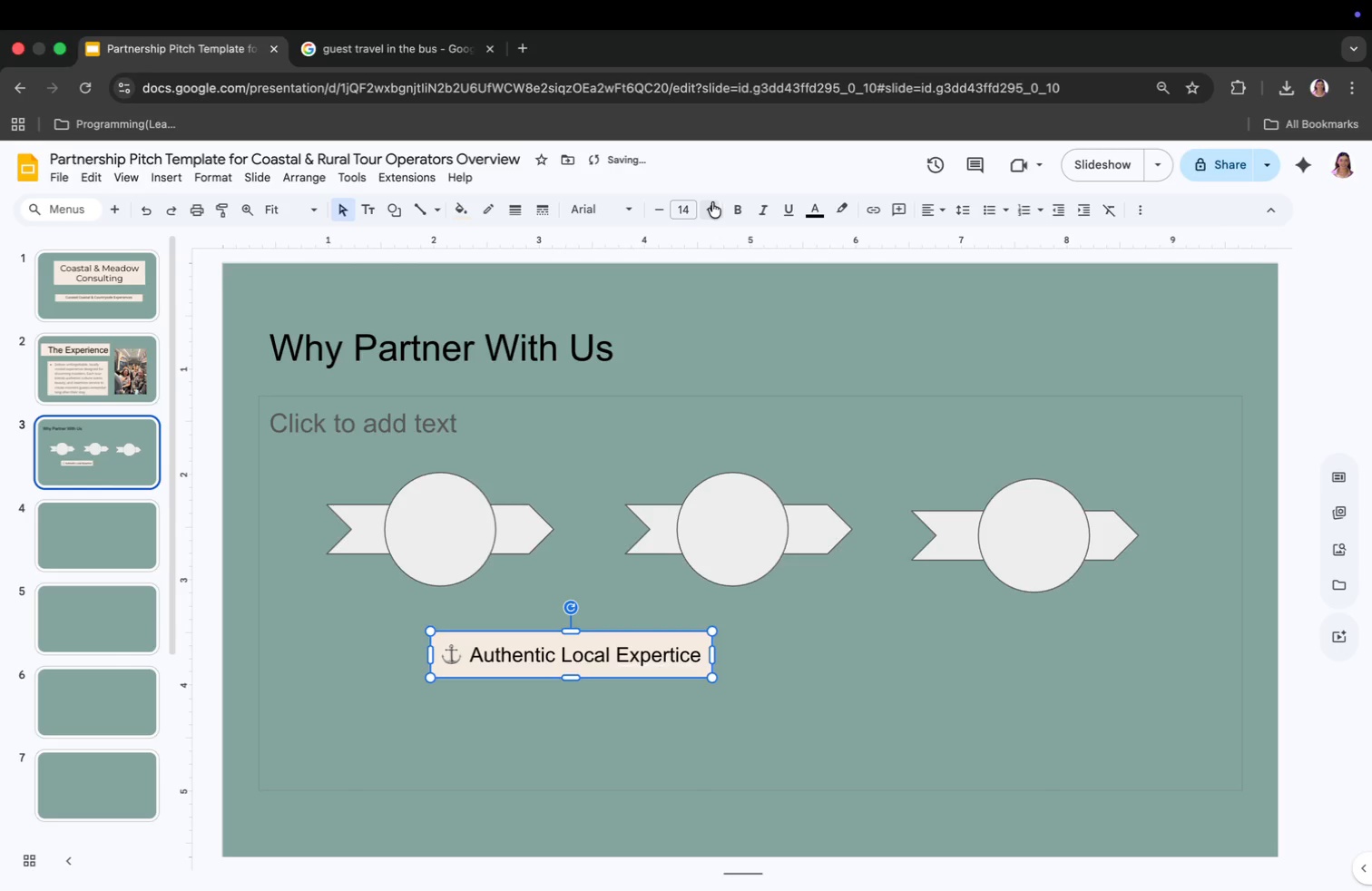 
left_click([712, 202])
 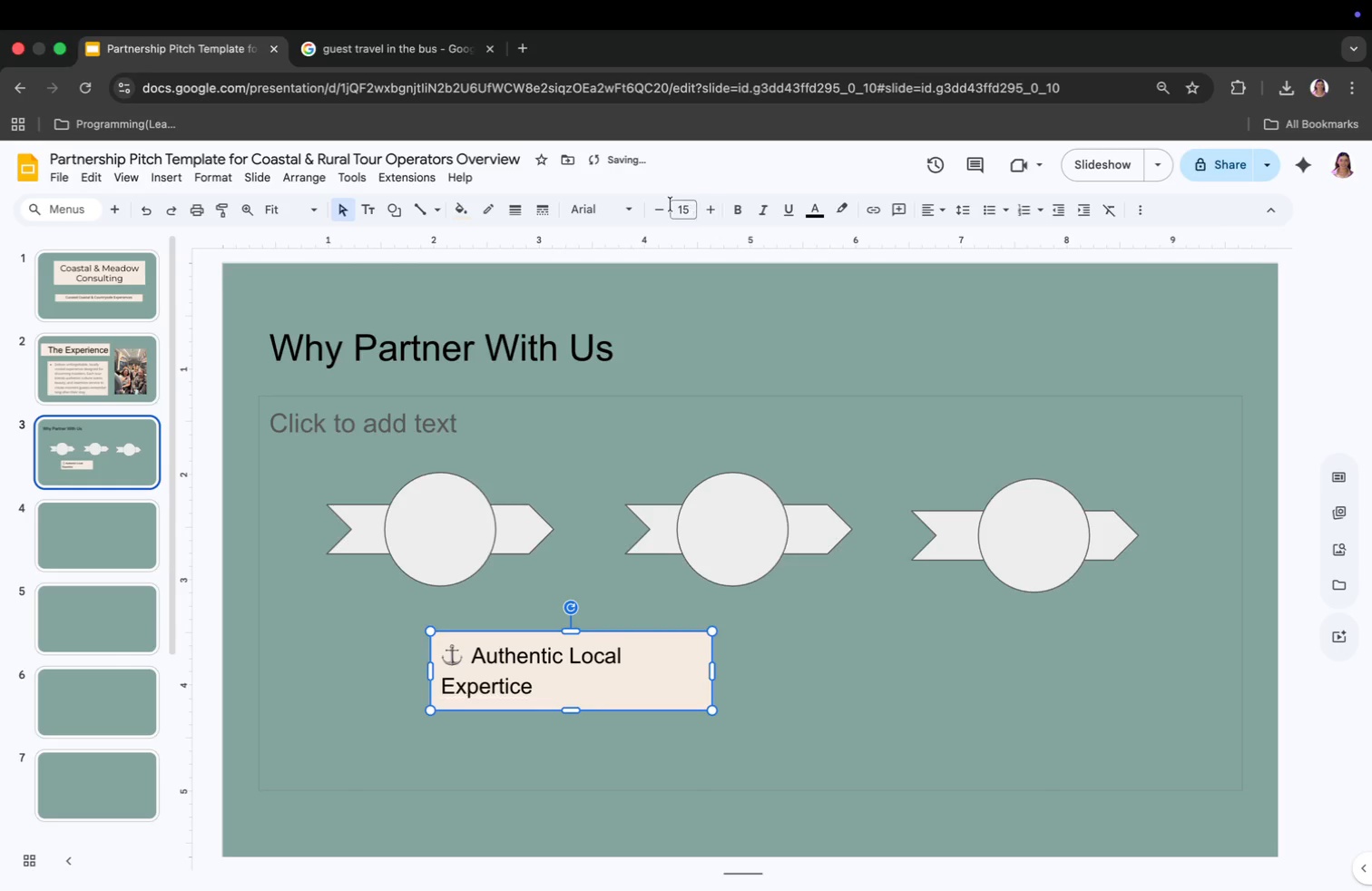 
left_click([655, 208])
 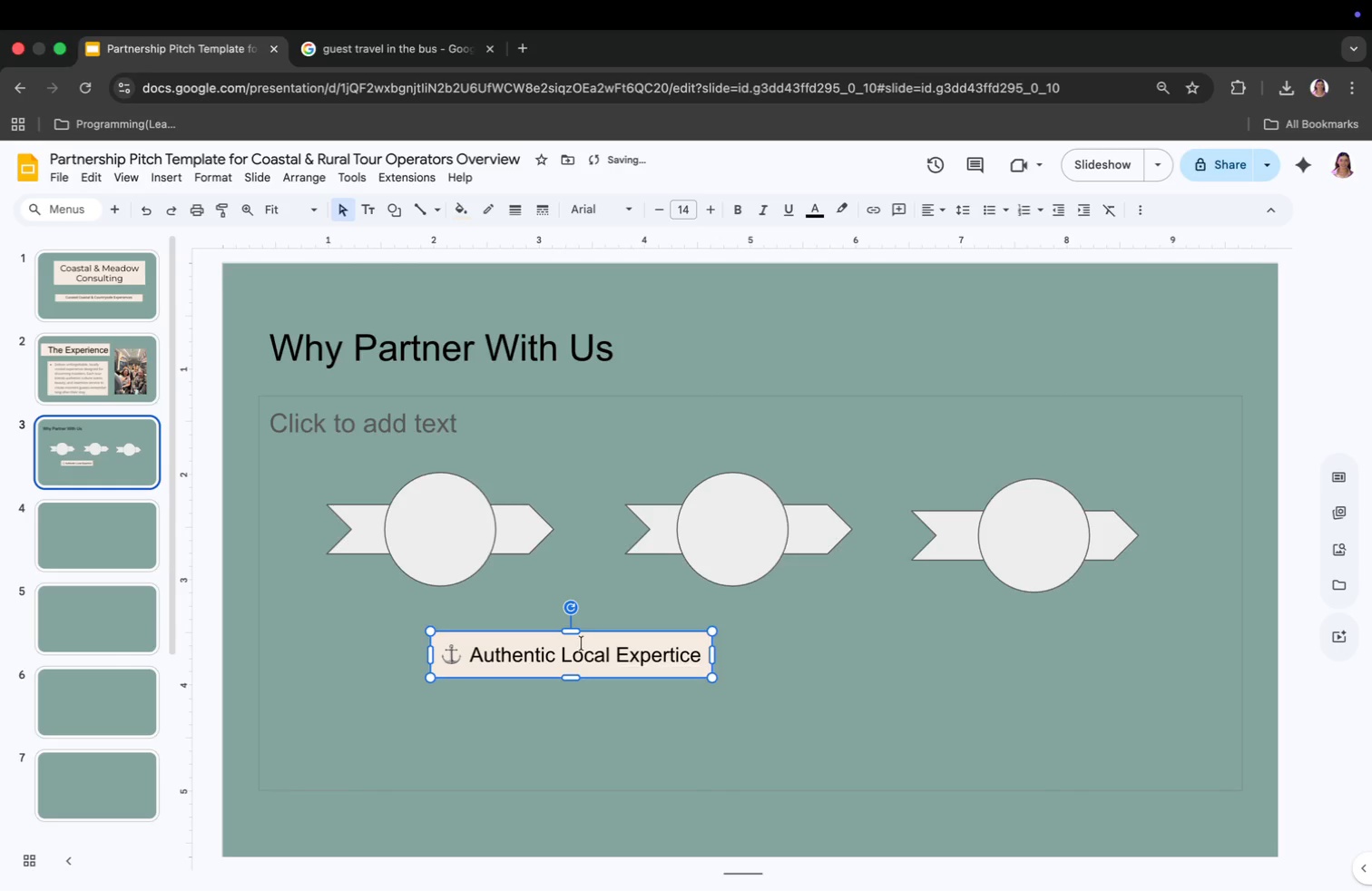 
left_click_drag(start_coordinate=[578, 638], to_coordinate=[435, 591])
 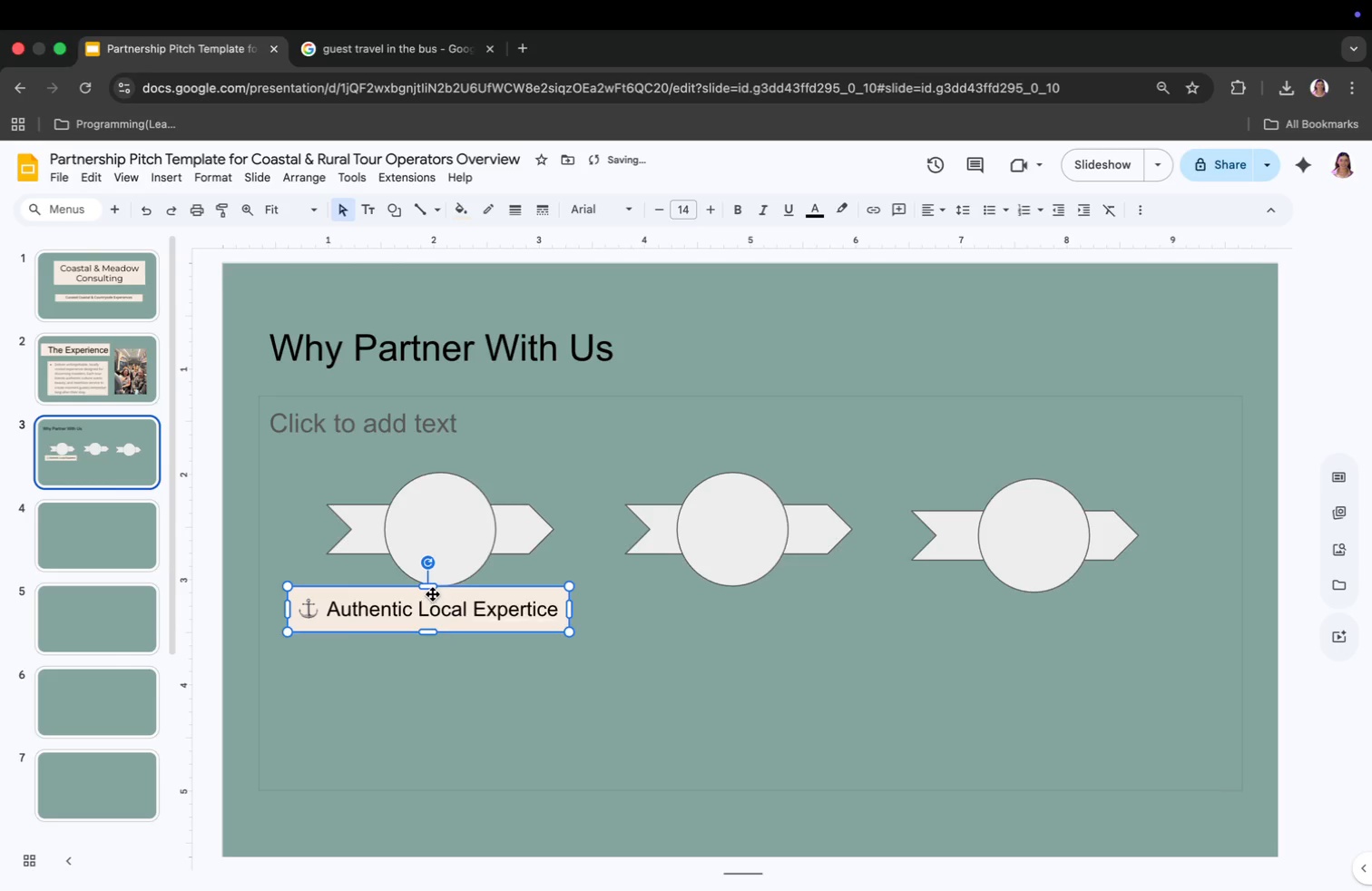 
left_click_drag(start_coordinate=[433, 592], to_coordinate=[433, 602])
 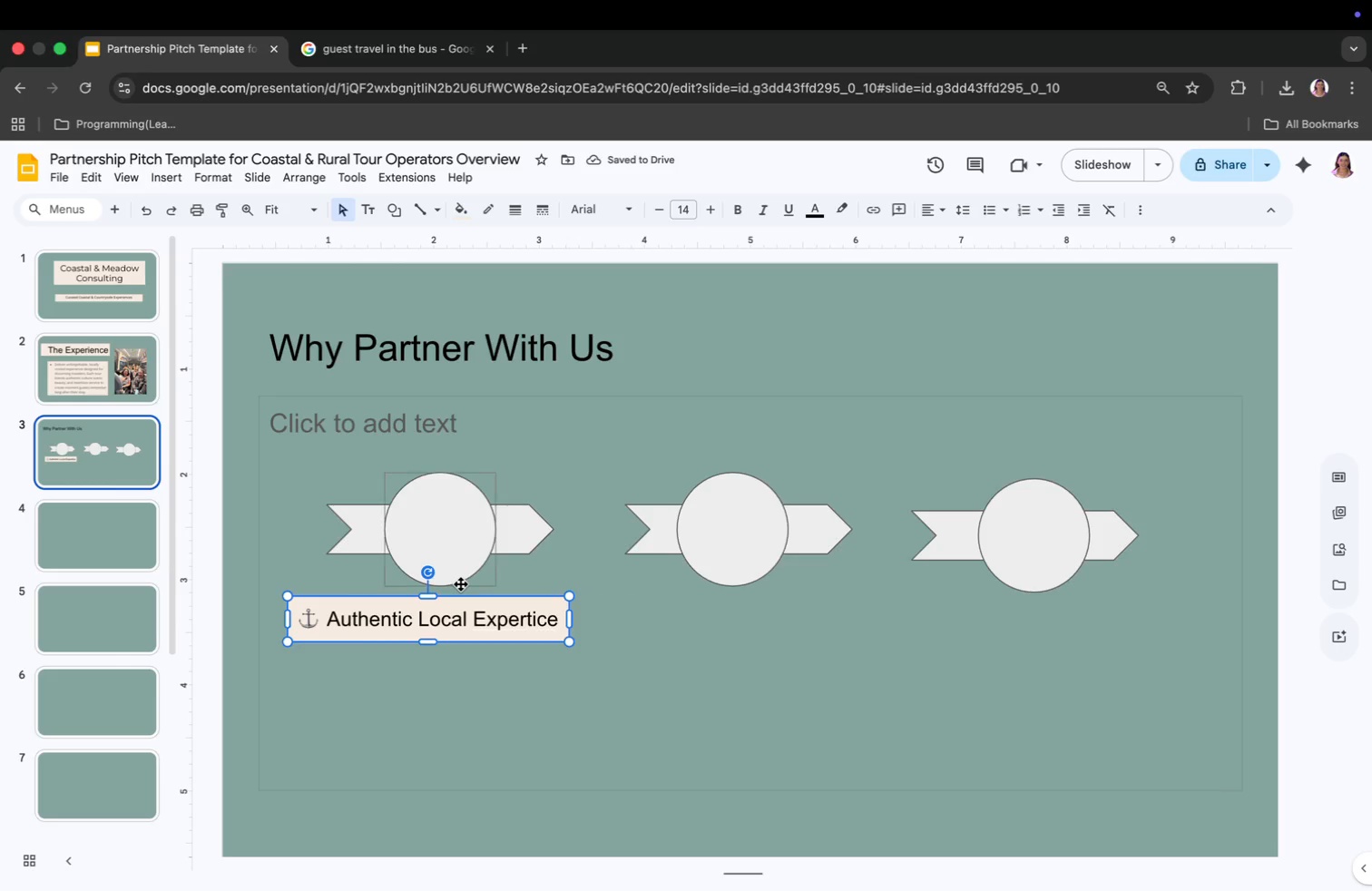 
wait(9.9)
 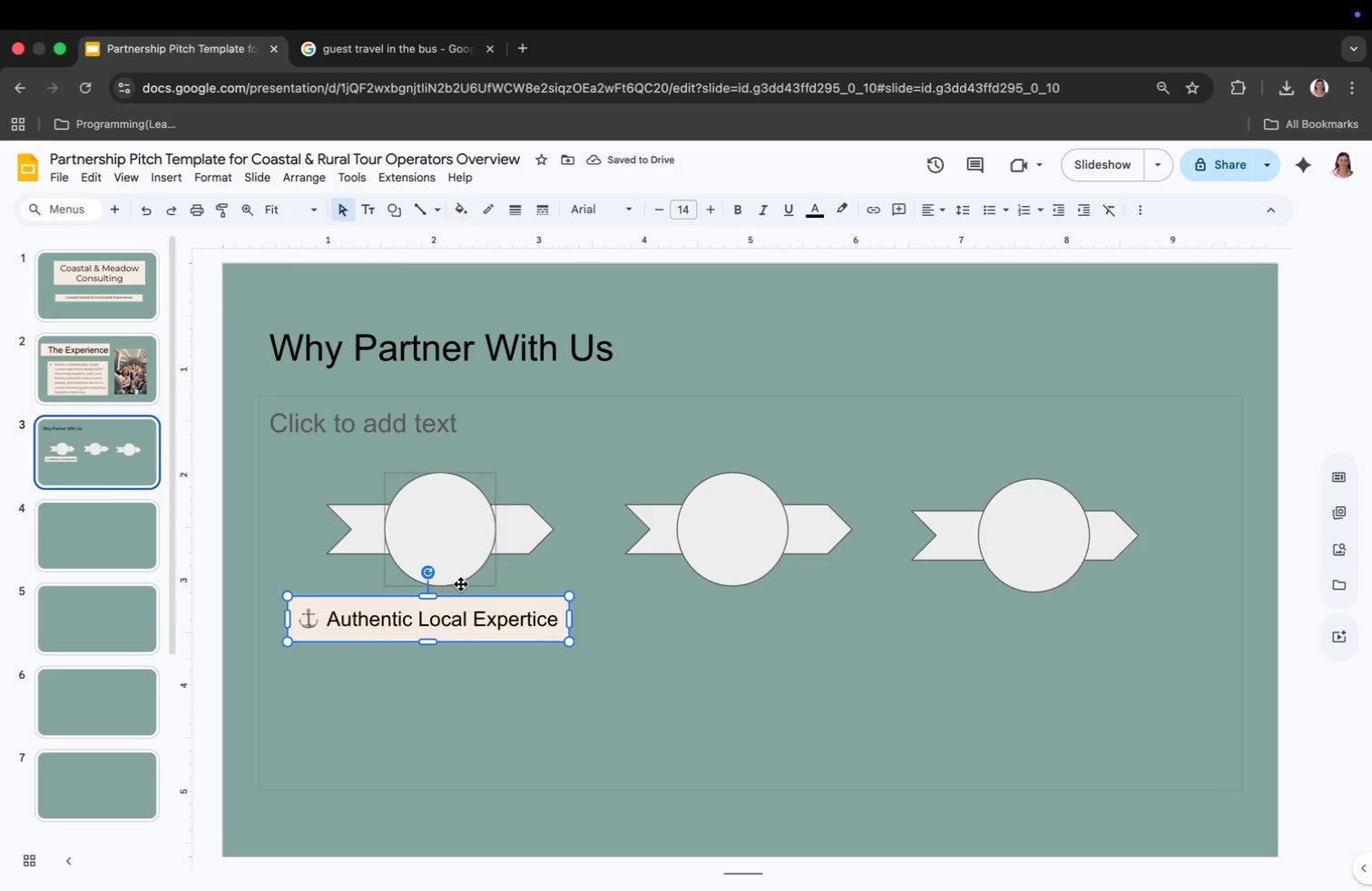 
left_click([323, 622])
 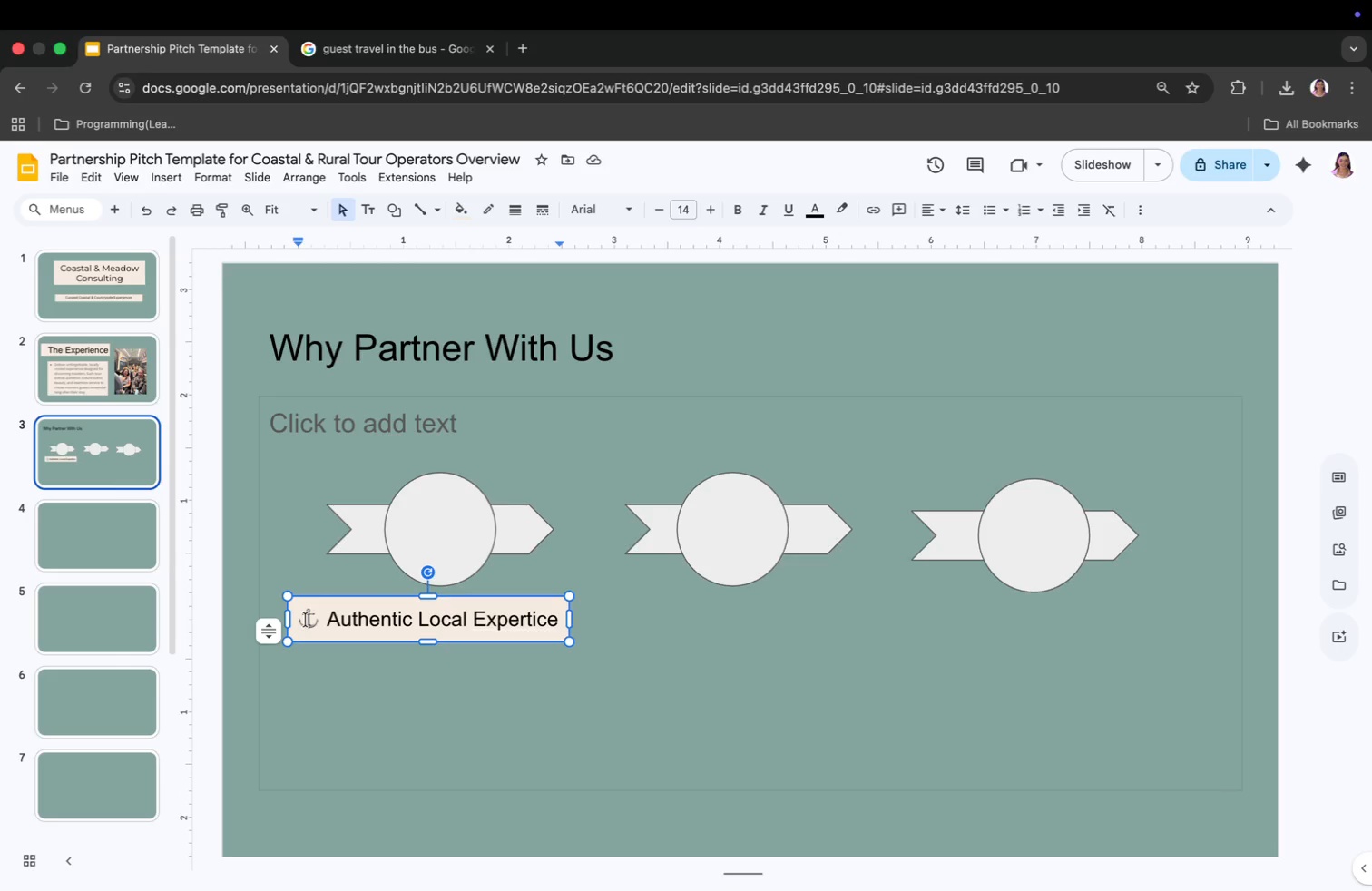 
left_click_drag(start_coordinate=[303, 618], to_coordinate=[318, 617])
 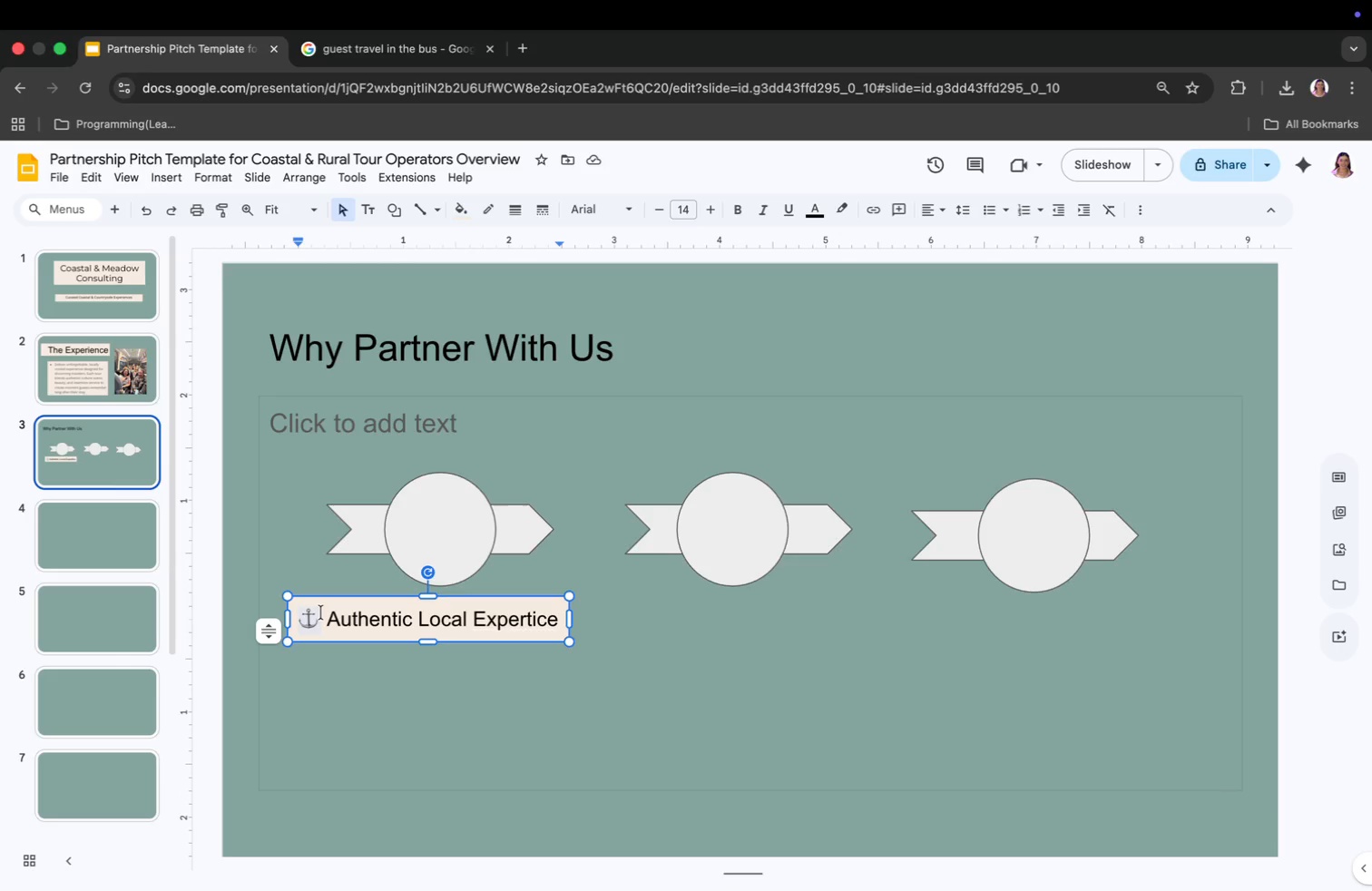 
key(Meta+CommandLeft)
 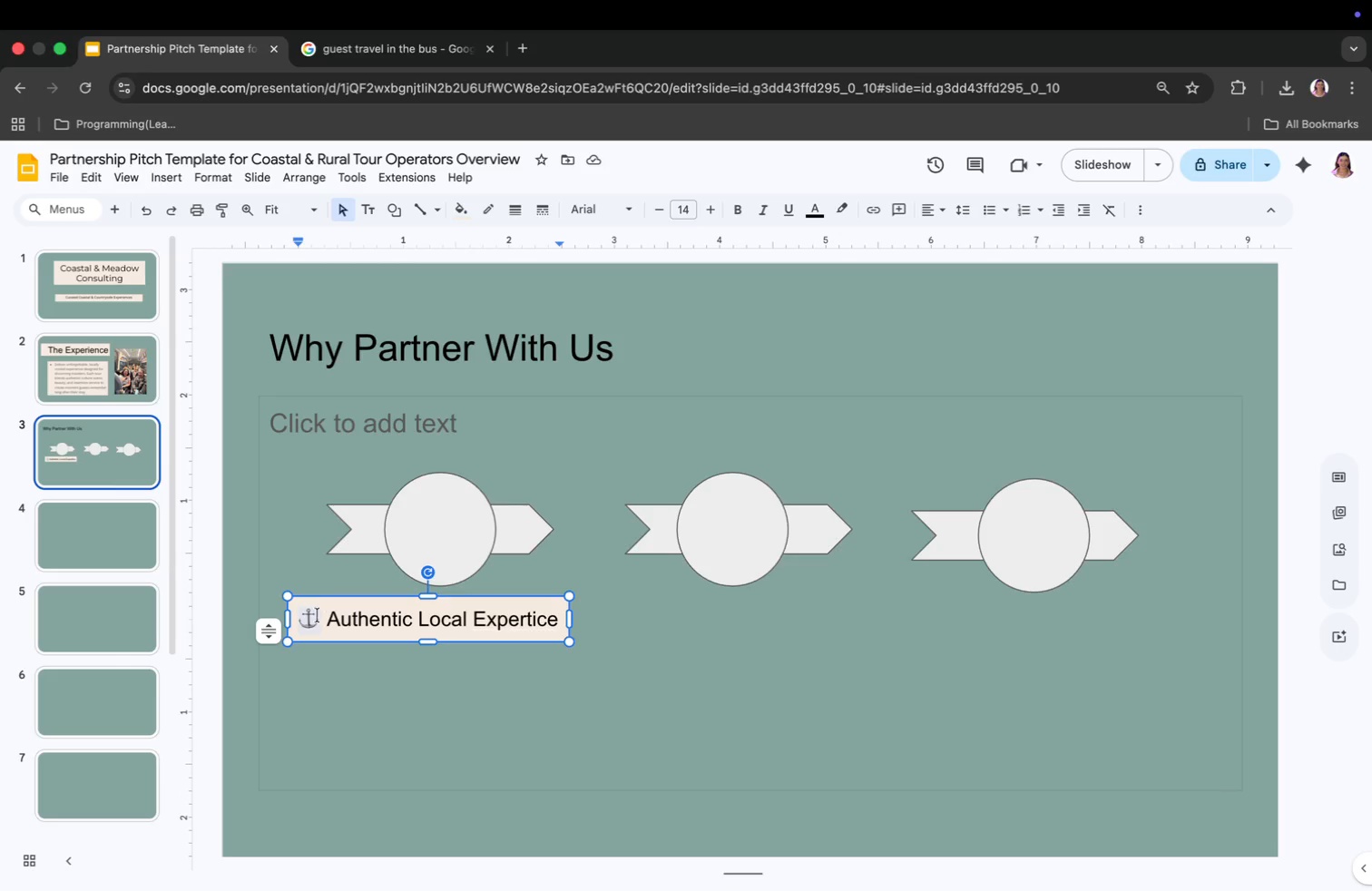 
key(Meta+C)
 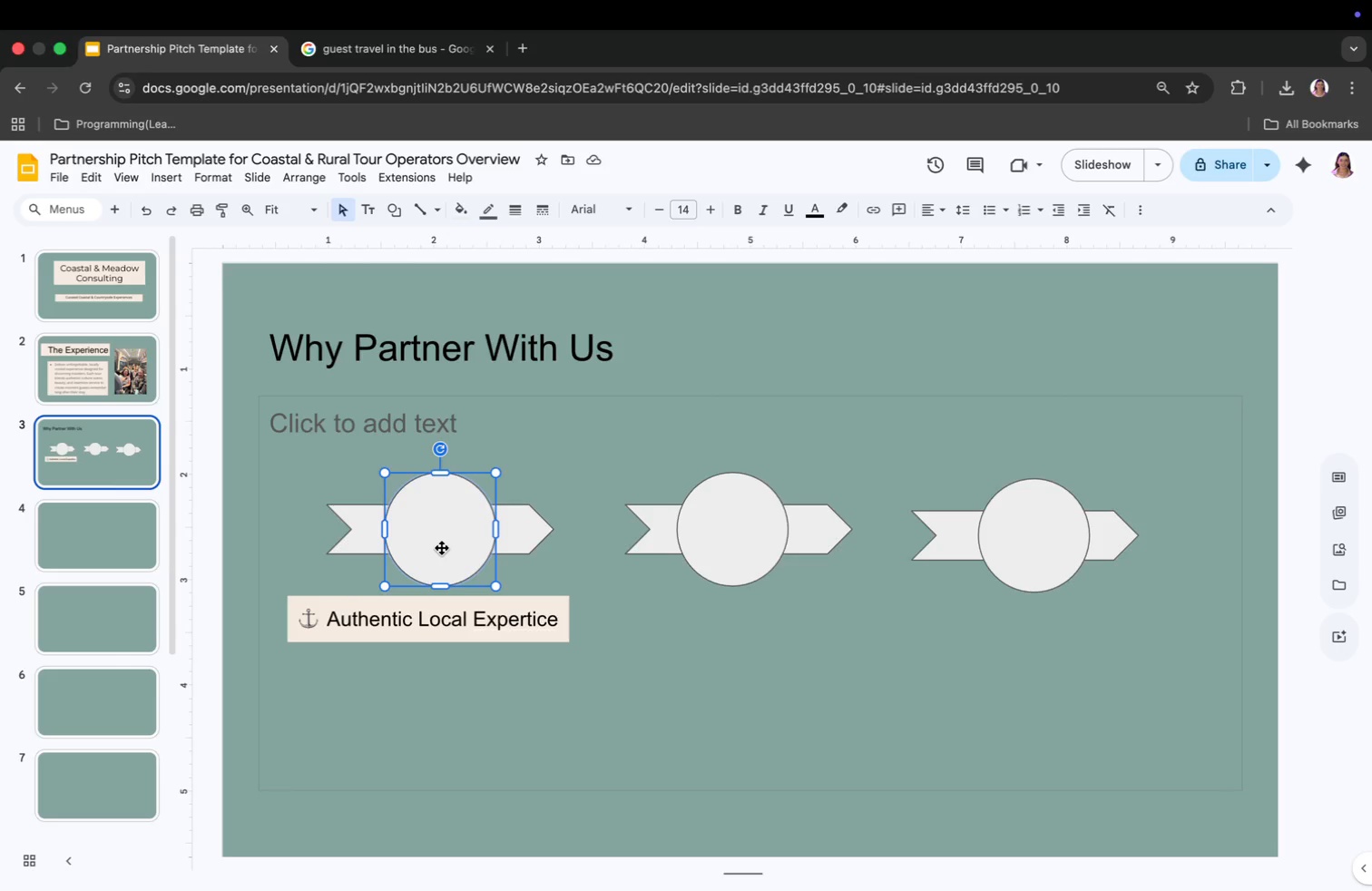 
key(Meta+V)
 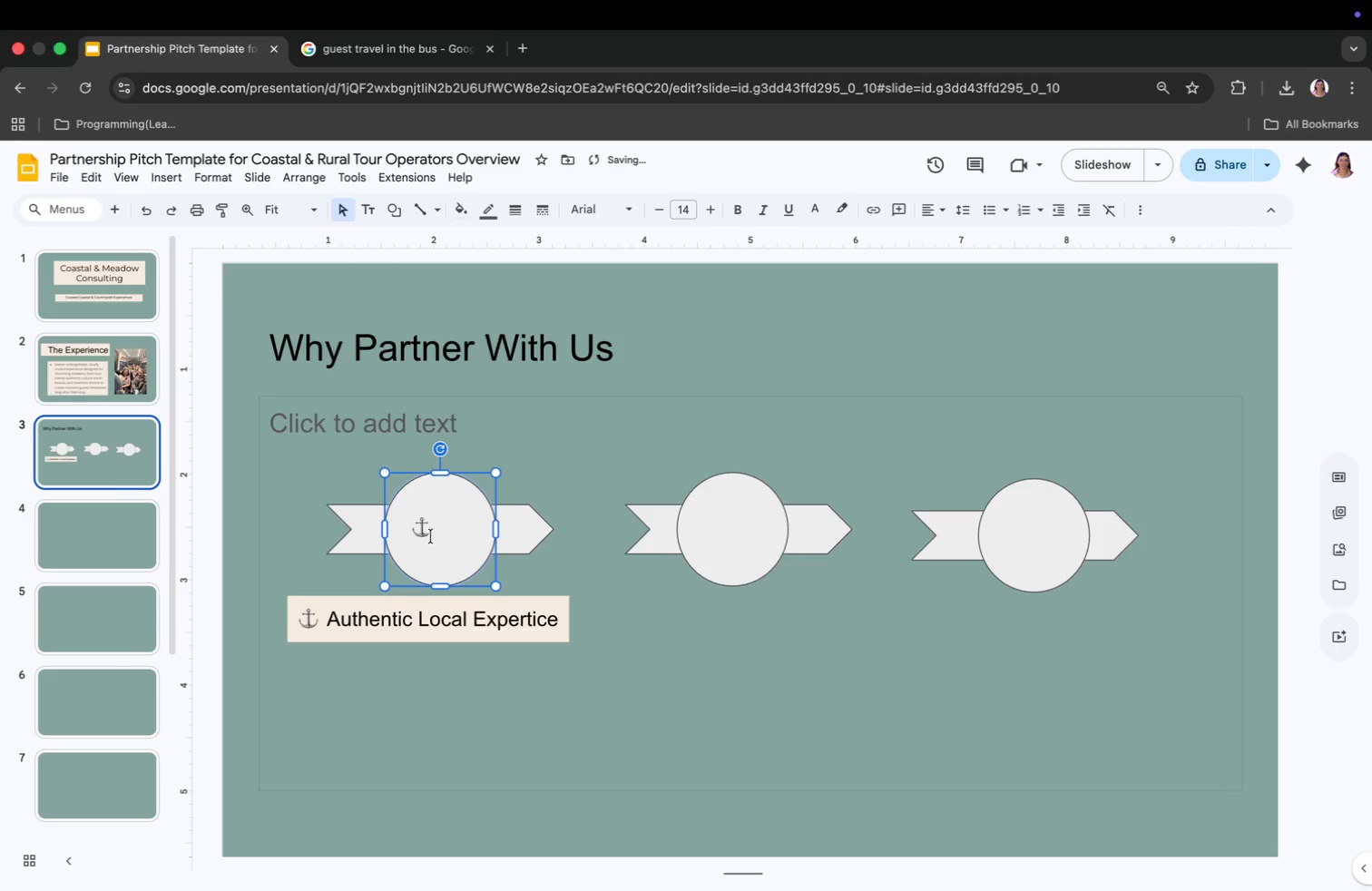 
left_click([416, 524])
 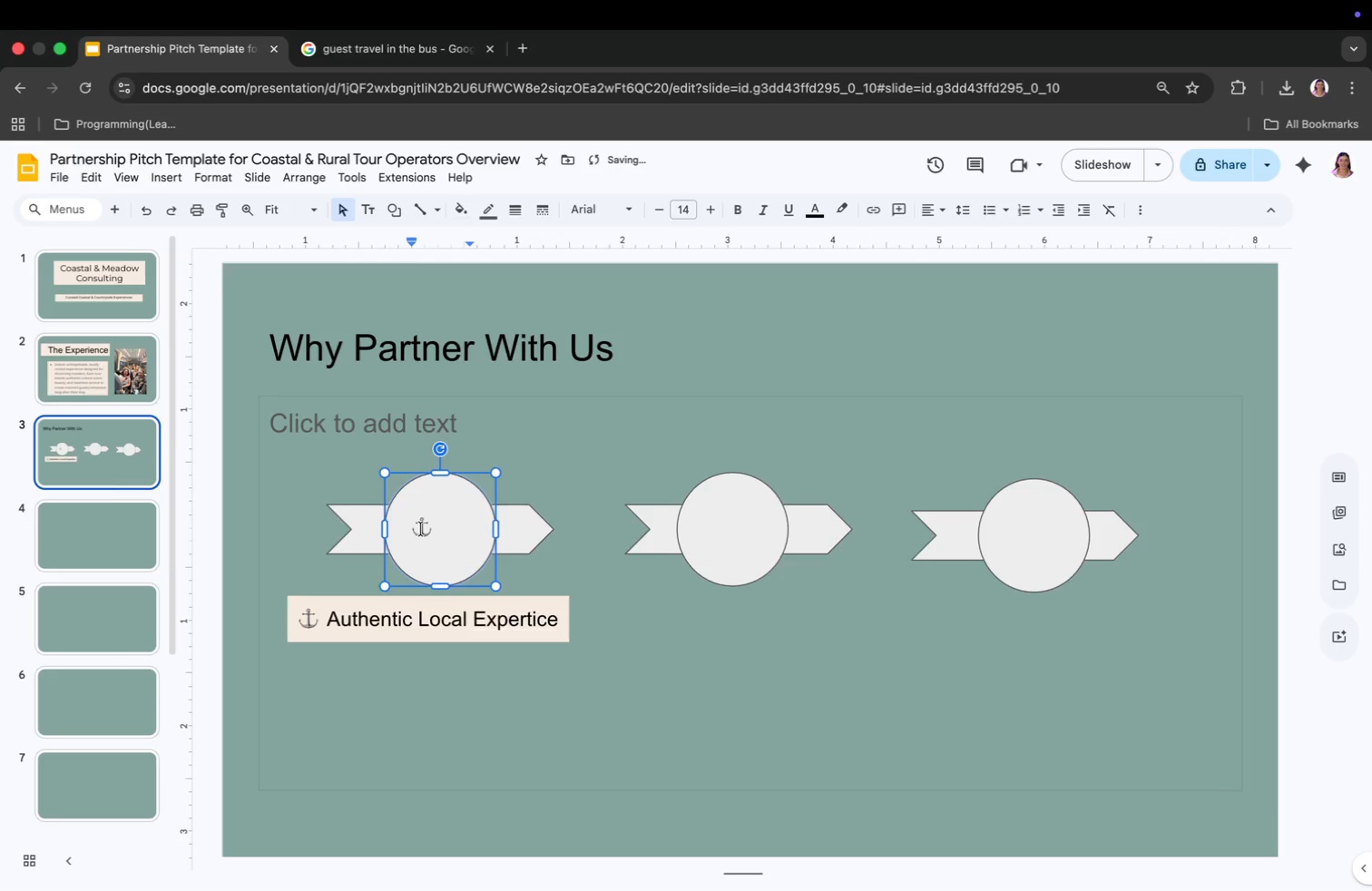 
left_click_drag(start_coordinate=[416, 529], to_coordinate=[449, 534])
 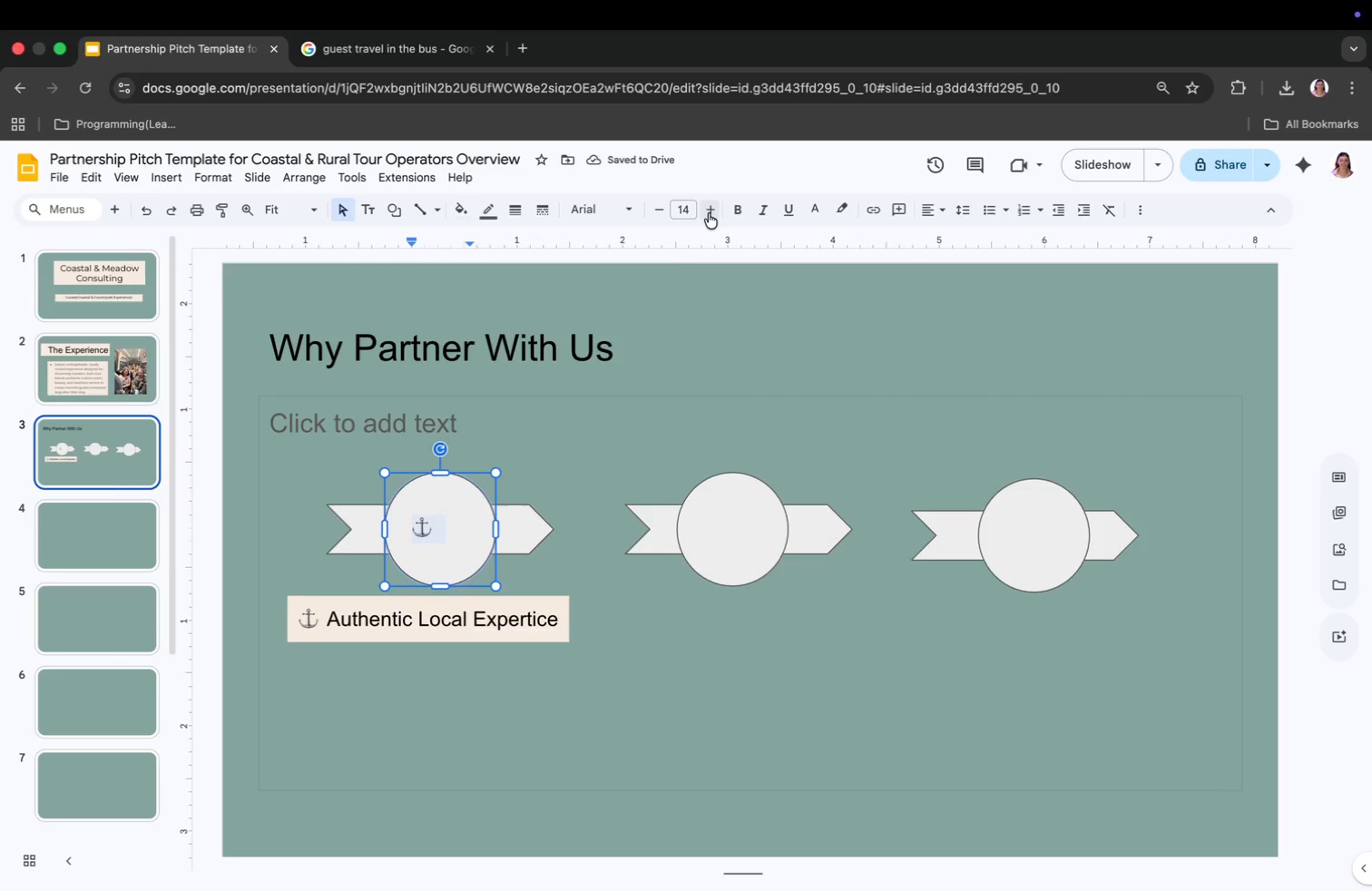 
double_click([705, 213])
 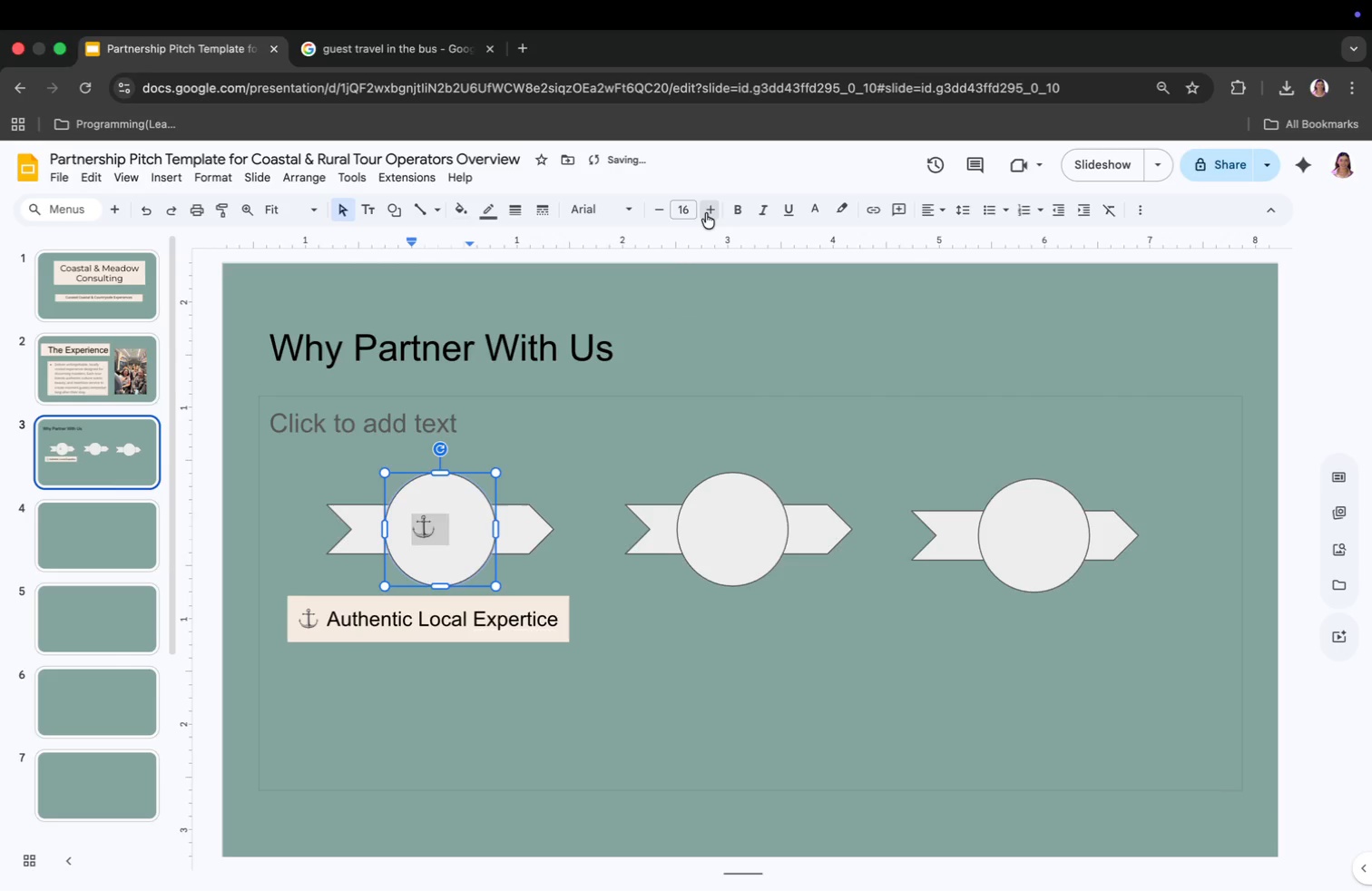 
double_click([706, 213])
 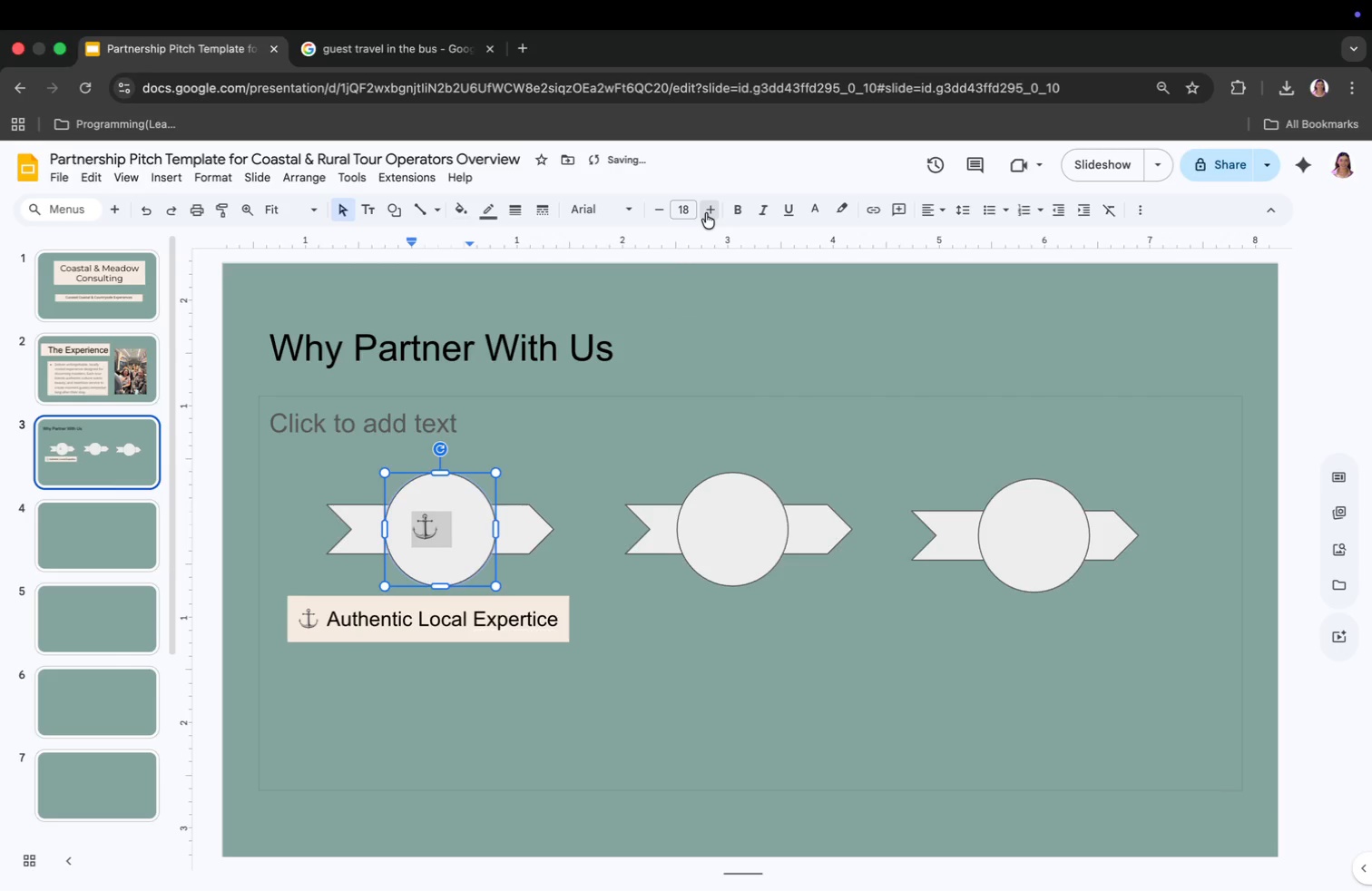 
triple_click([706, 213])
 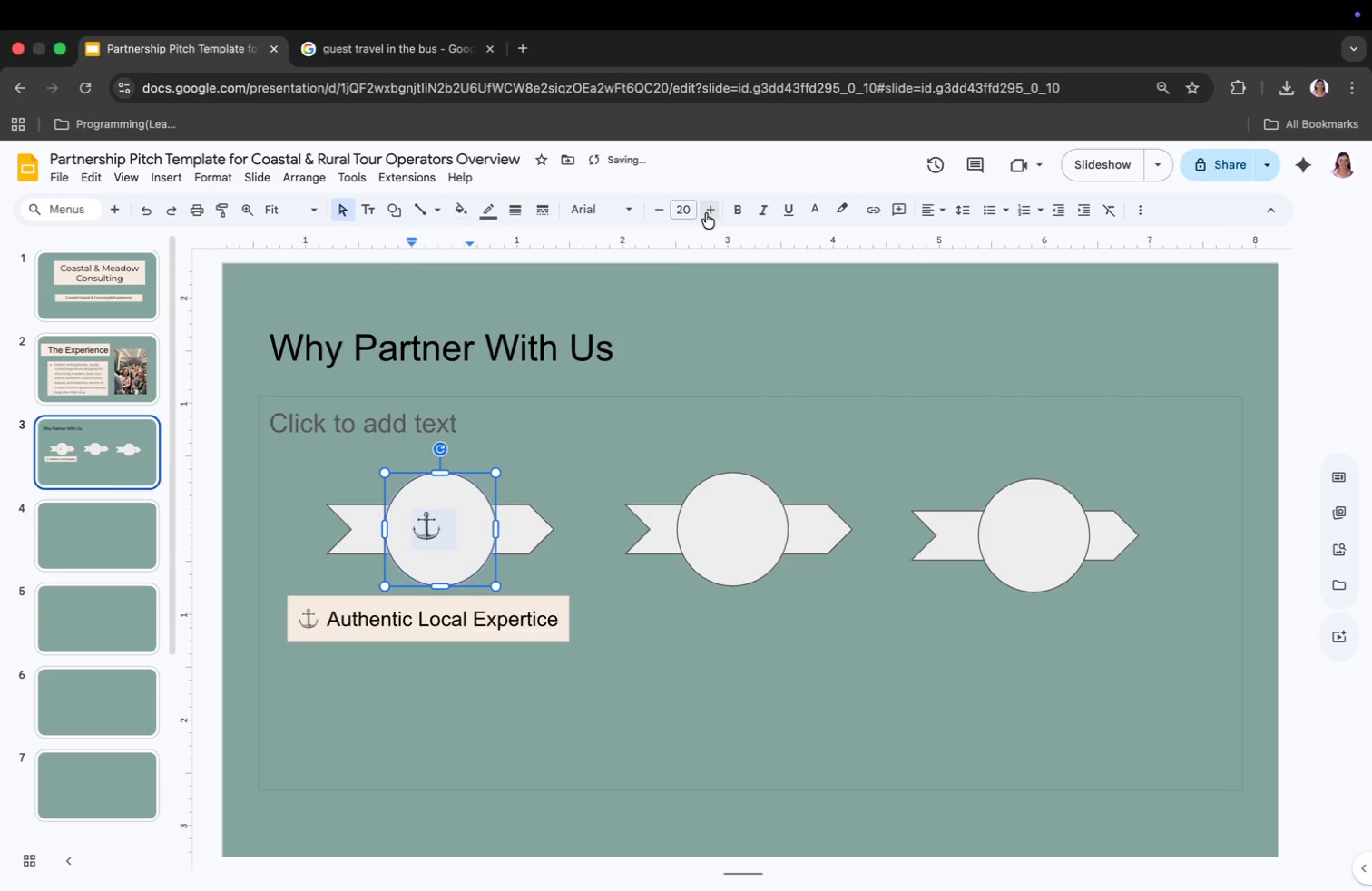 
double_click([706, 213])
 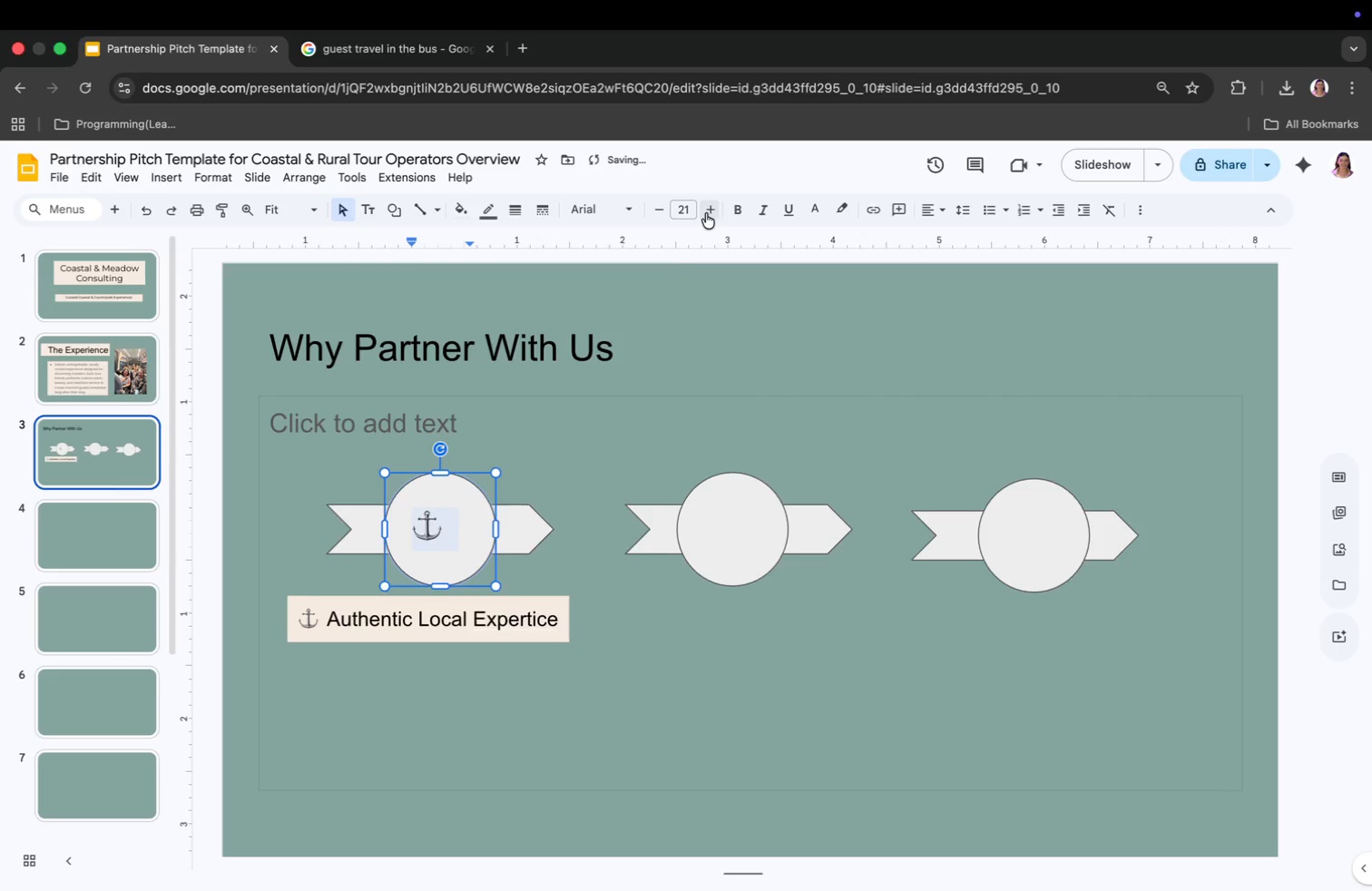 
triple_click([706, 213])
 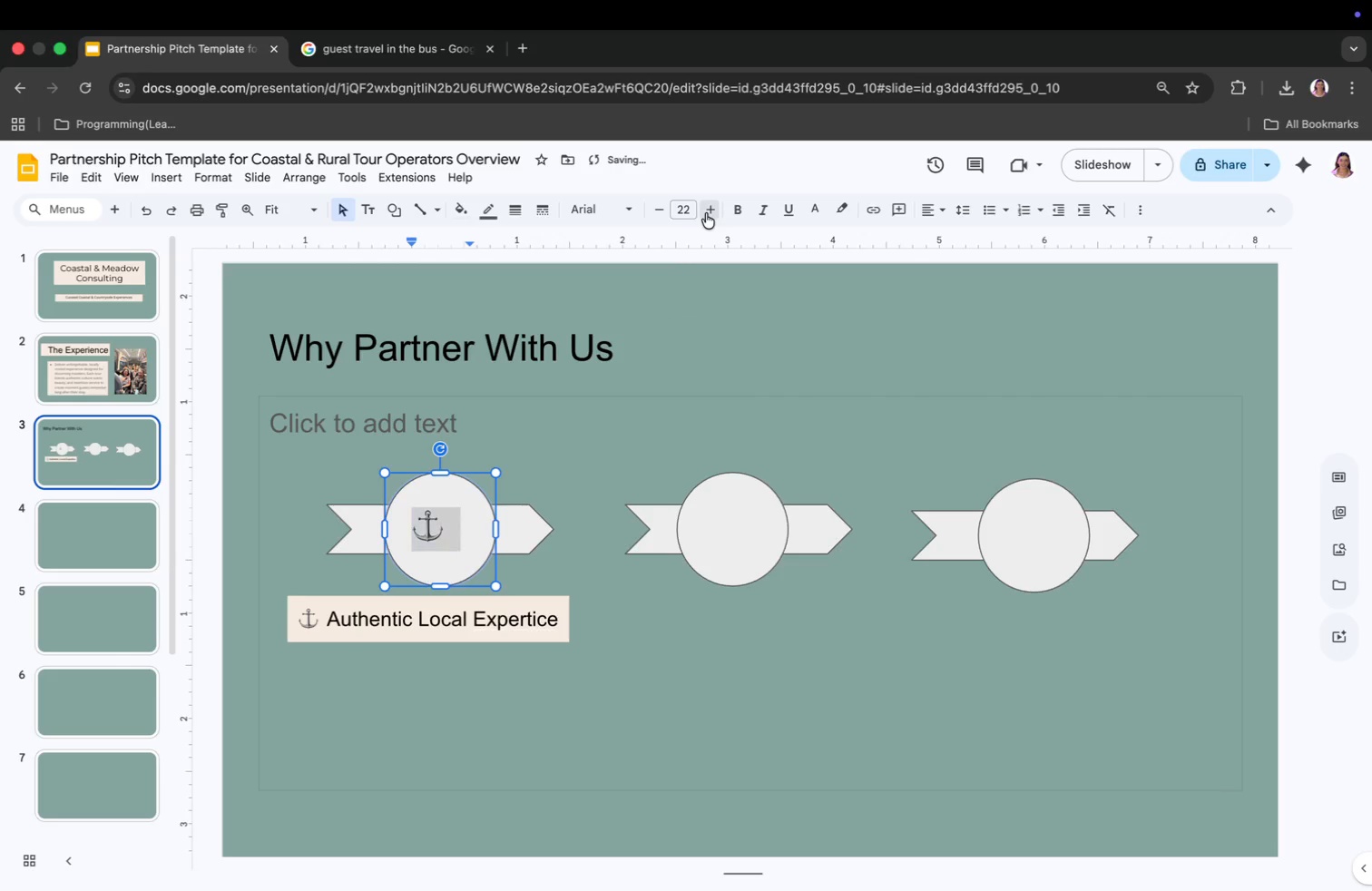 
triple_click([706, 213])
 